 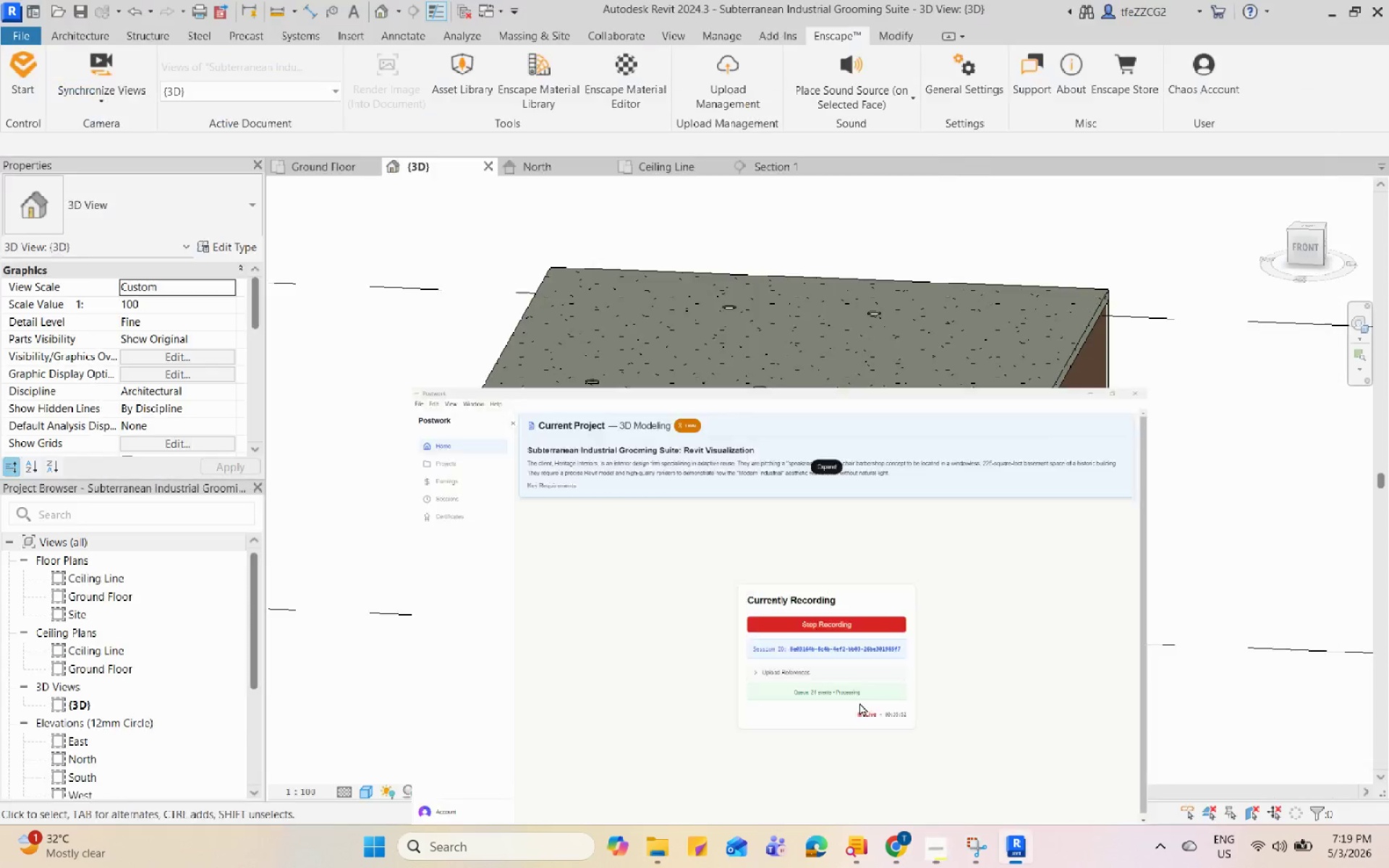 
scroll: coordinate [829, 631], scroll_direction: up, amount: 1.0
 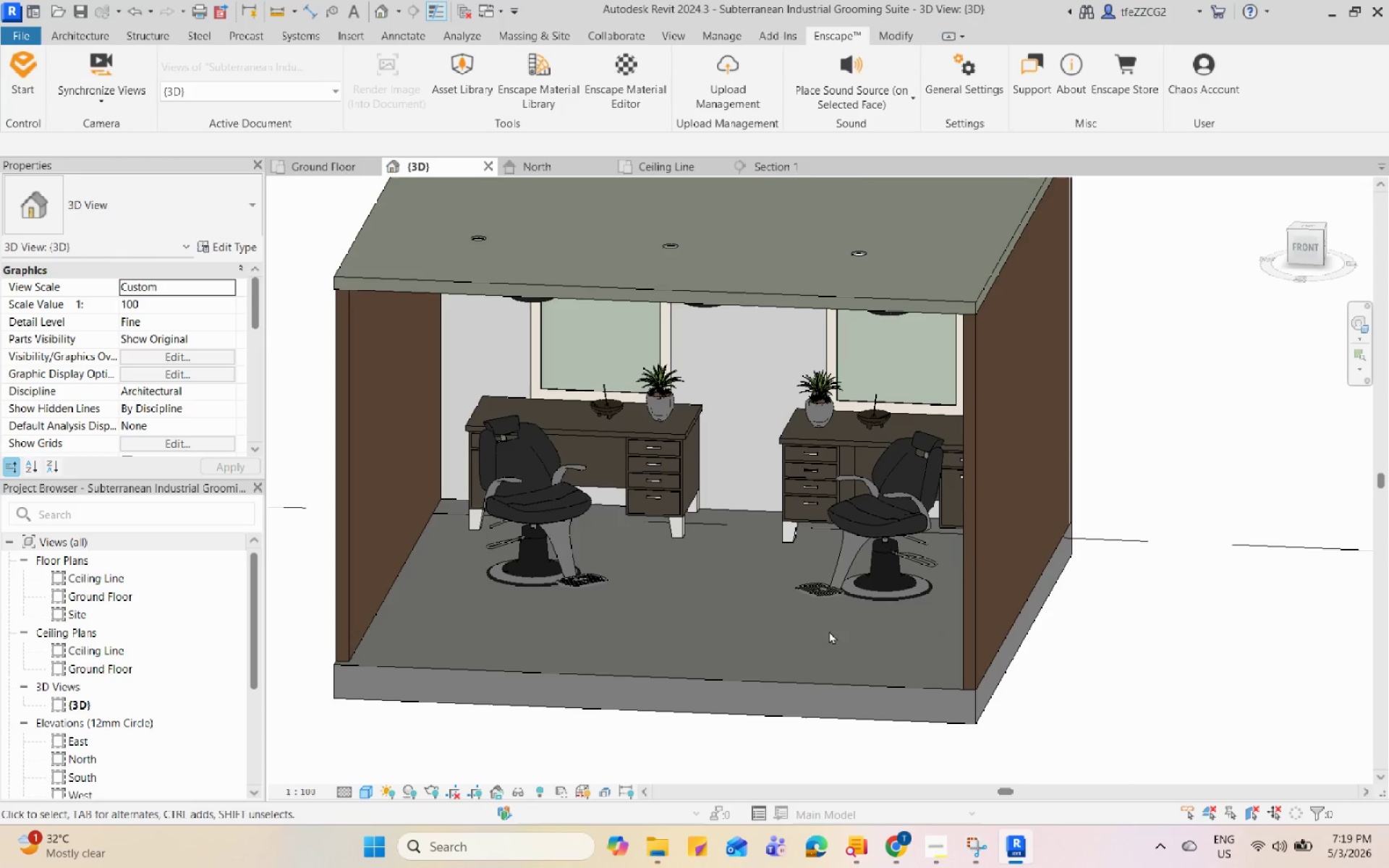 
scroll: coordinate [652, 471], scroll_direction: down, amount: 3.0
 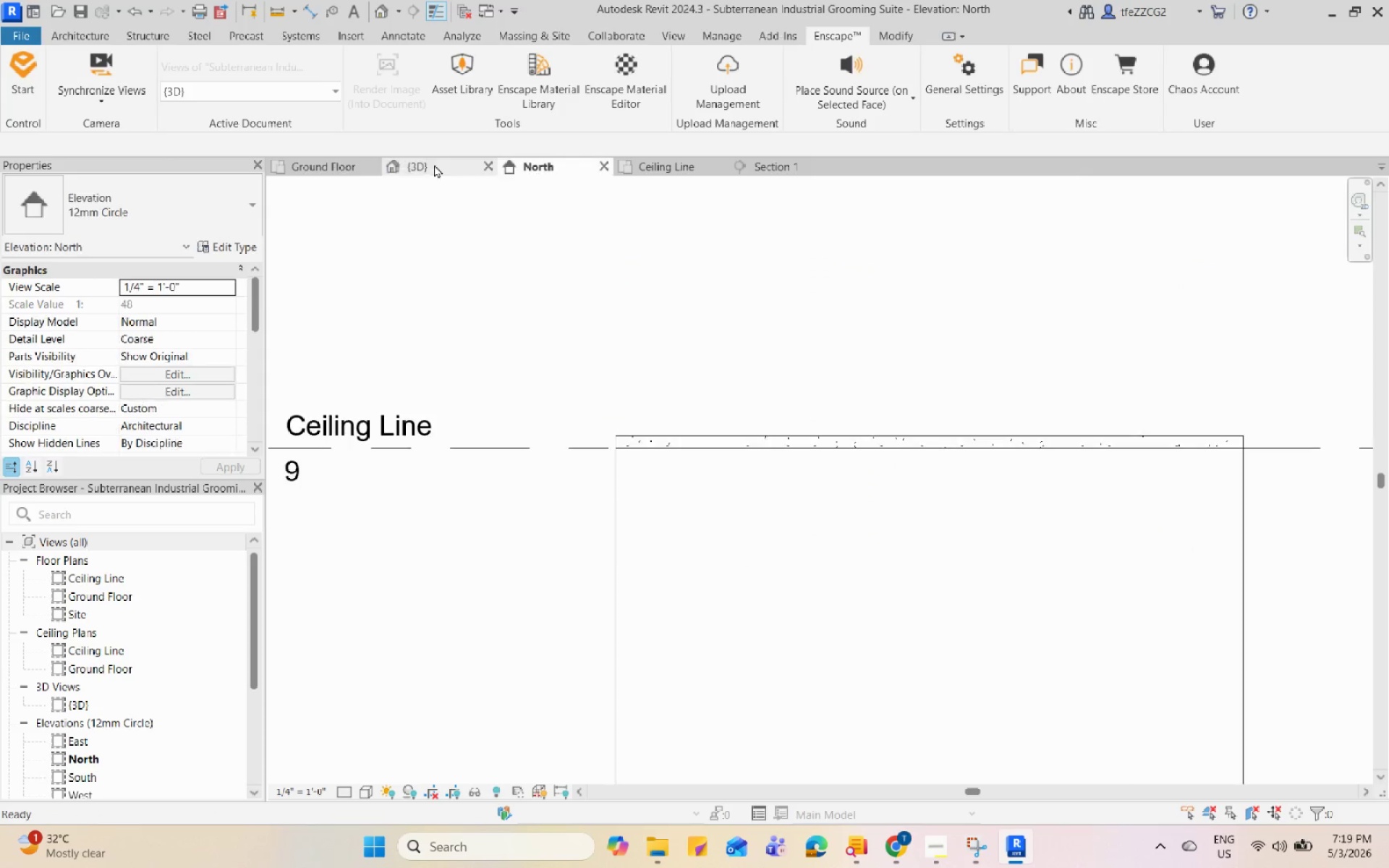 
double_click([358, 160])
 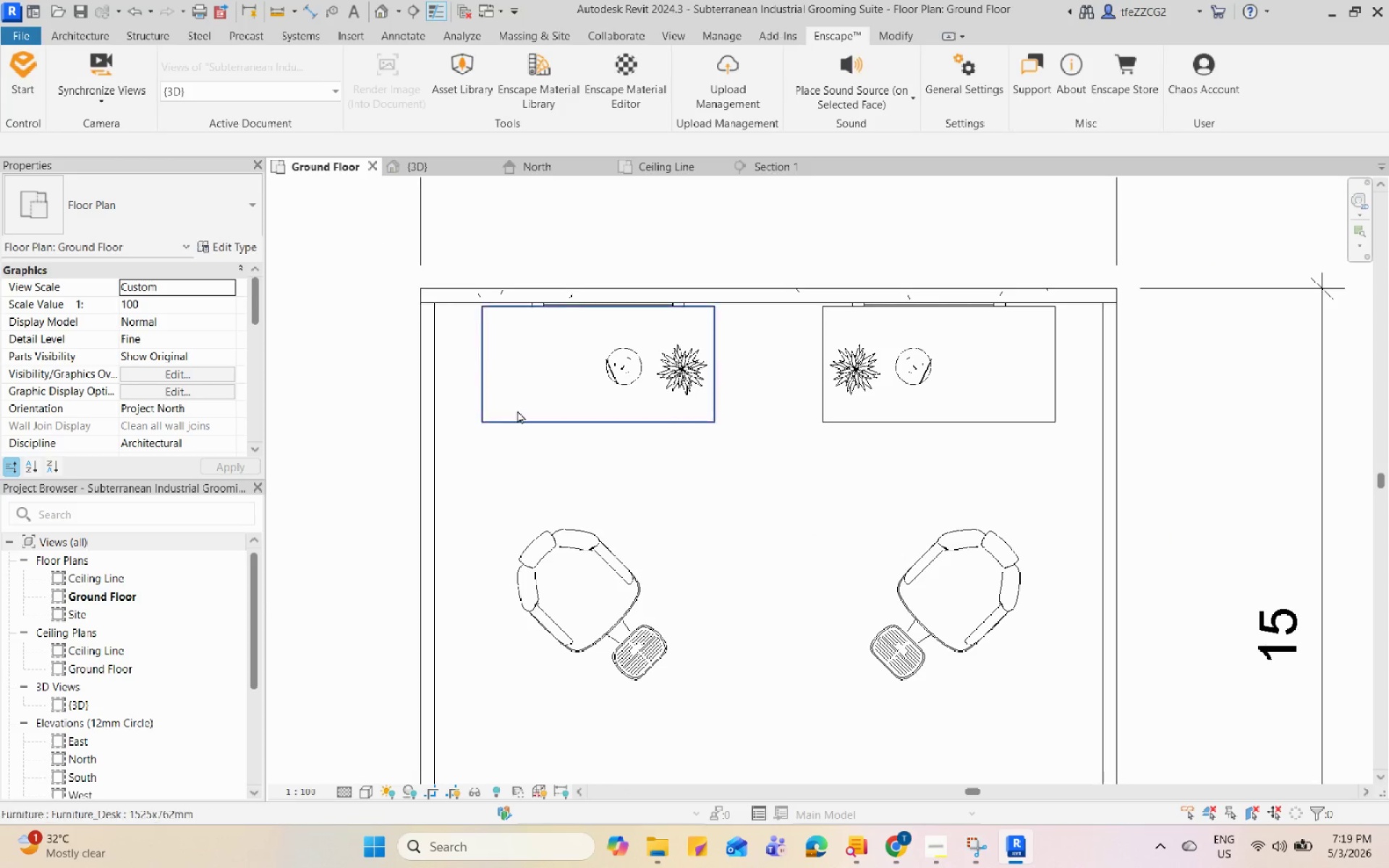 
scroll: coordinate [736, 430], scroll_direction: down, amount: 5.0
 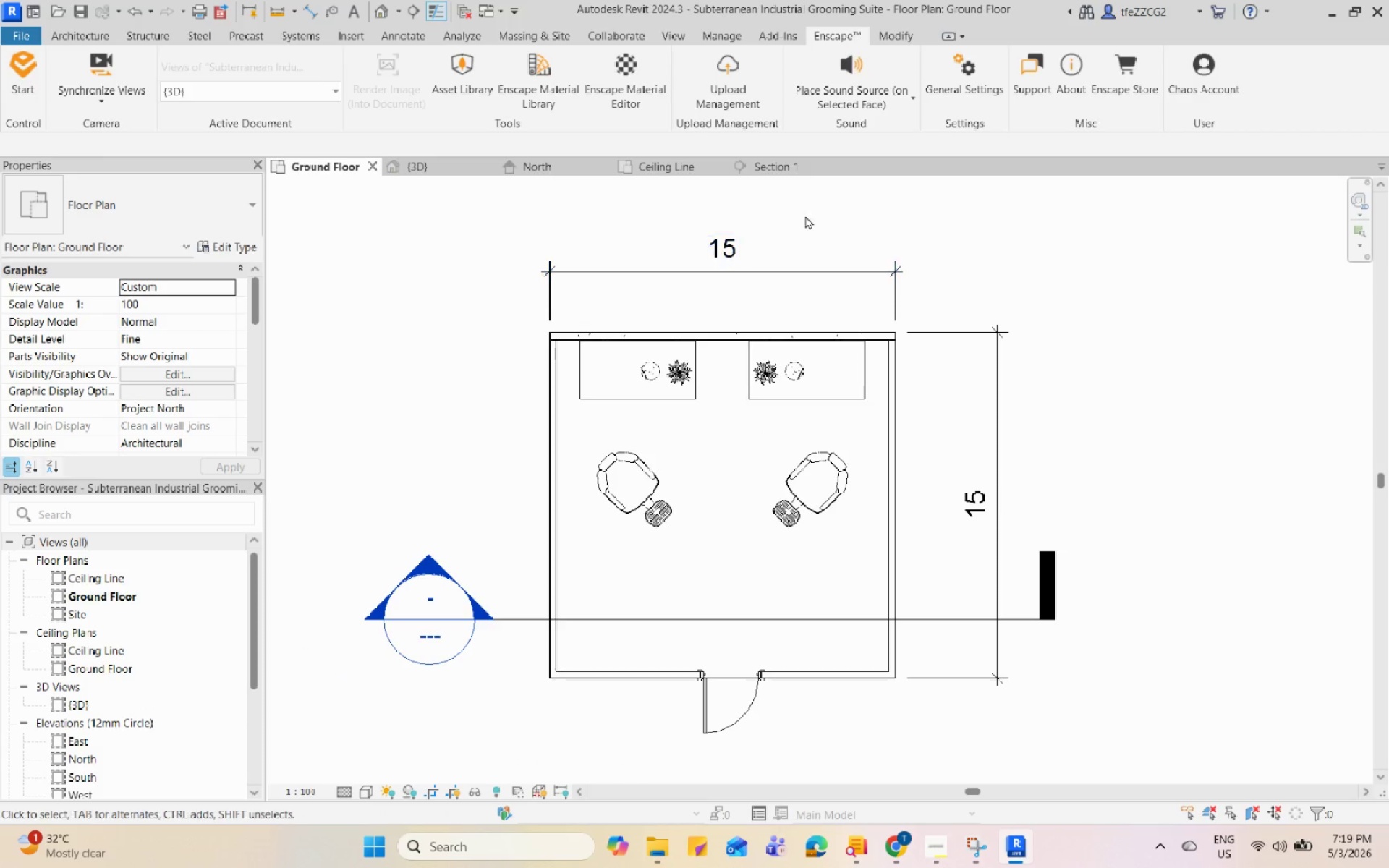 
left_click([793, 170])
 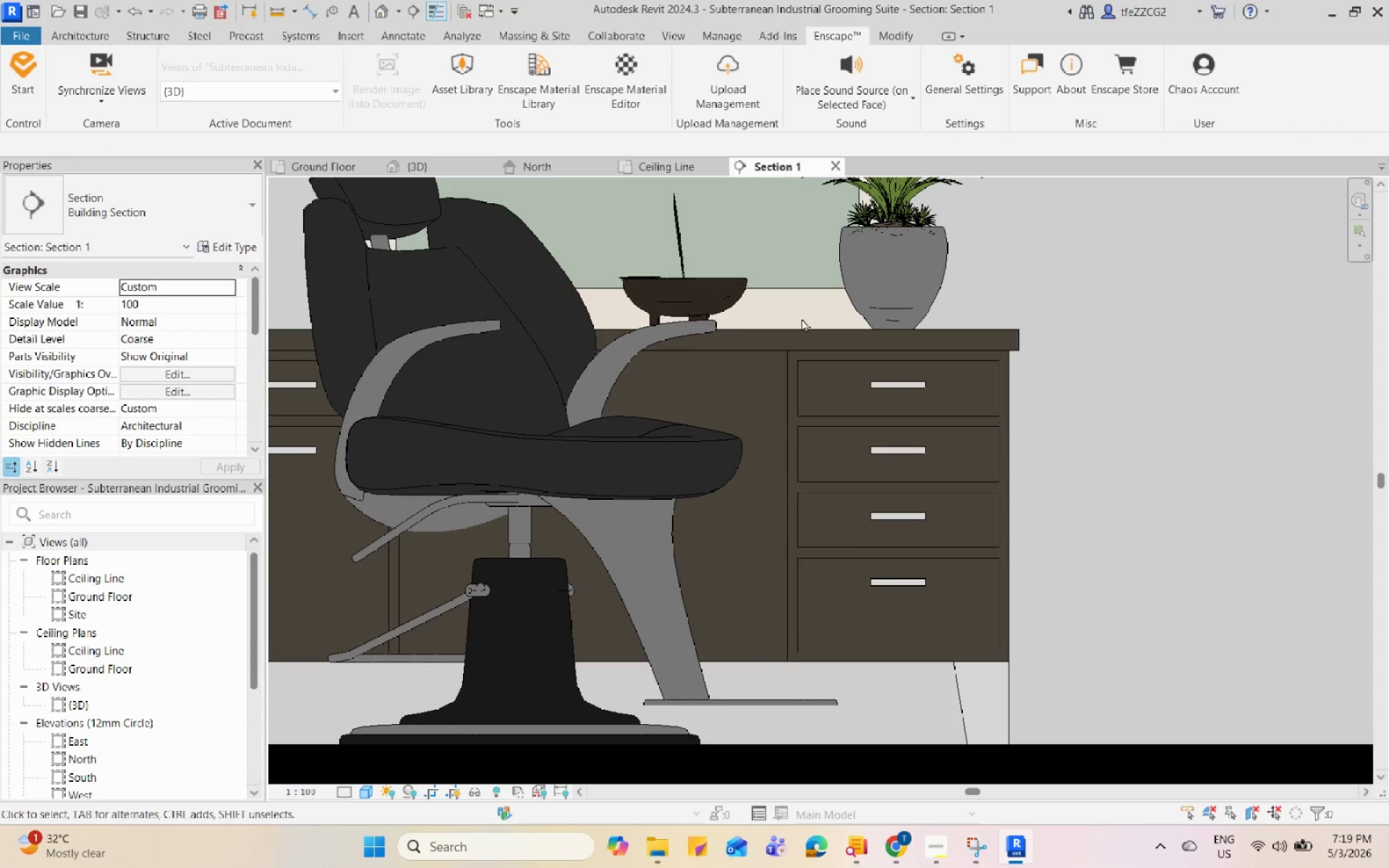 
scroll: coordinate [726, 641], scroll_direction: down, amount: 7.0
 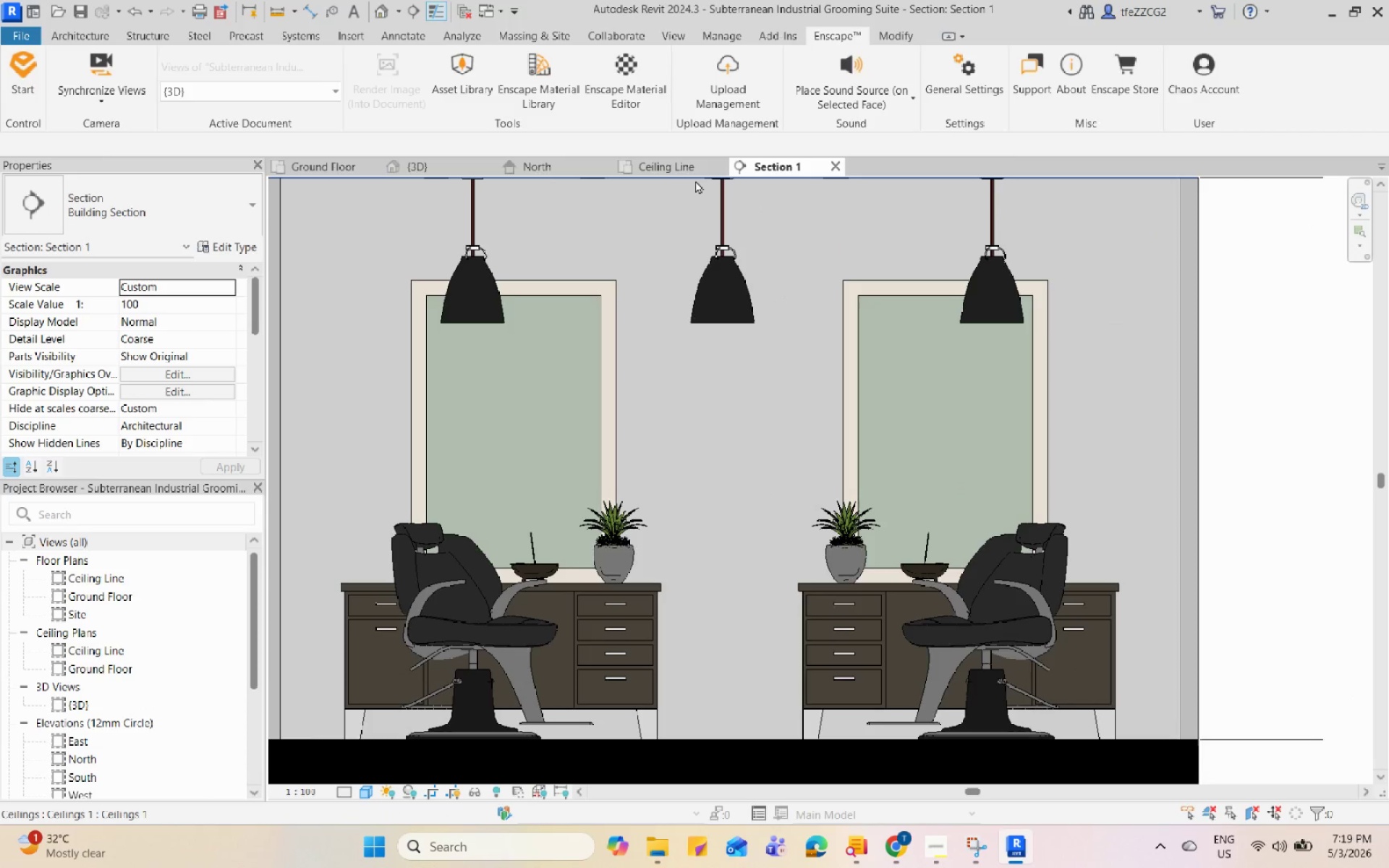 
left_click([684, 172])
 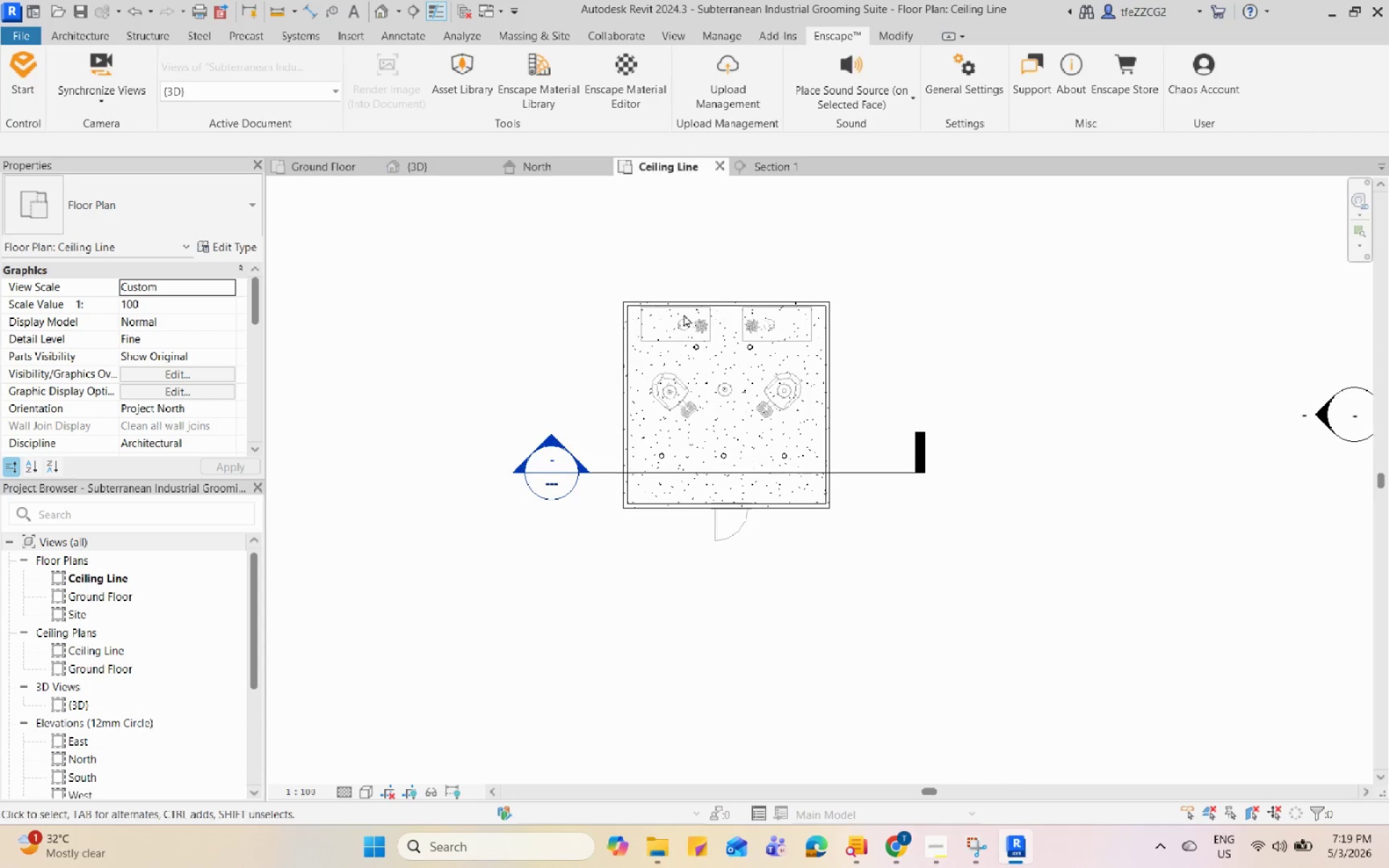 
scroll: coordinate [727, 471], scroll_direction: up, amount: 1.0
 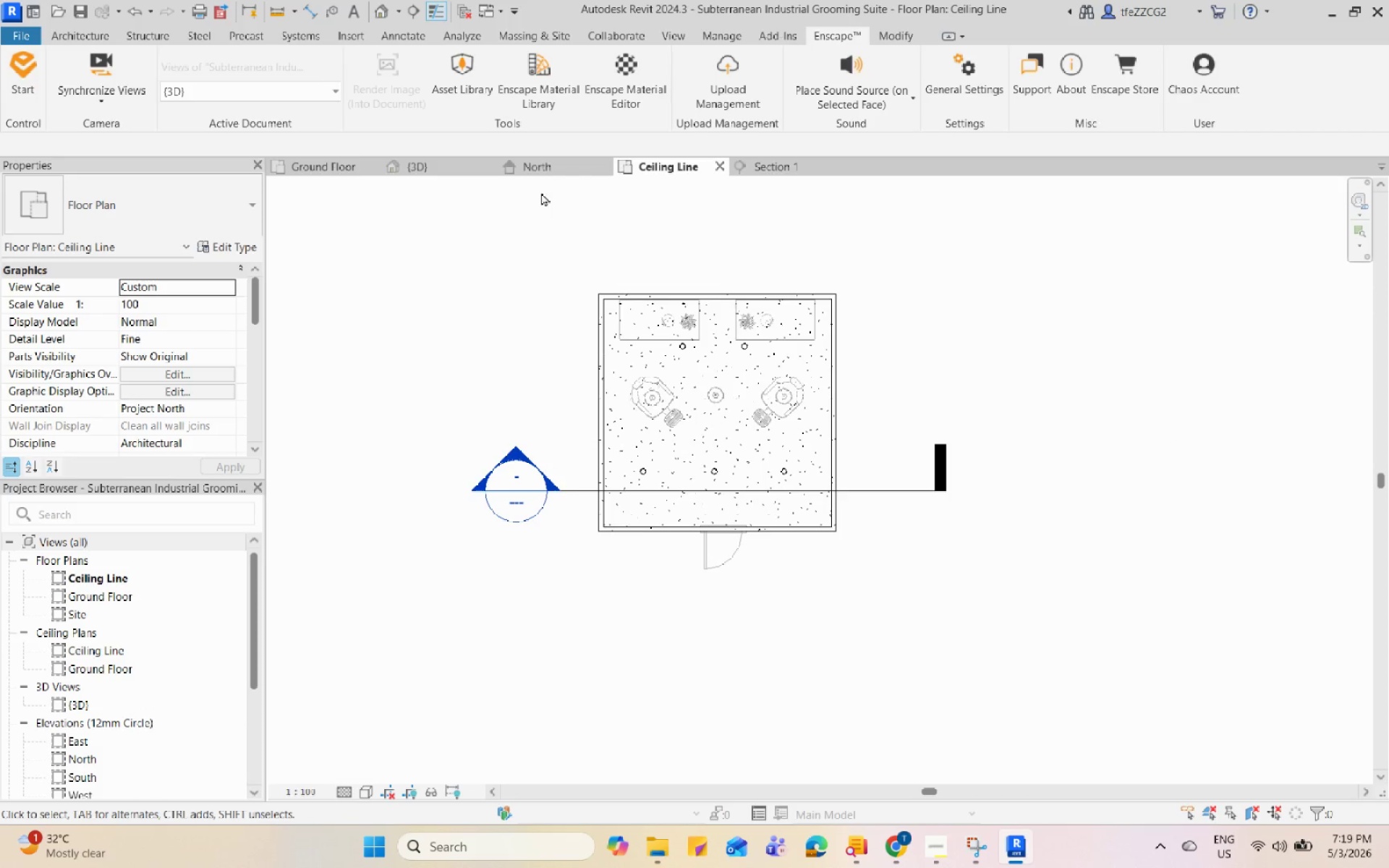 
left_click([548, 174])
 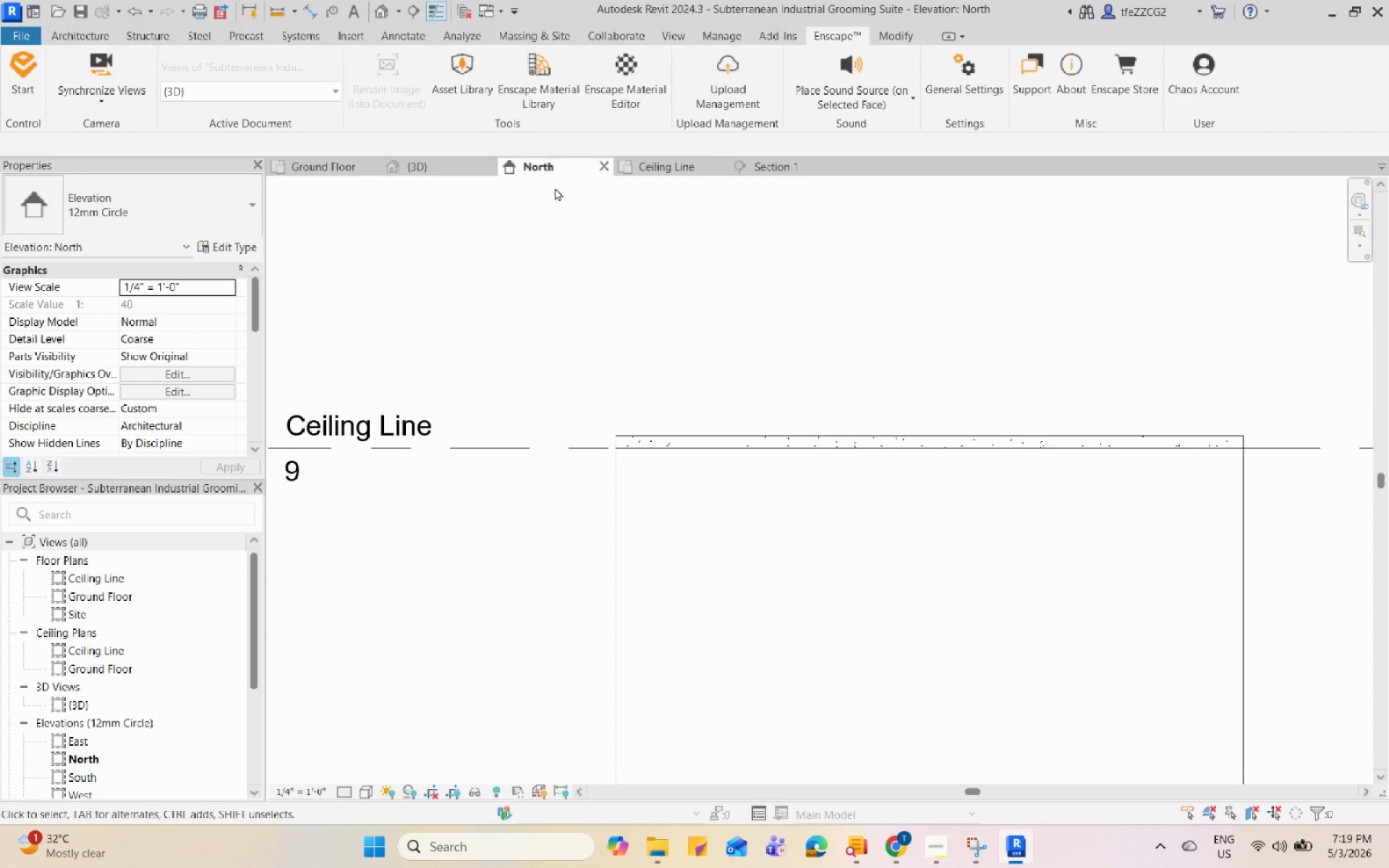 
scroll: coordinate [605, 345], scroll_direction: down, amount: 7.0
 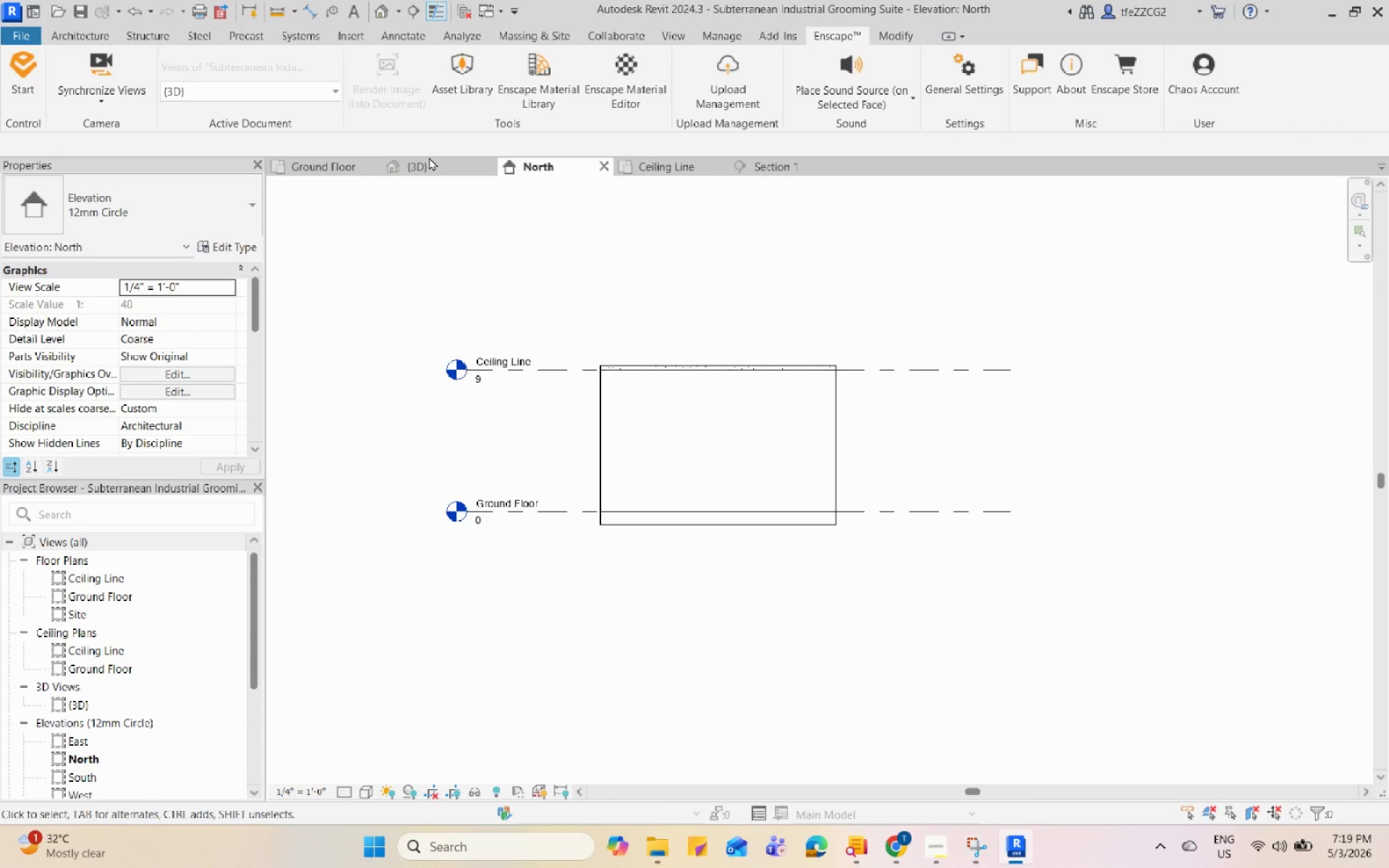 
left_click([440, 167])
 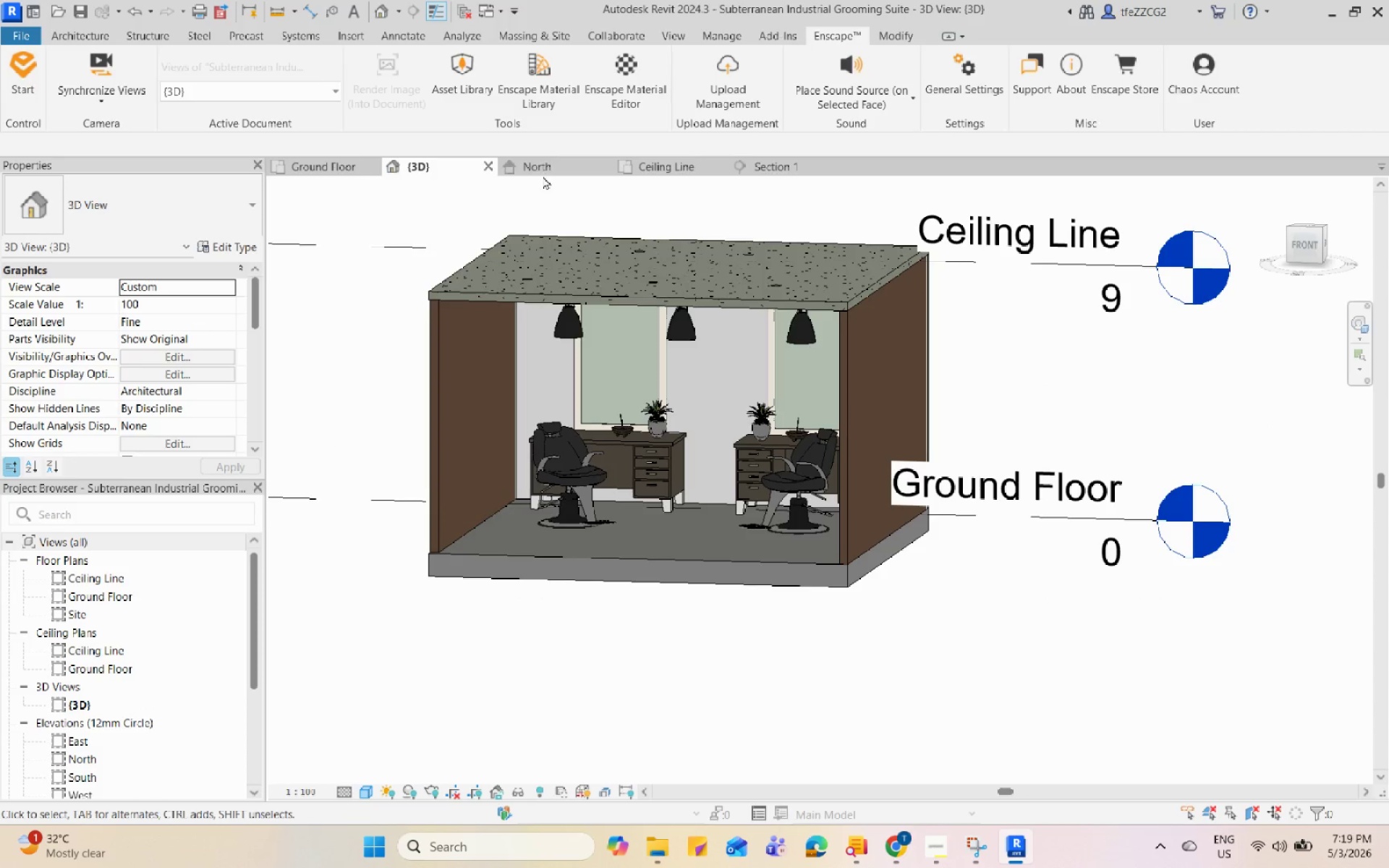 
double_click([550, 169])
 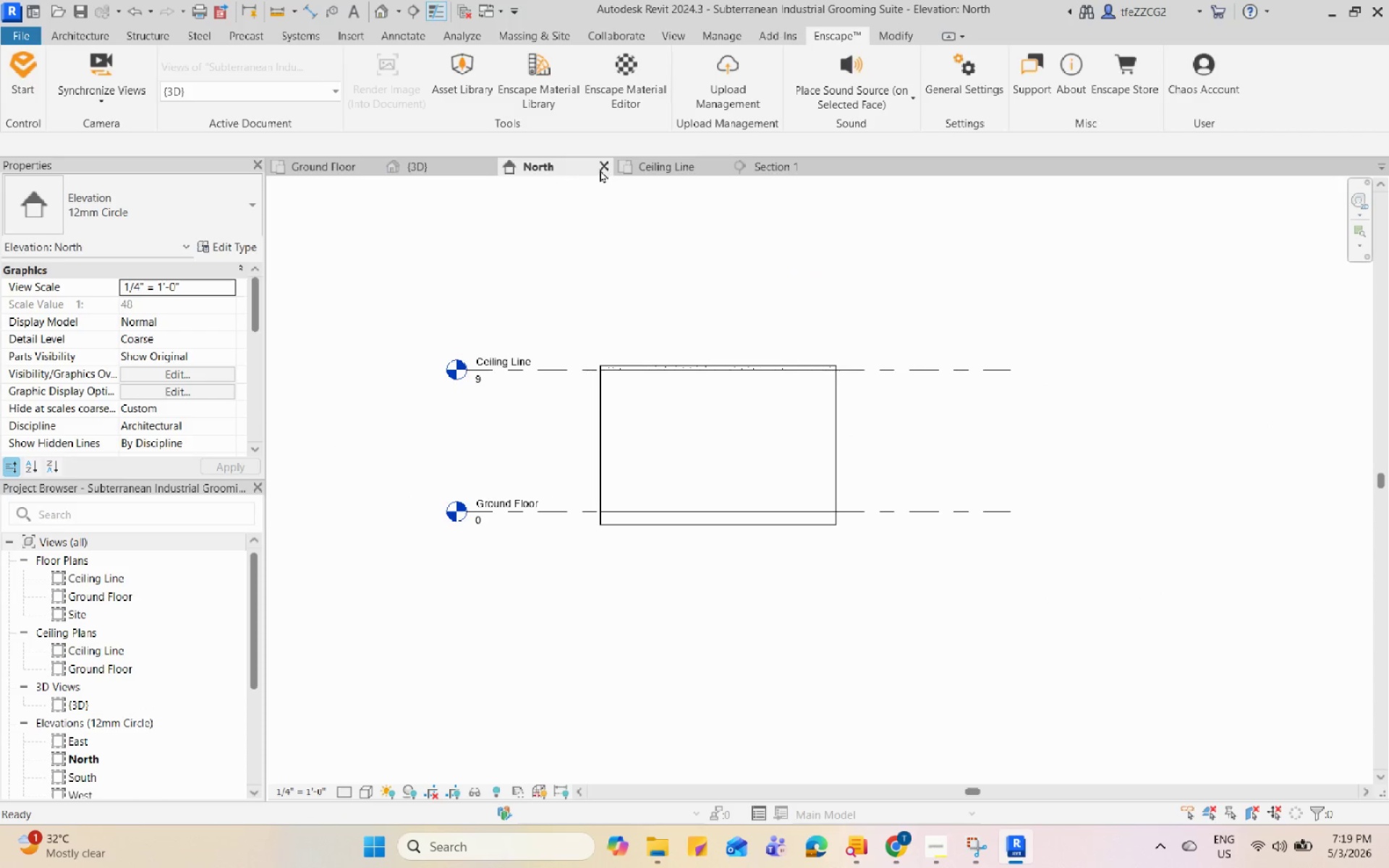 
left_click([600, 169])
 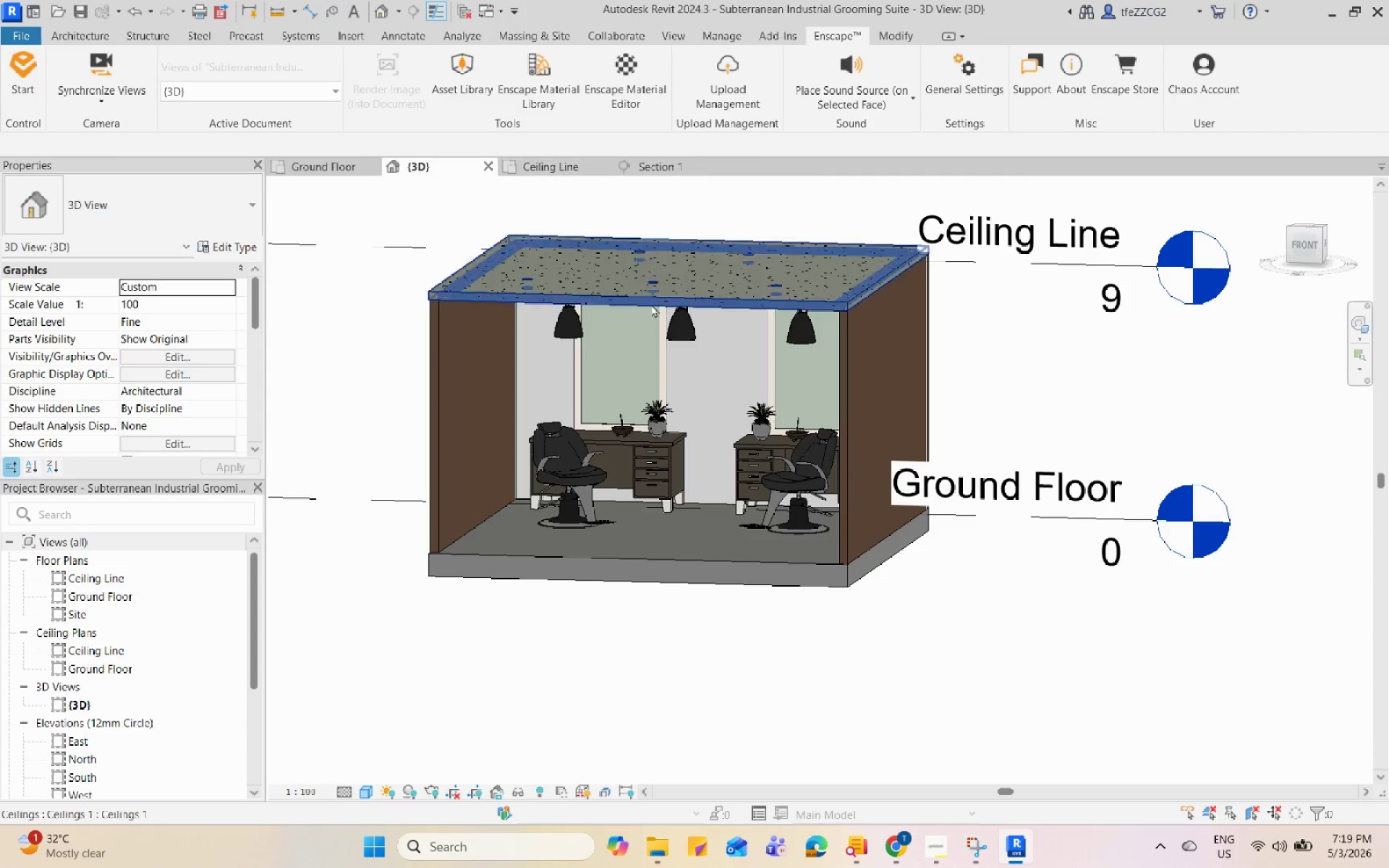 
hold_key(key=ShiftLeft, duration=1.23)
 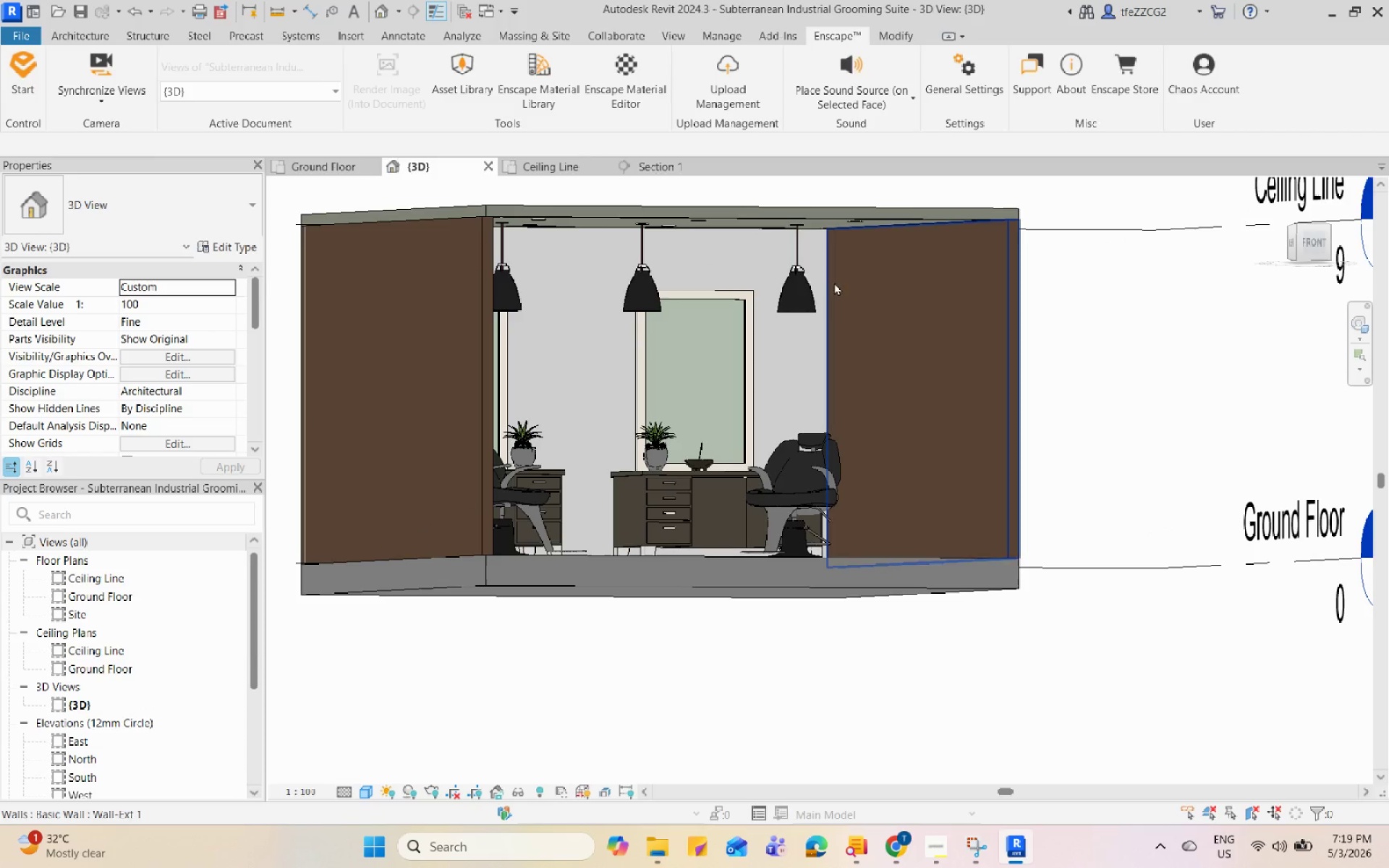 
scroll: coordinate [655, 326], scroll_direction: down, amount: 2.0
 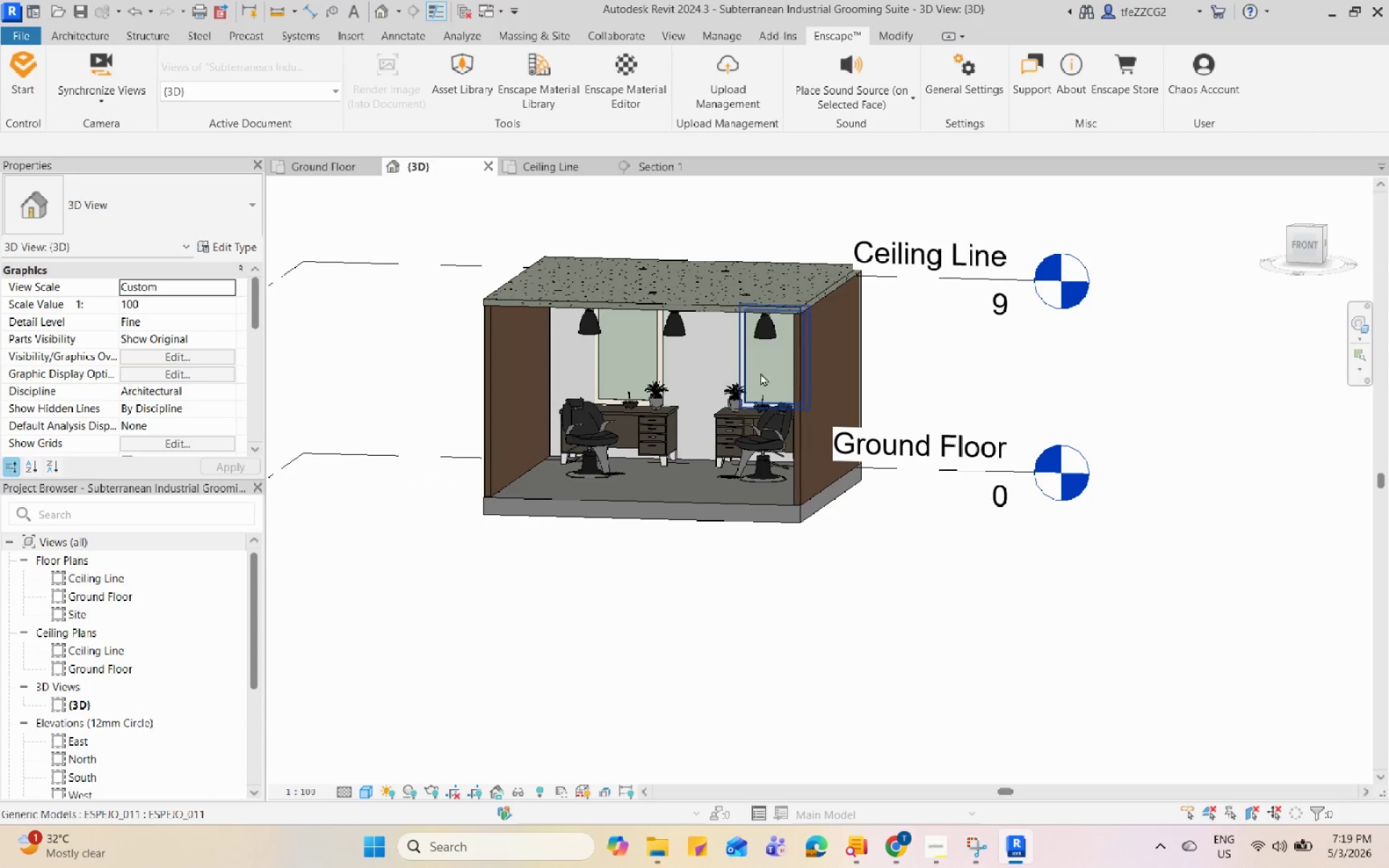 
hold_key(key=ShiftLeft, duration=5.17)
 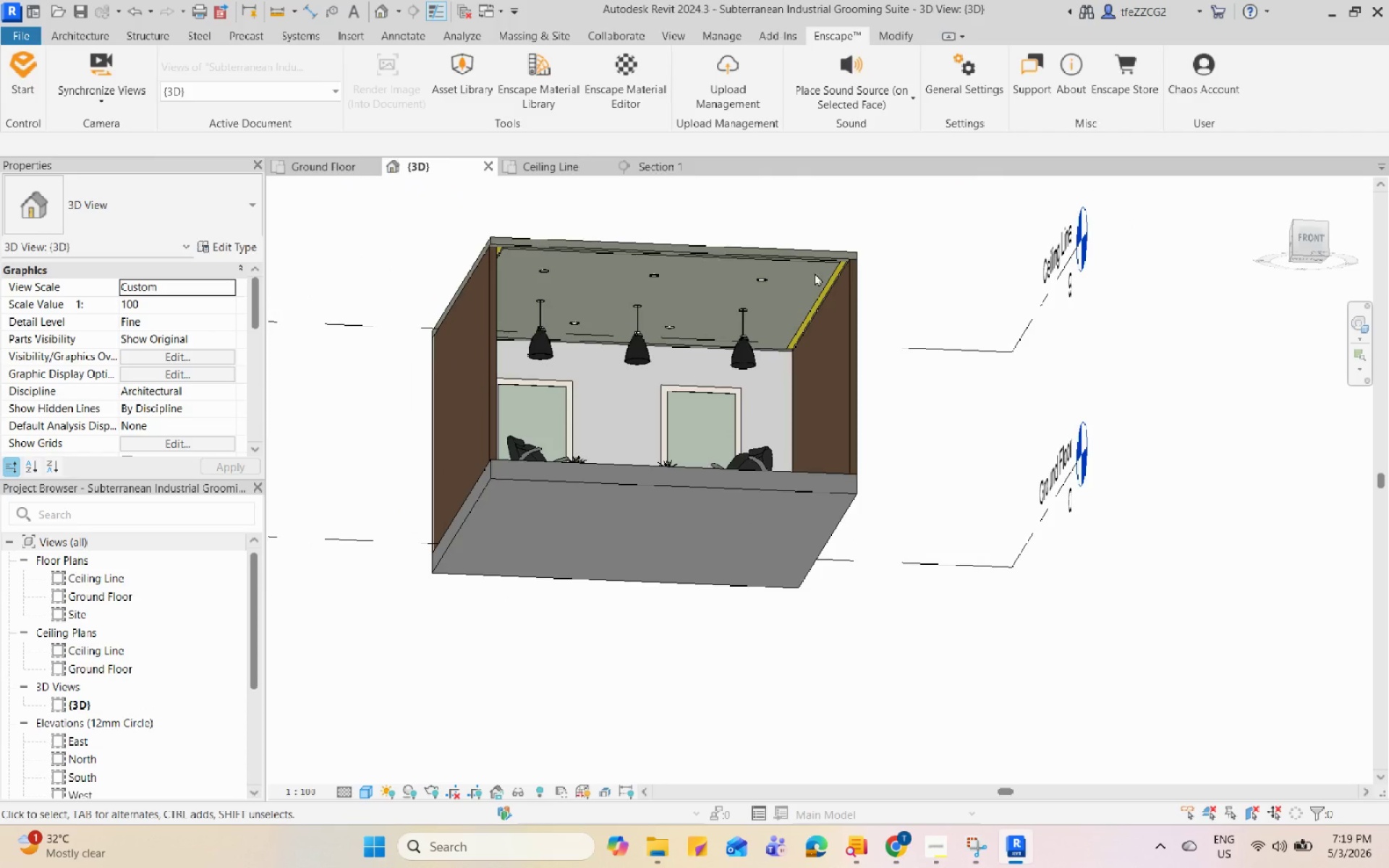 
scroll: coordinate [828, 328], scroll_direction: up, amount: 6.0
 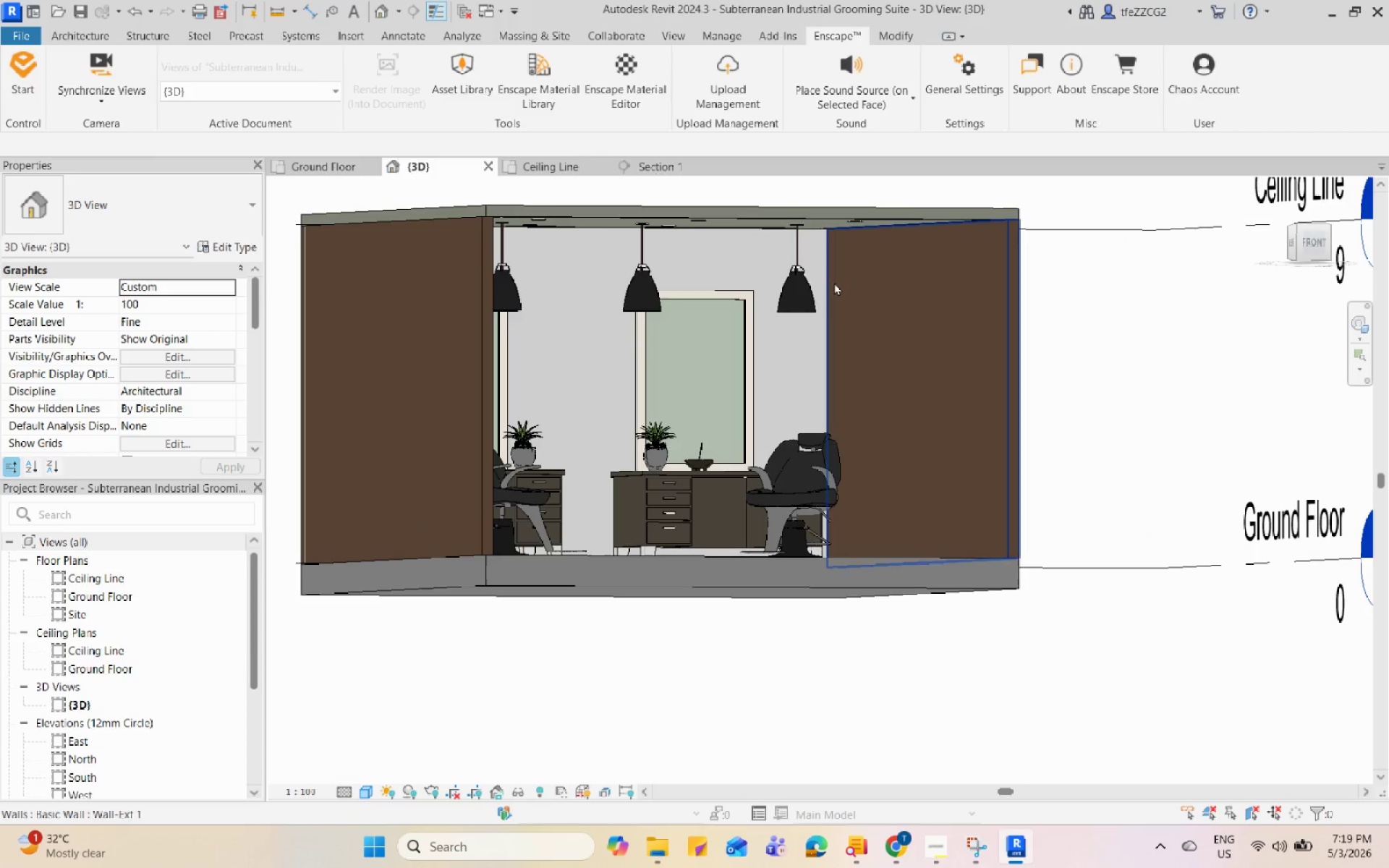 
hold_key(key=ShiftLeft, duration=0.69)
 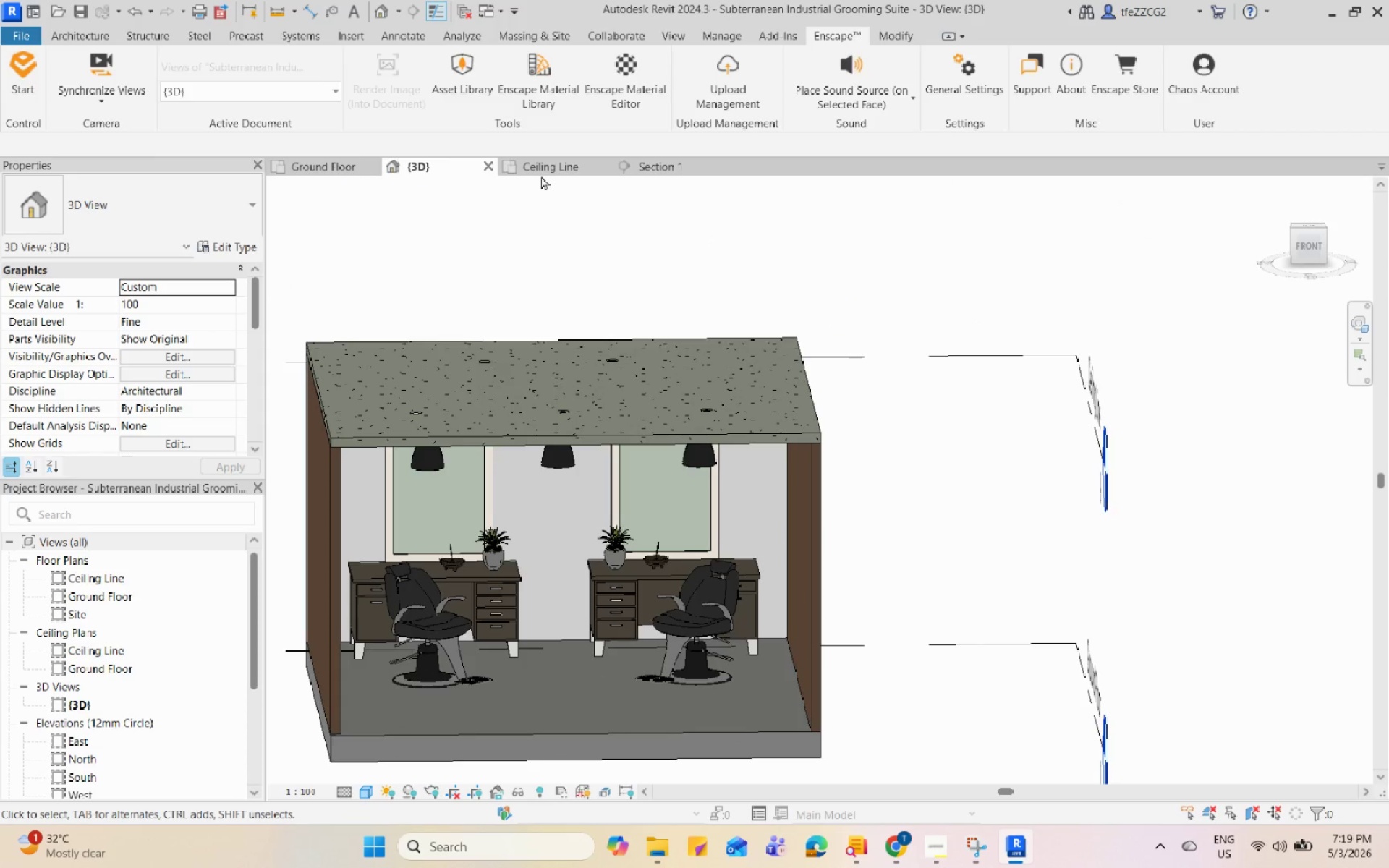 
scroll: coordinate [828, 243], scroll_direction: none, amount: 0.0
 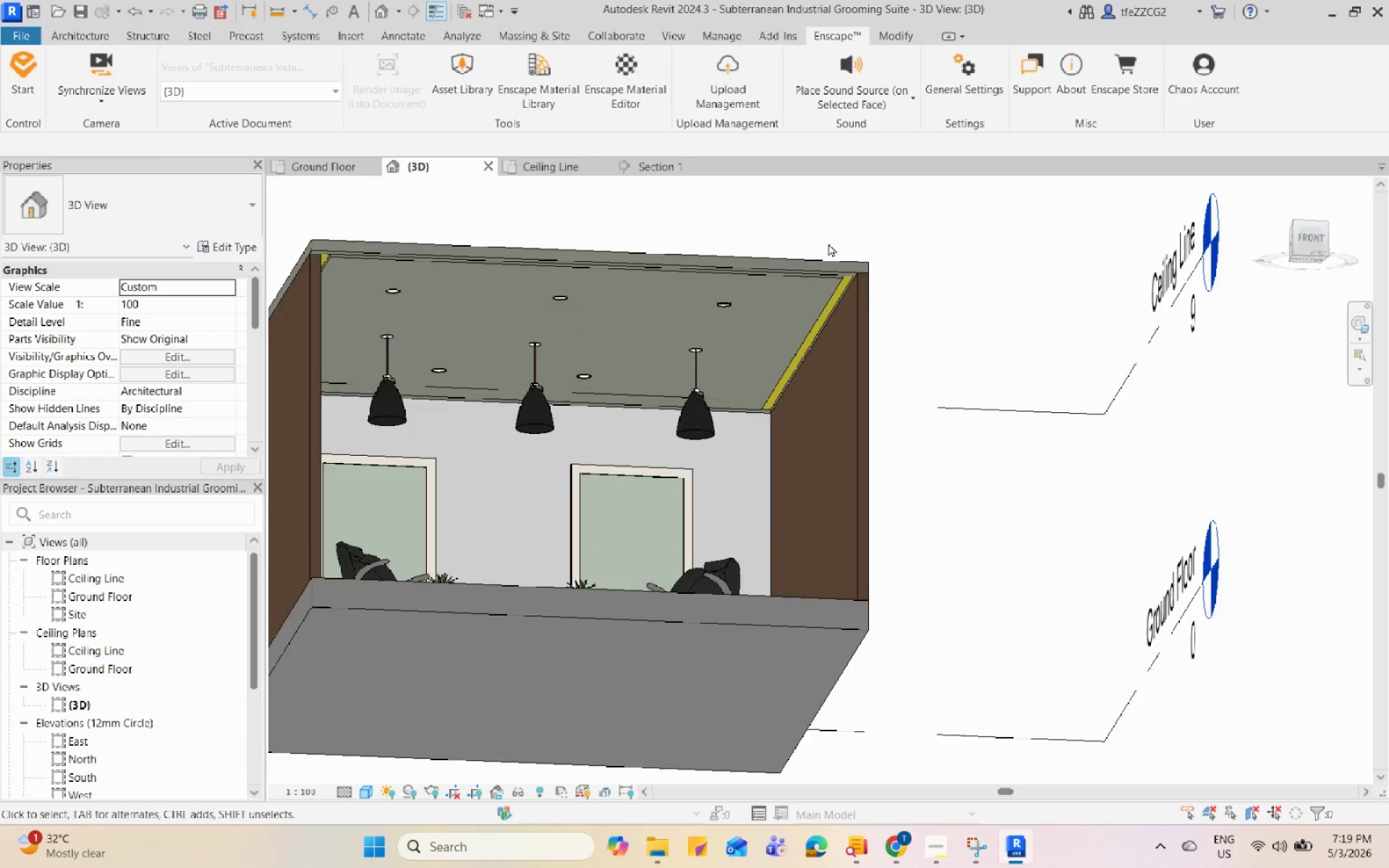 
left_click([545, 169])
 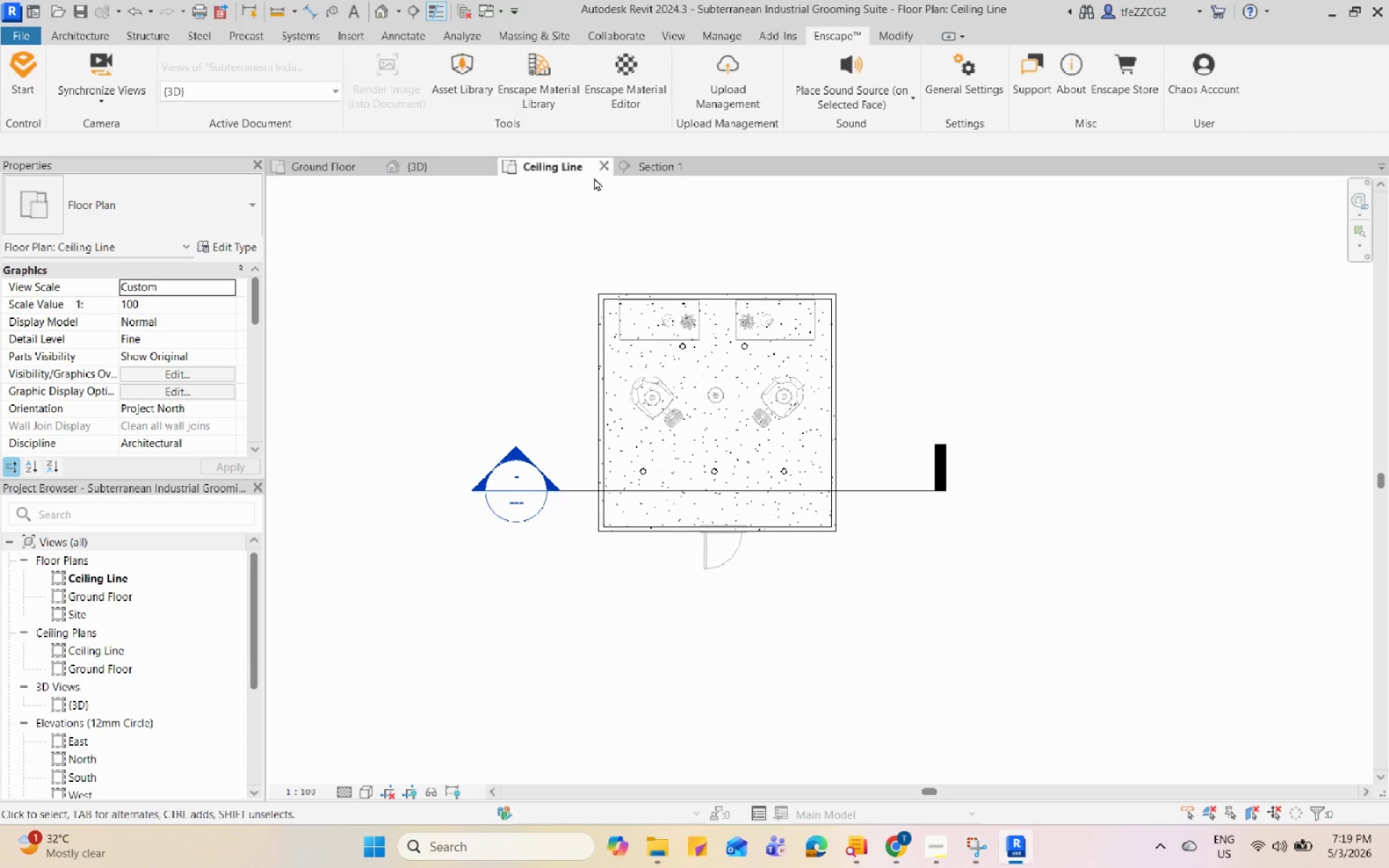 
left_click([606, 163])
 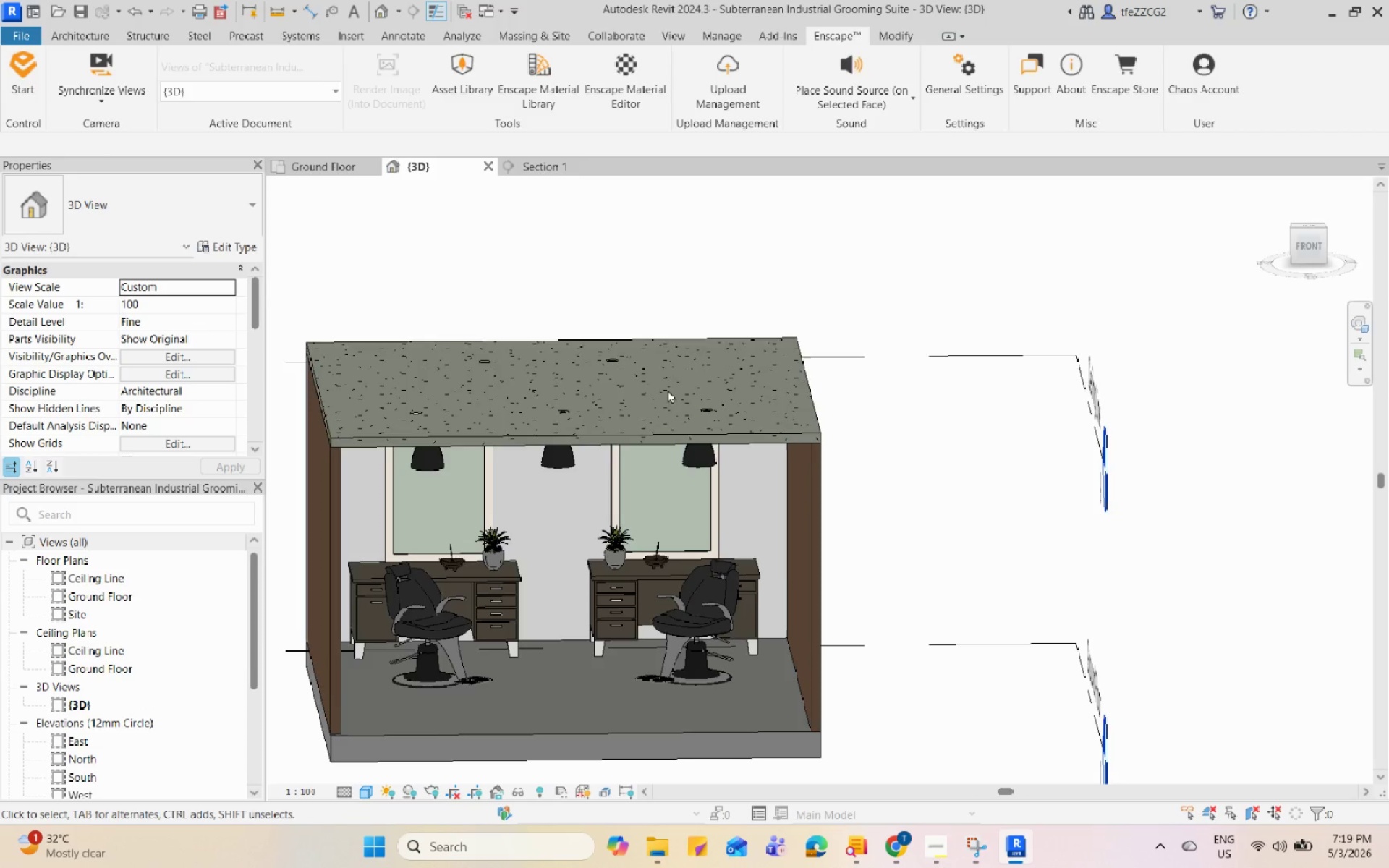 
scroll: coordinate [786, 568], scroll_direction: down, amount: 3.0
 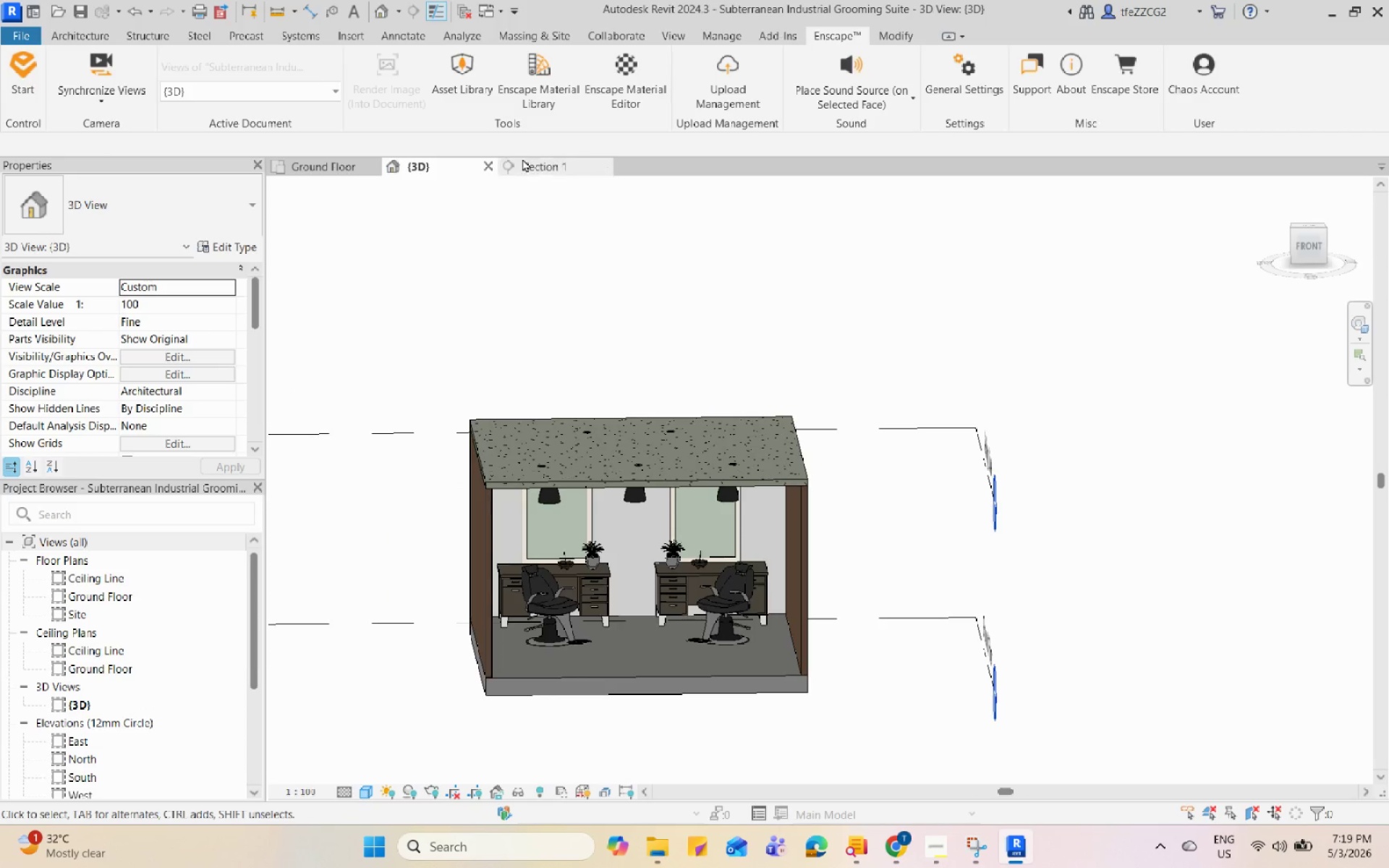 
left_click([526, 168])
 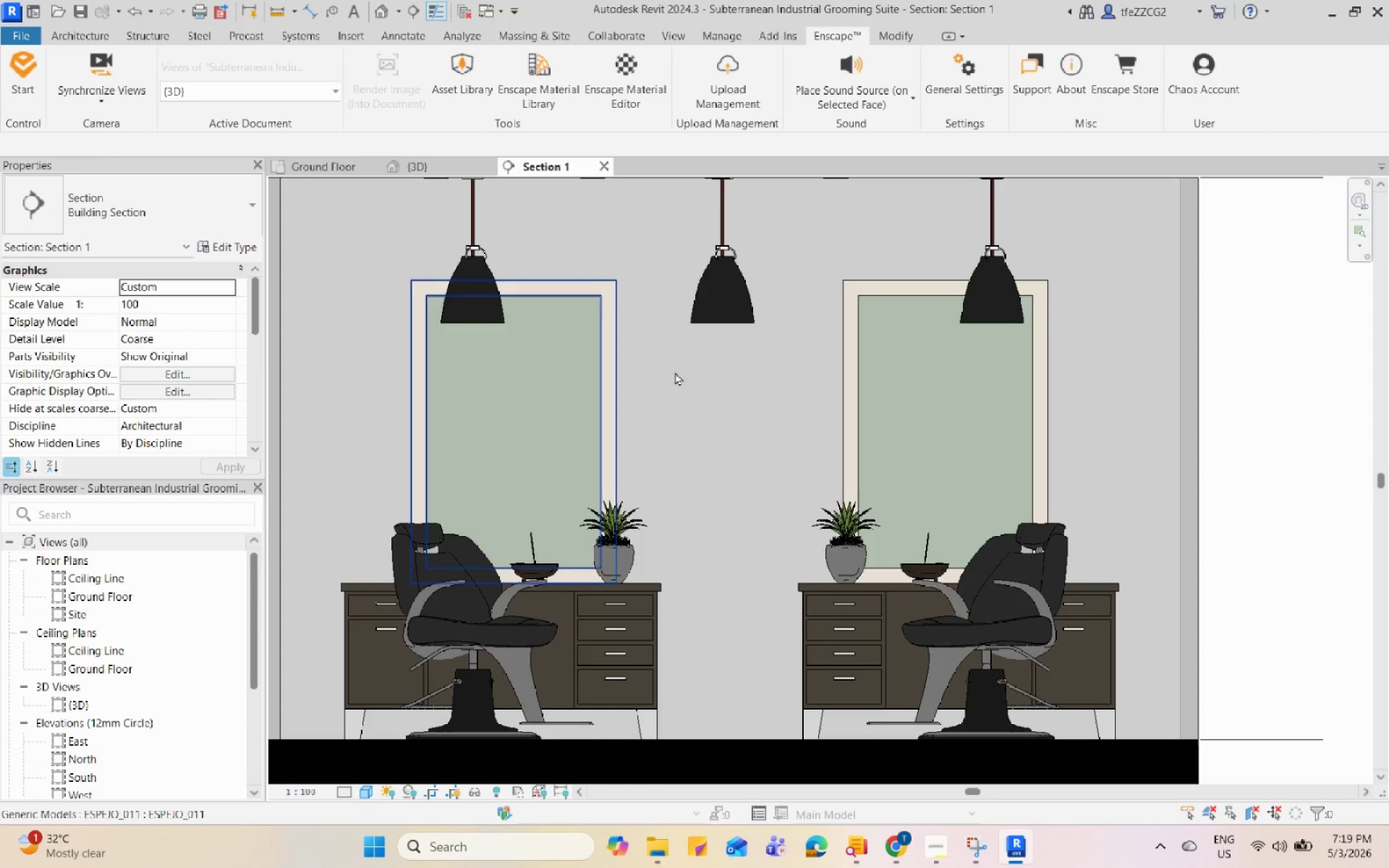 
hold_key(key=ShiftLeft, duration=0.94)
 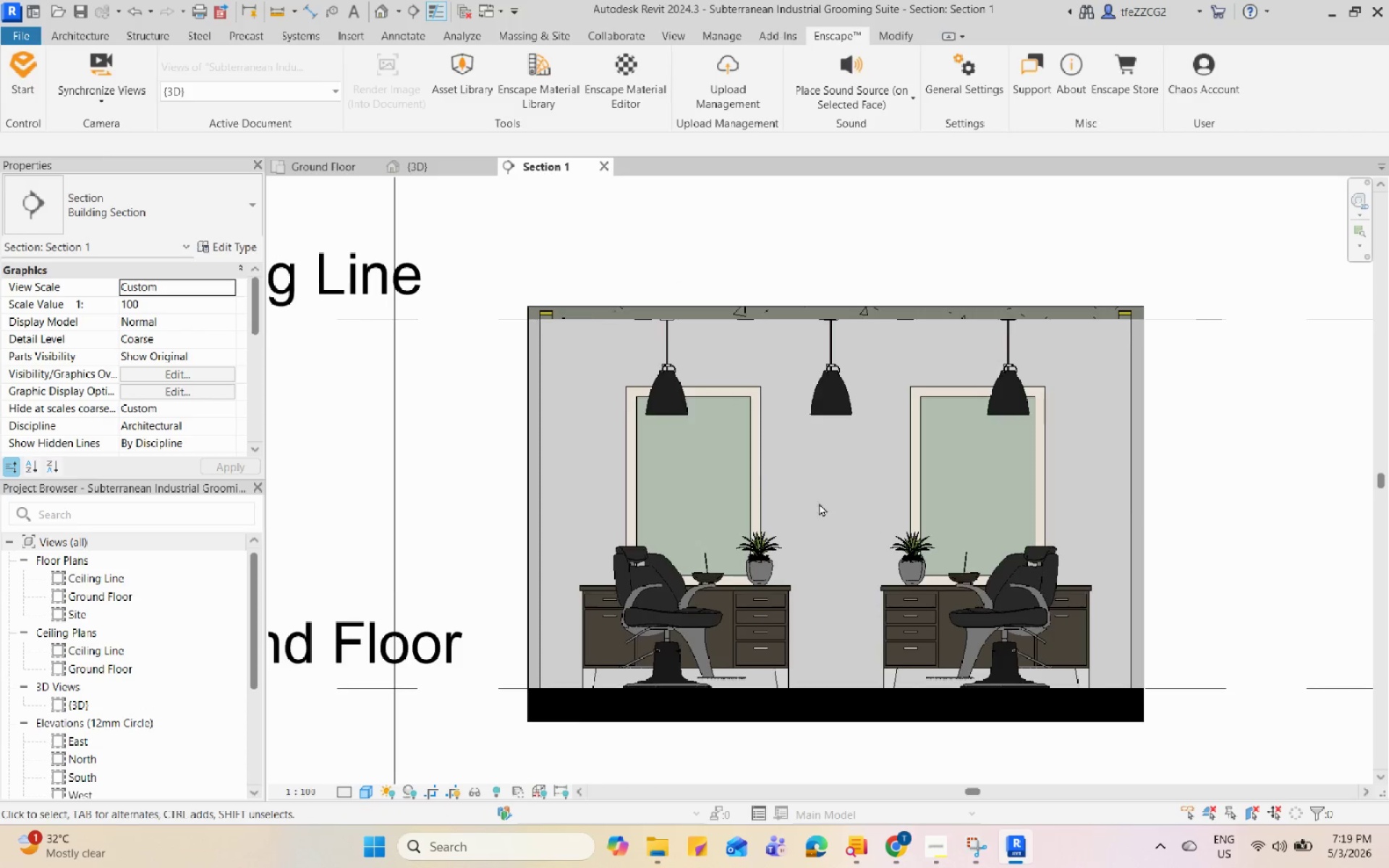 
scroll: coordinate [749, 477], scroll_direction: down, amount: 8.0
 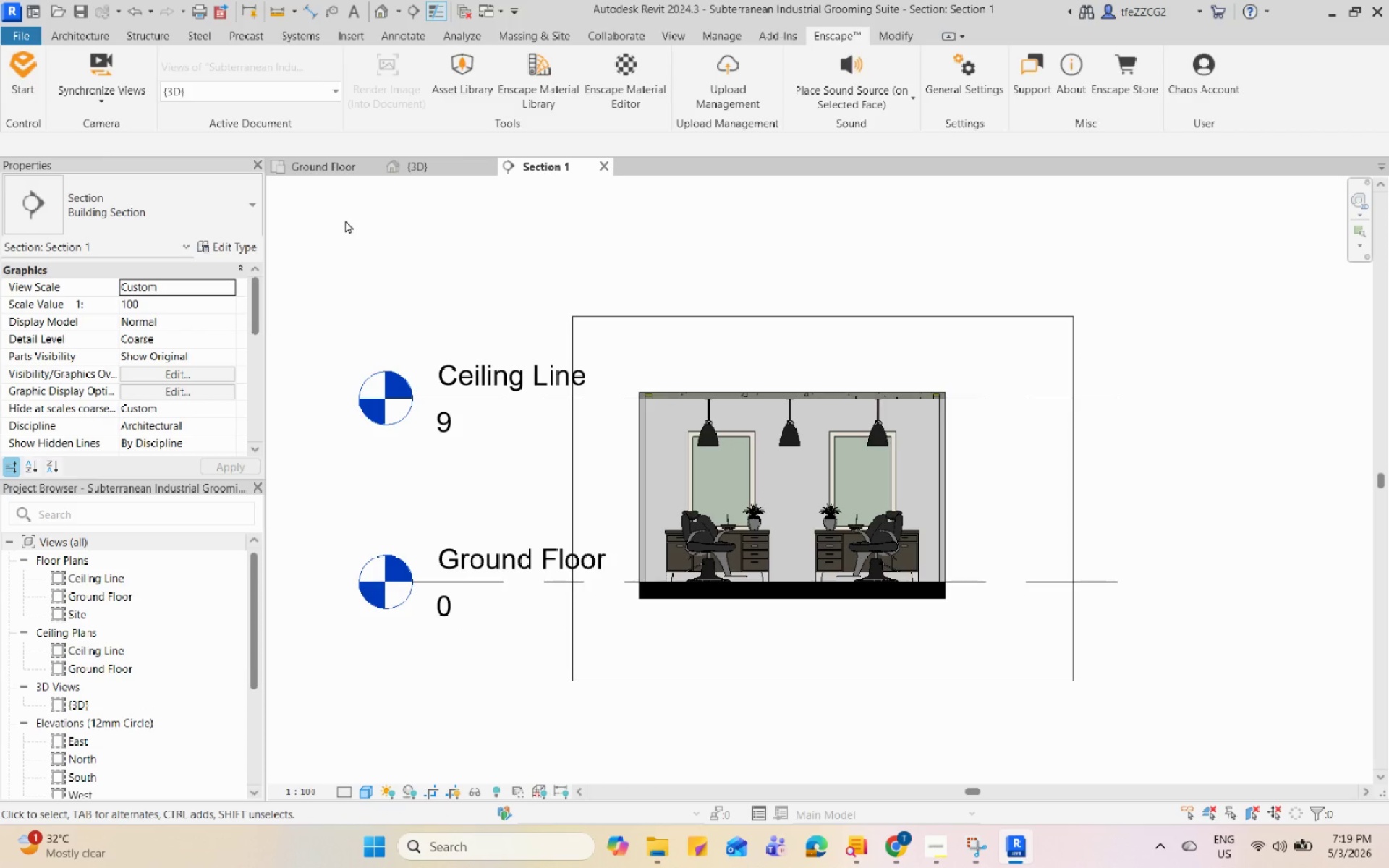 
left_click([327, 161])
 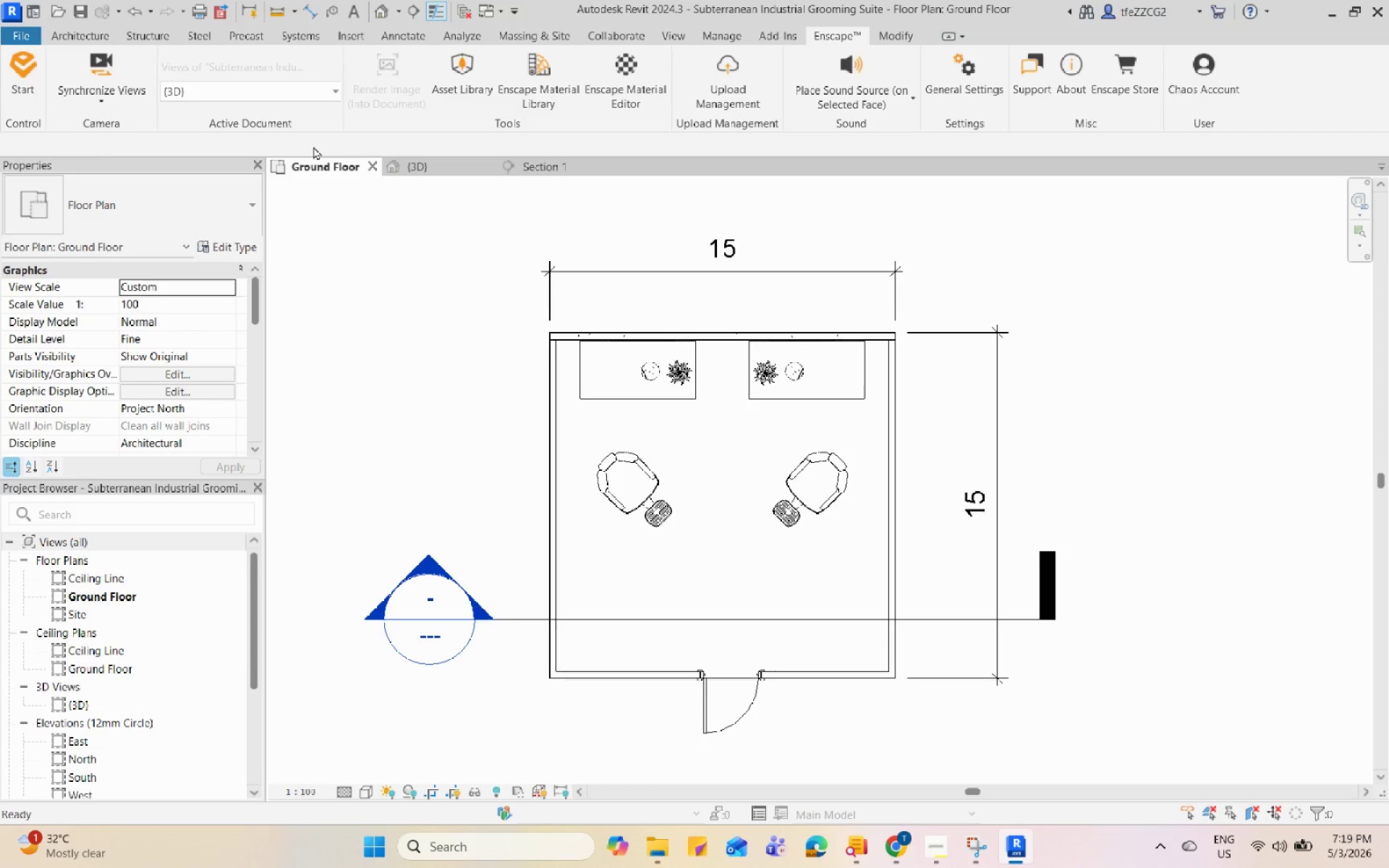 
wait(6.36)
 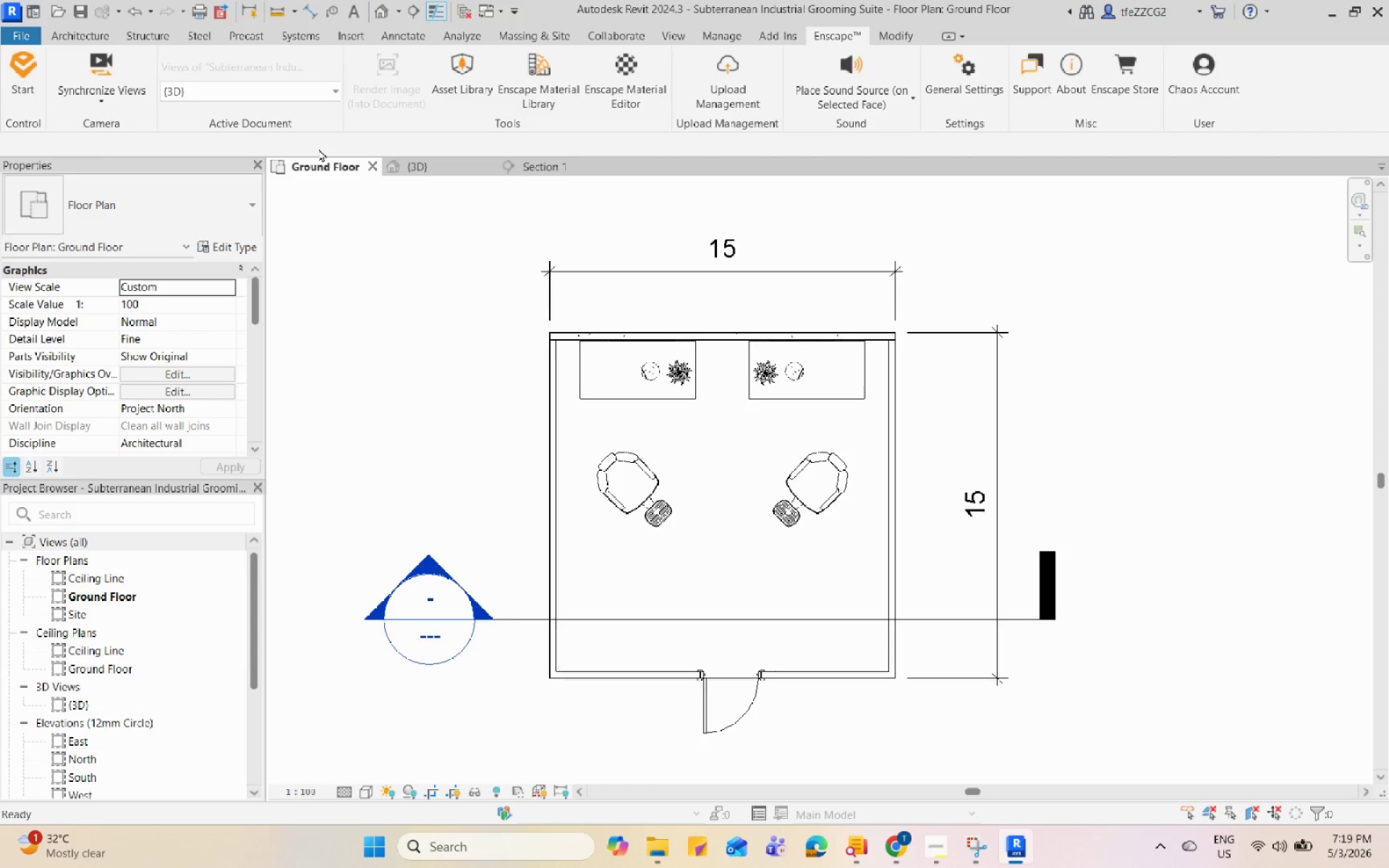 
left_click([555, 174])
 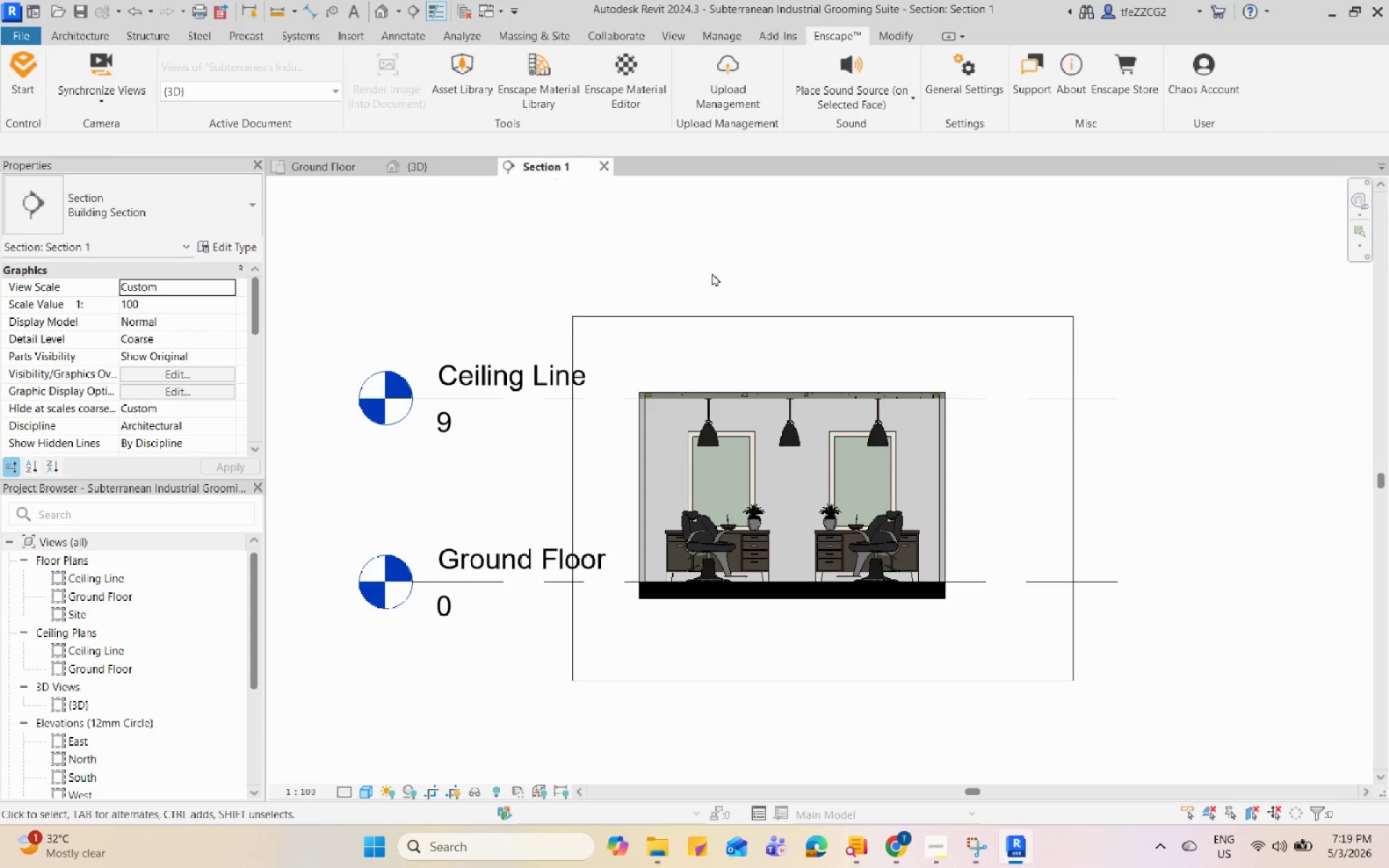 
left_click([747, 278])
 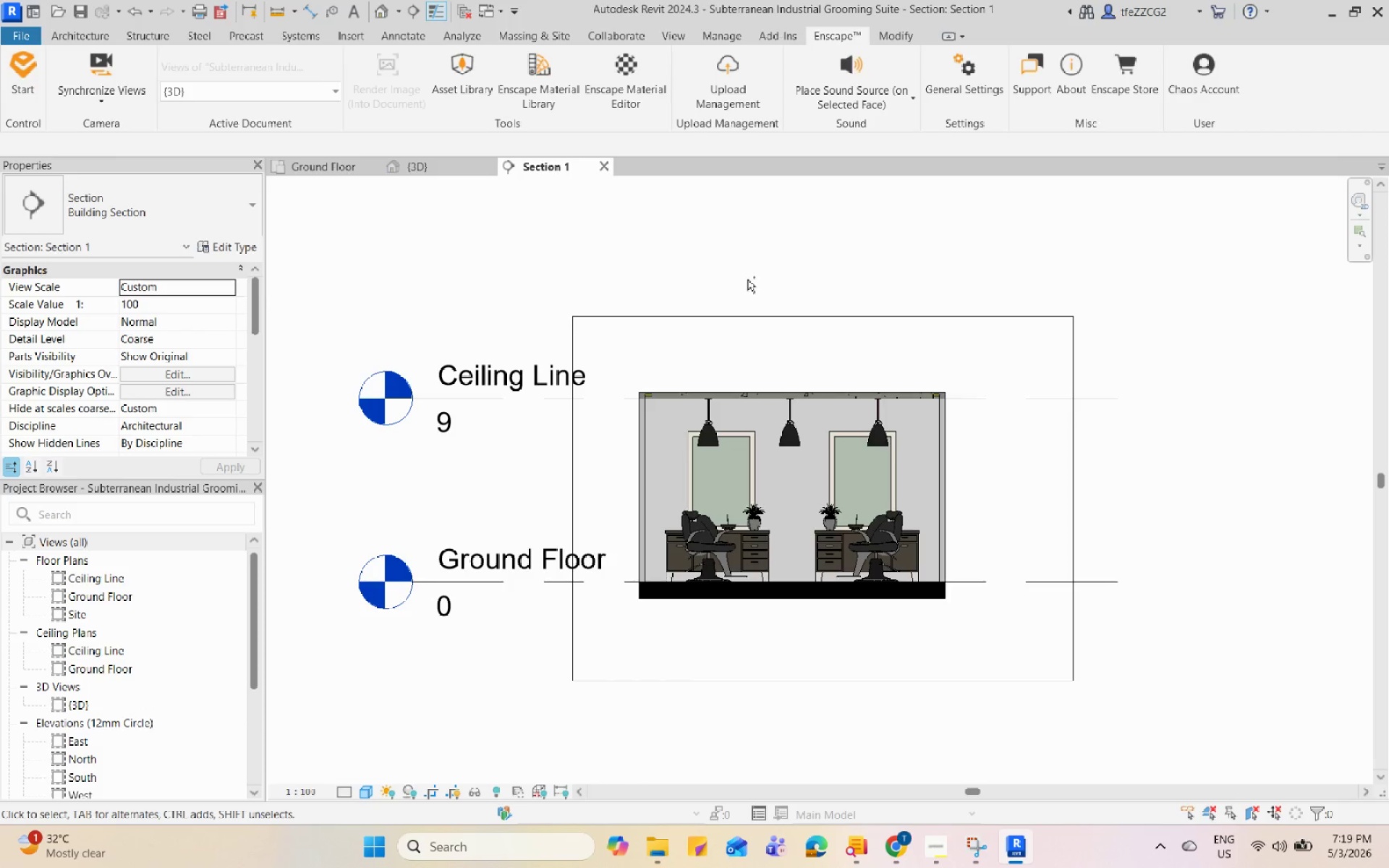 
key(Control+S)
 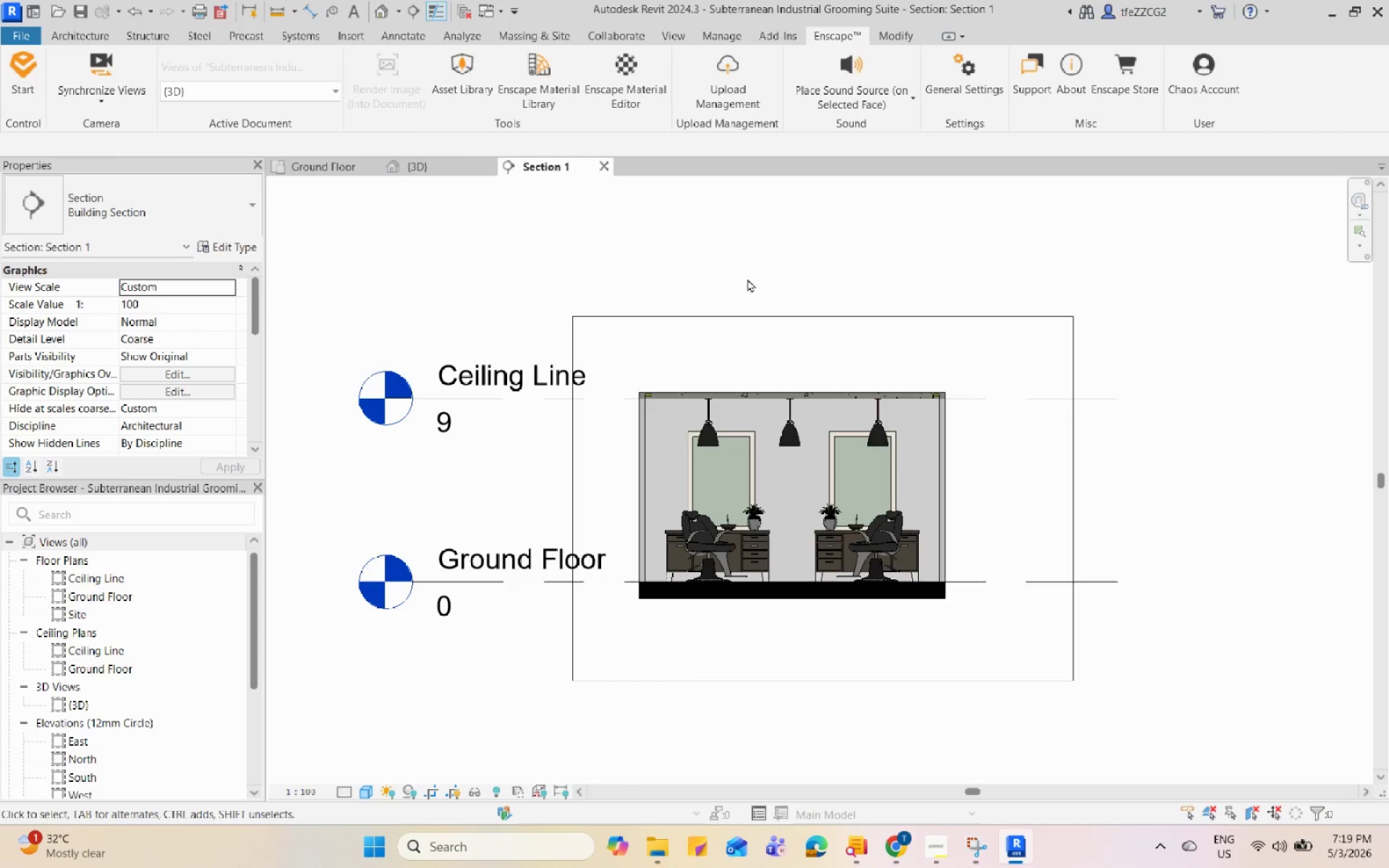 
left_click([437, 166])
 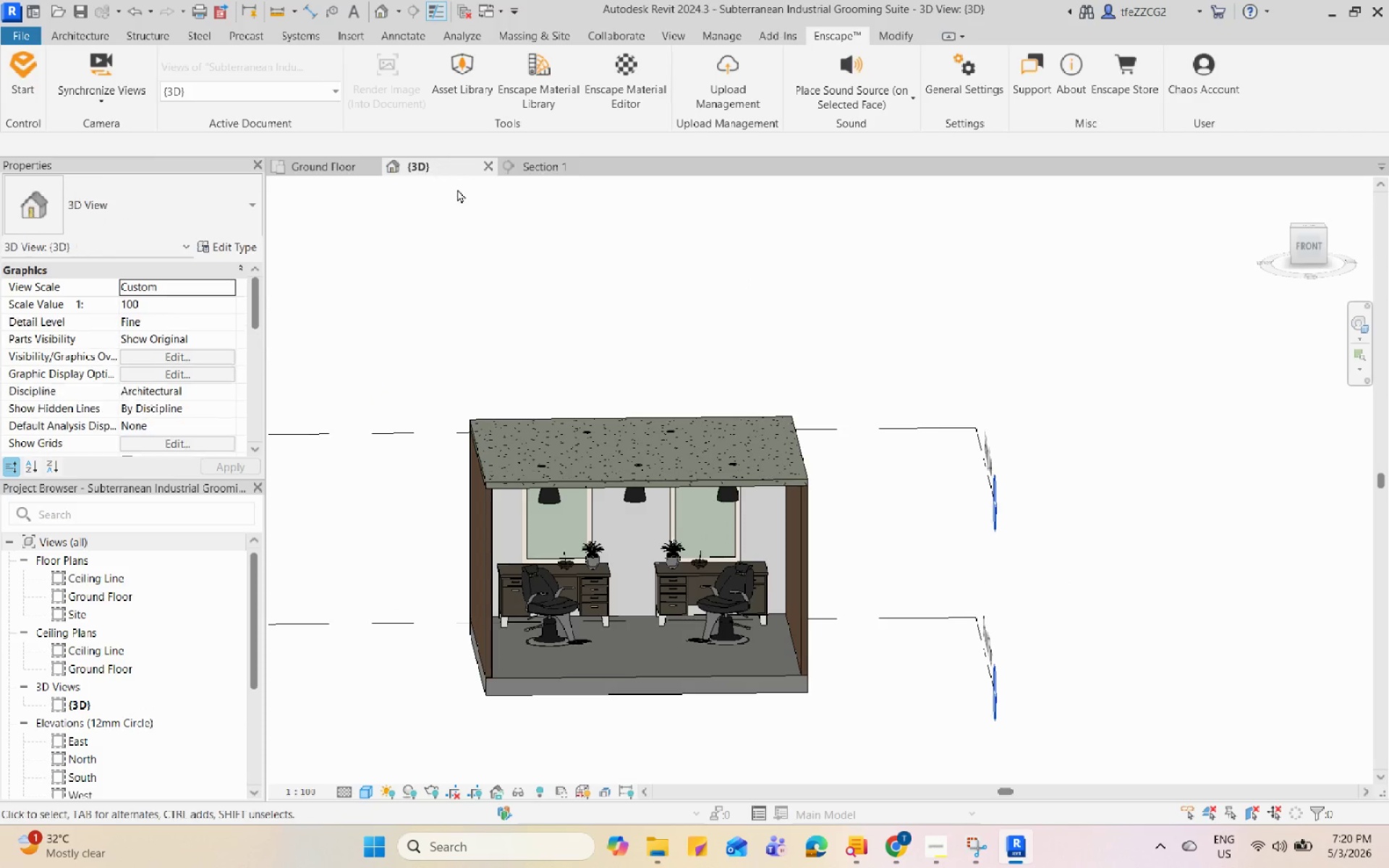 
hold_key(key=ShiftLeft, duration=0.84)
 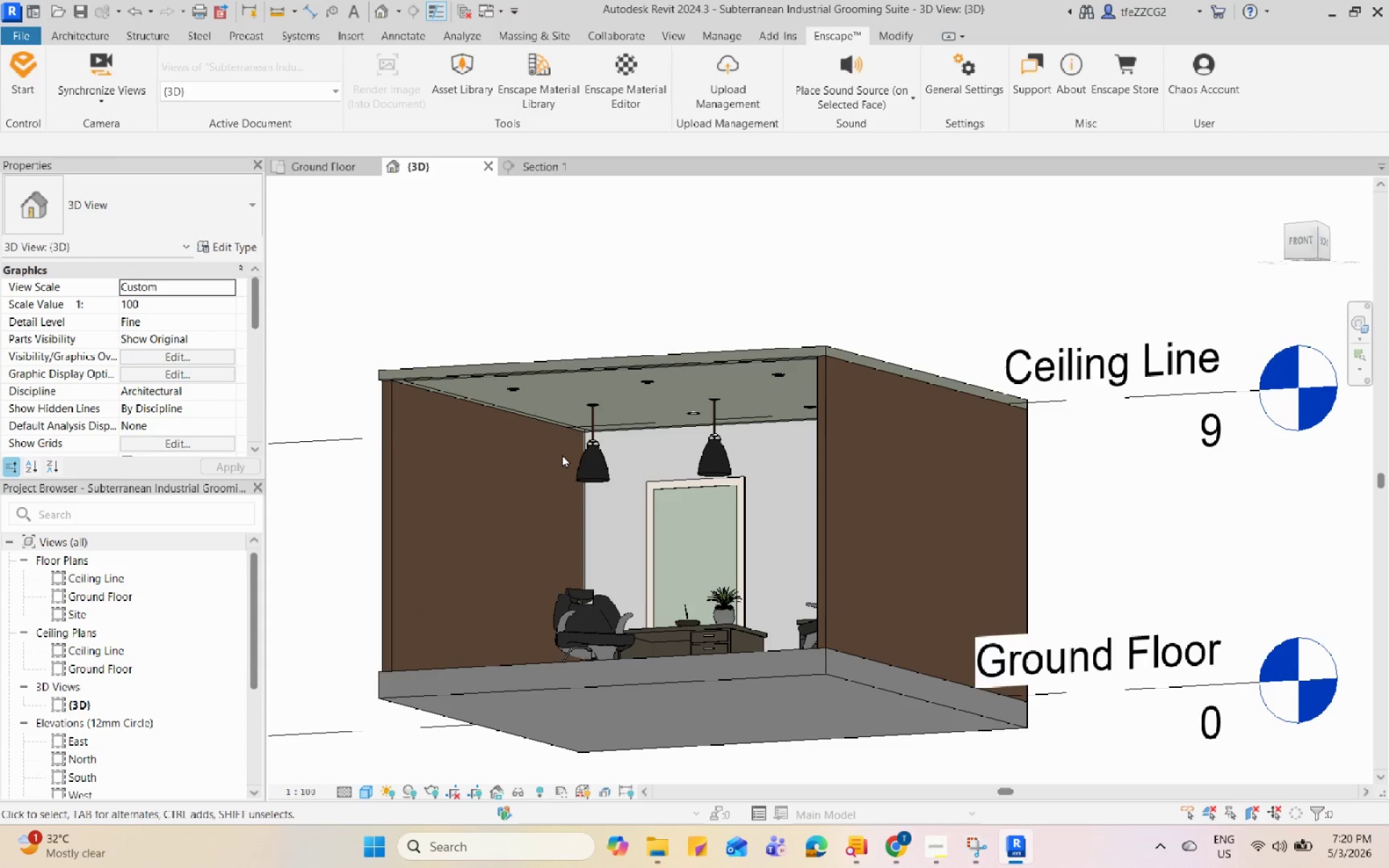 
scroll: coordinate [746, 475], scroll_direction: down, amount: 3.0
 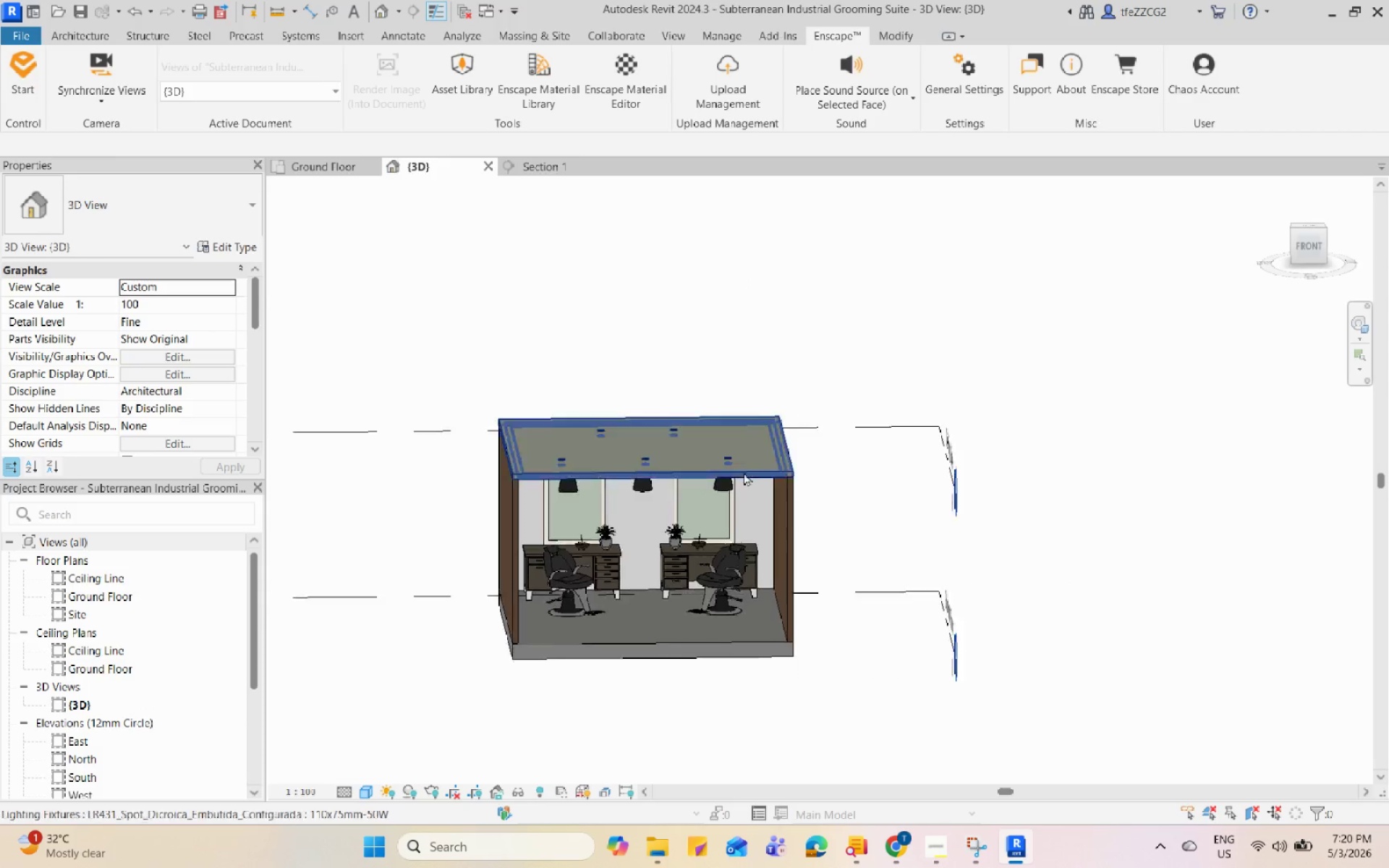 
scroll: coordinate [562, 454], scroll_direction: up, amount: 7.0
 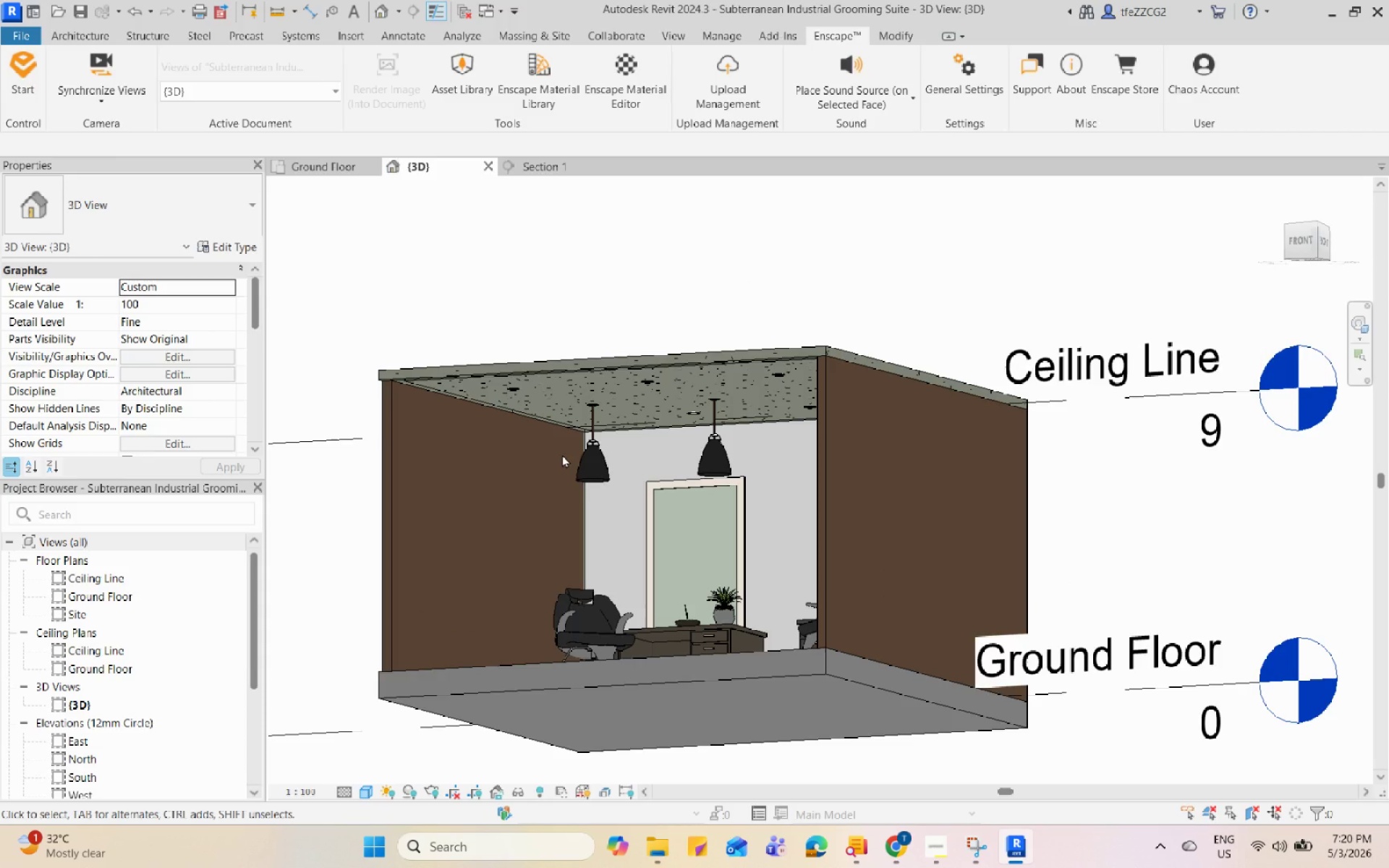 
left_click([961, 837])
 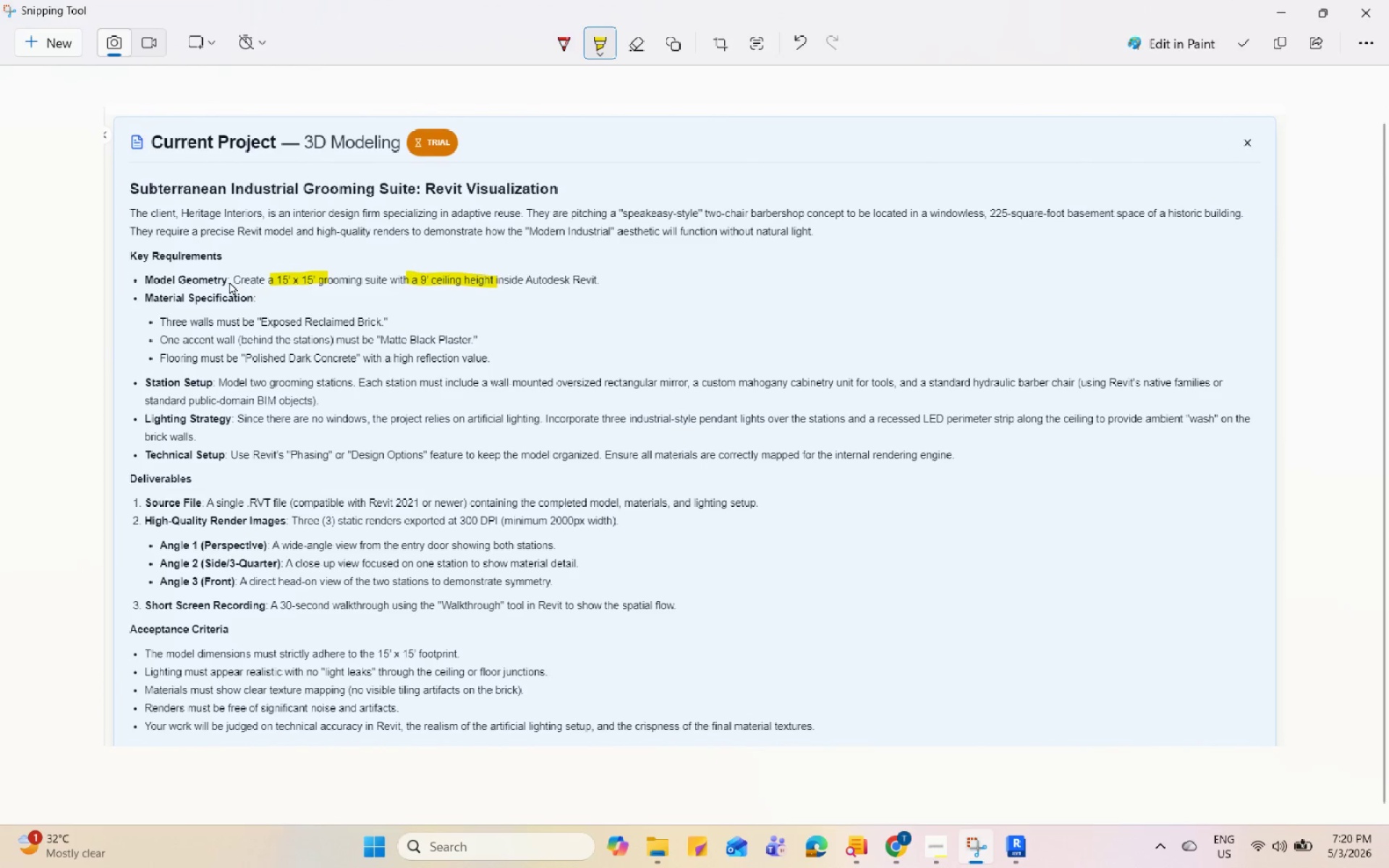 
left_click_drag(start_coordinate=[266, 318], to_coordinate=[366, 315])
 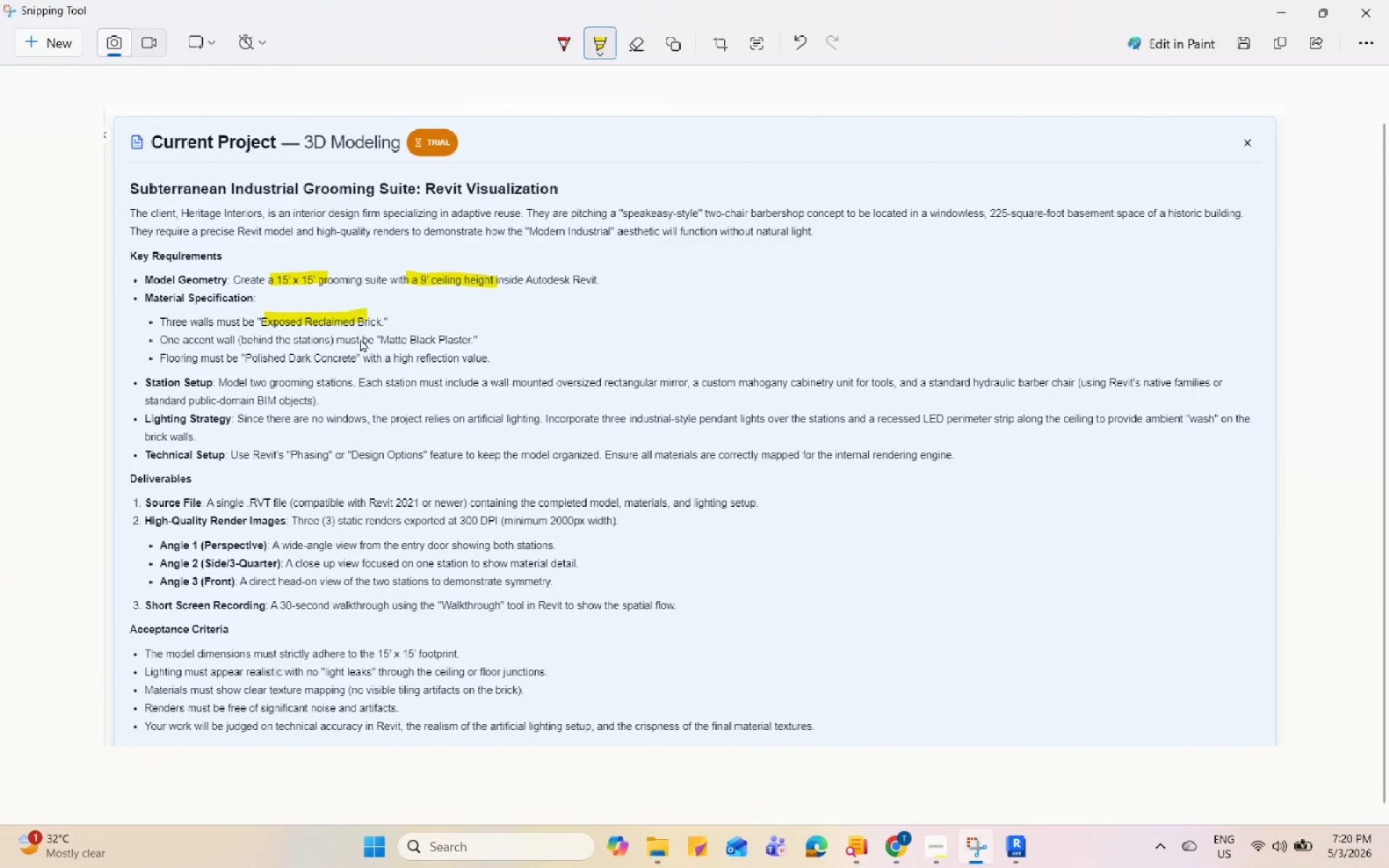 
left_click_drag(start_coordinate=[370, 339], to_coordinate=[467, 346])
 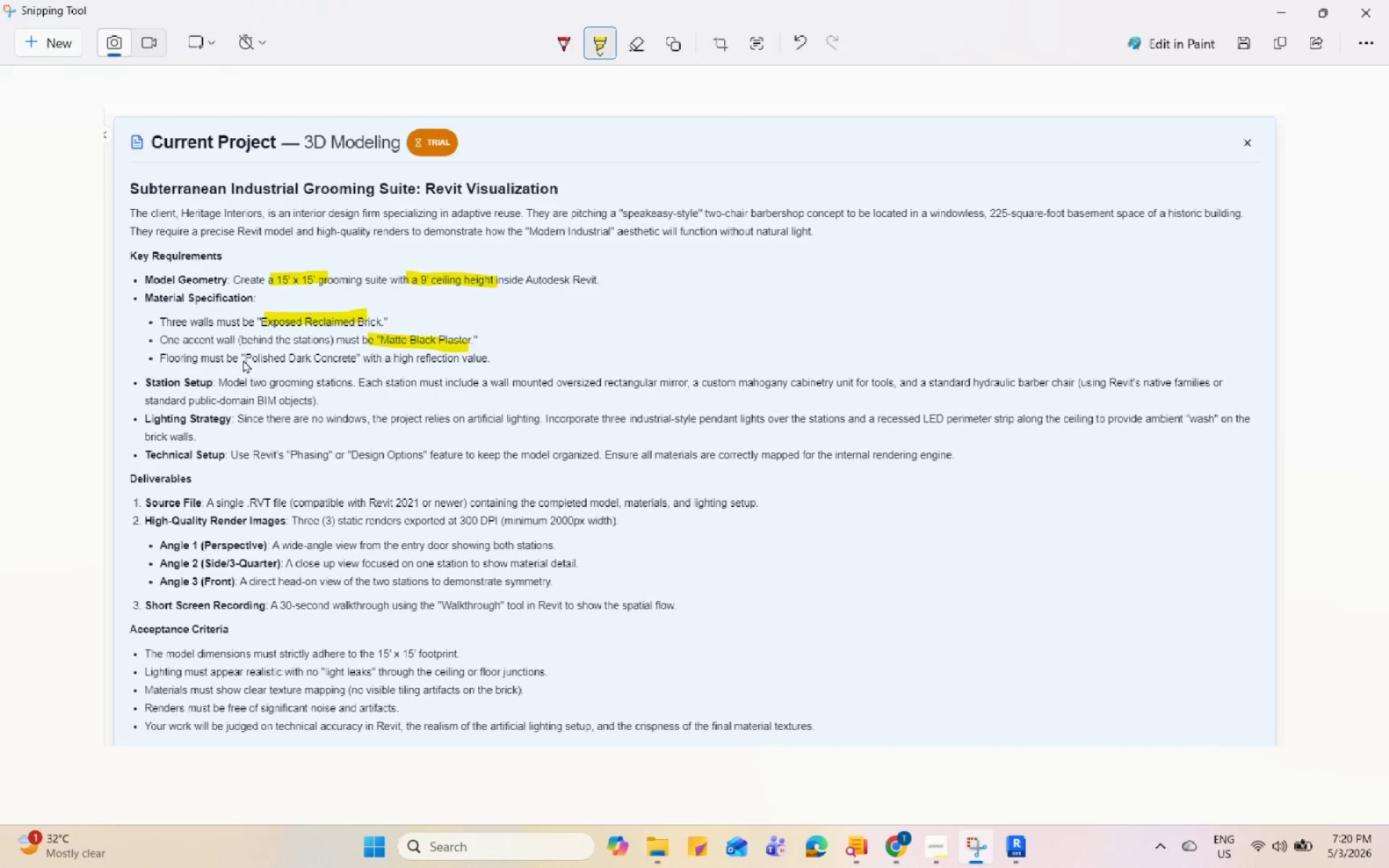 
left_click_drag(start_coordinate=[242, 359], to_coordinate=[357, 367])
 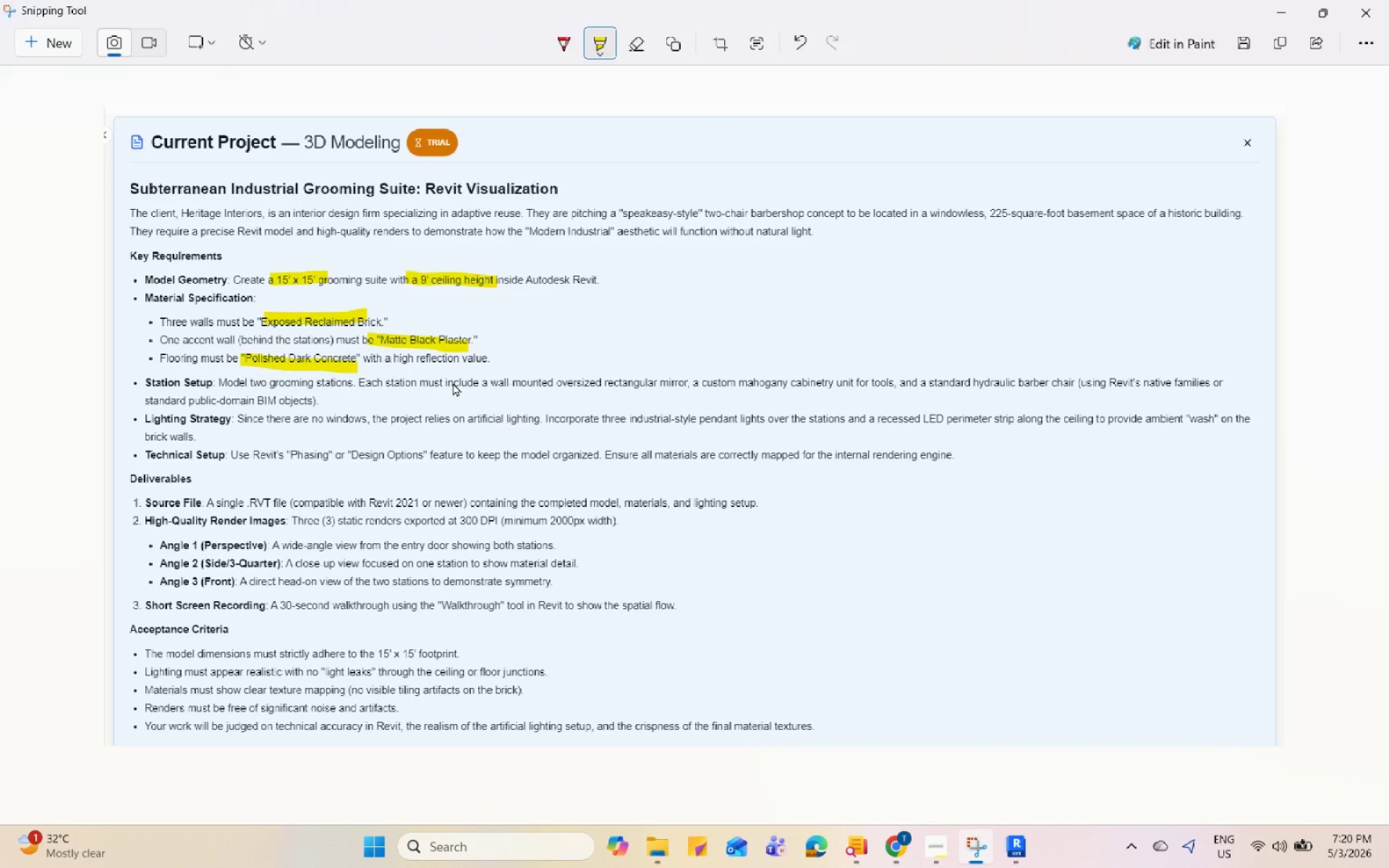 
left_click_drag(start_coordinate=[583, 383], to_coordinate=[660, 386])
 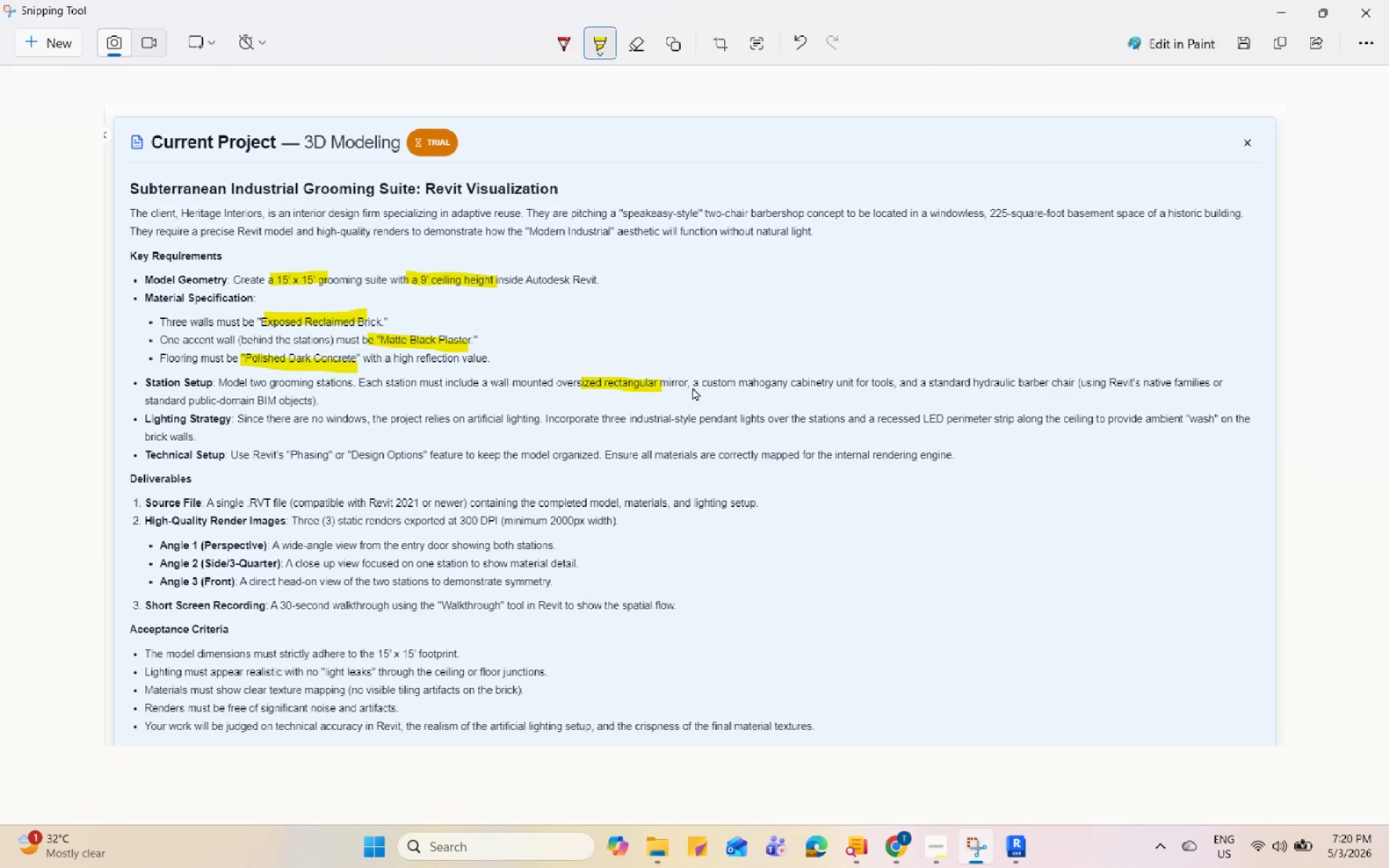 
left_click_drag(start_coordinate=[702, 385], to_coordinate=[802, 386])
 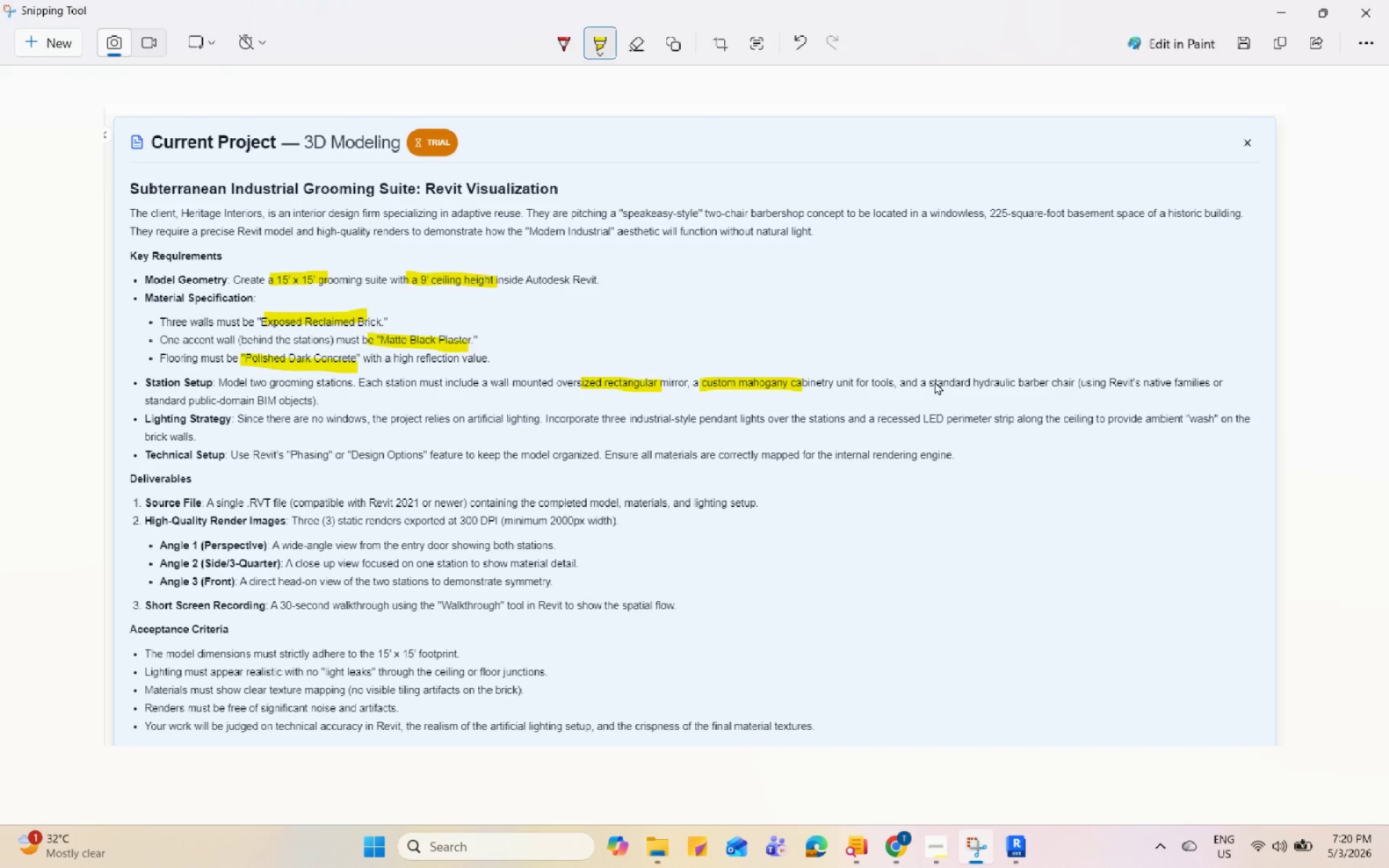 
left_click_drag(start_coordinate=[935, 381], to_coordinate=[1076, 383])
 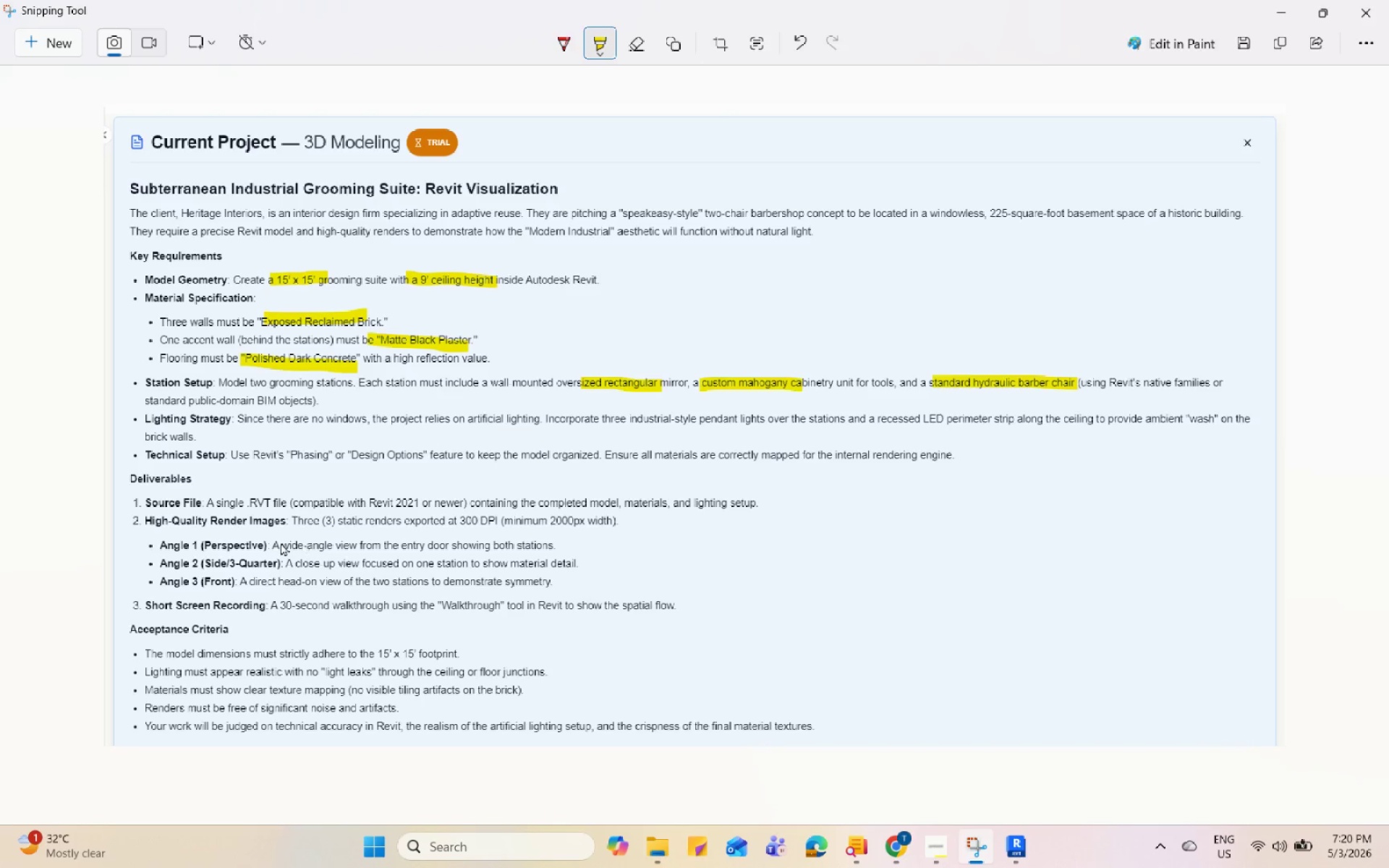 
left_click([1011, 861])
 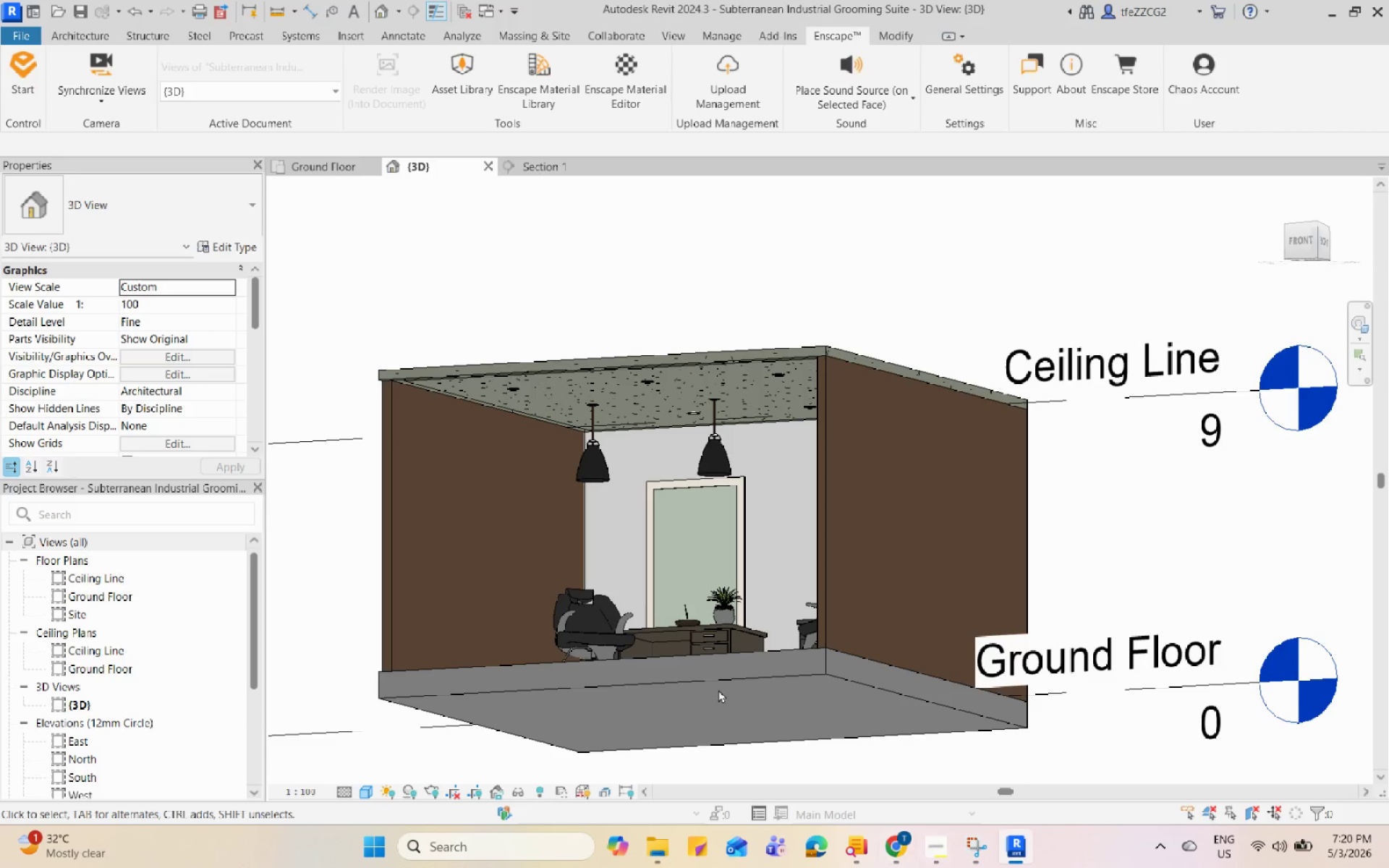 
scroll: coordinate [639, 540], scroll_direction: down, amount: 2.0
 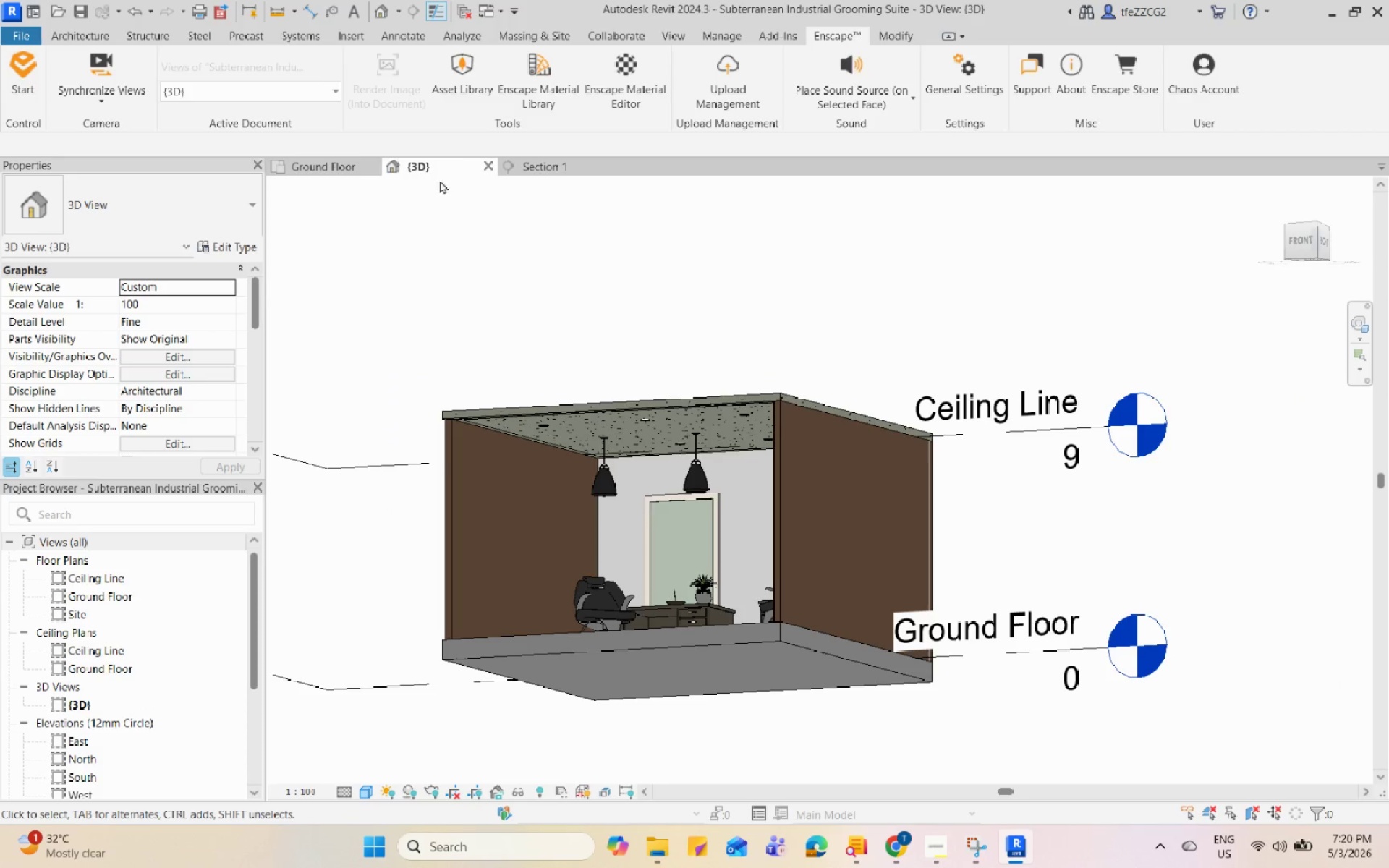 
left_click([287, 159])
 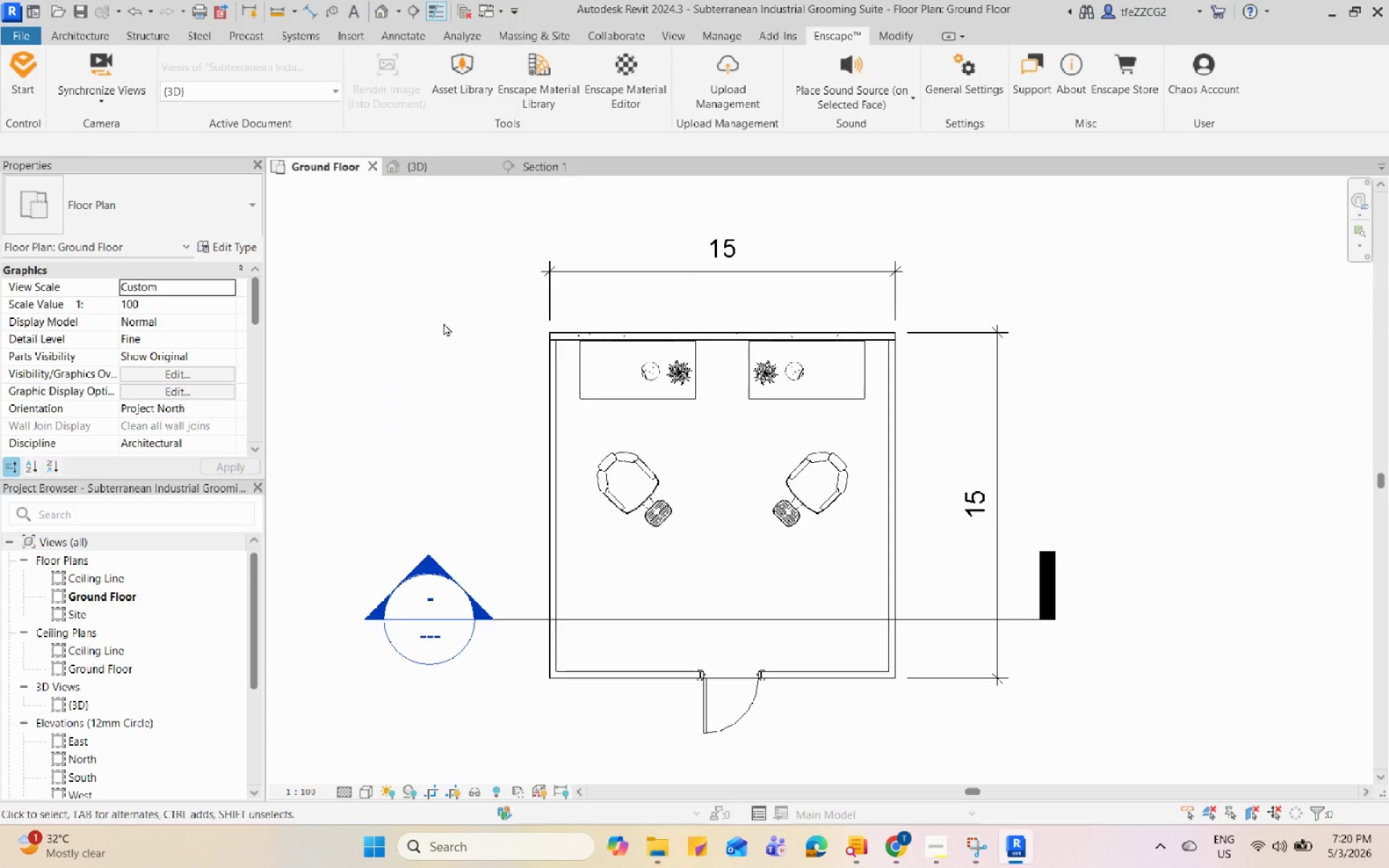 
scroll: coordinate [679, 477], scroll_direction: down, amount: 1.0
 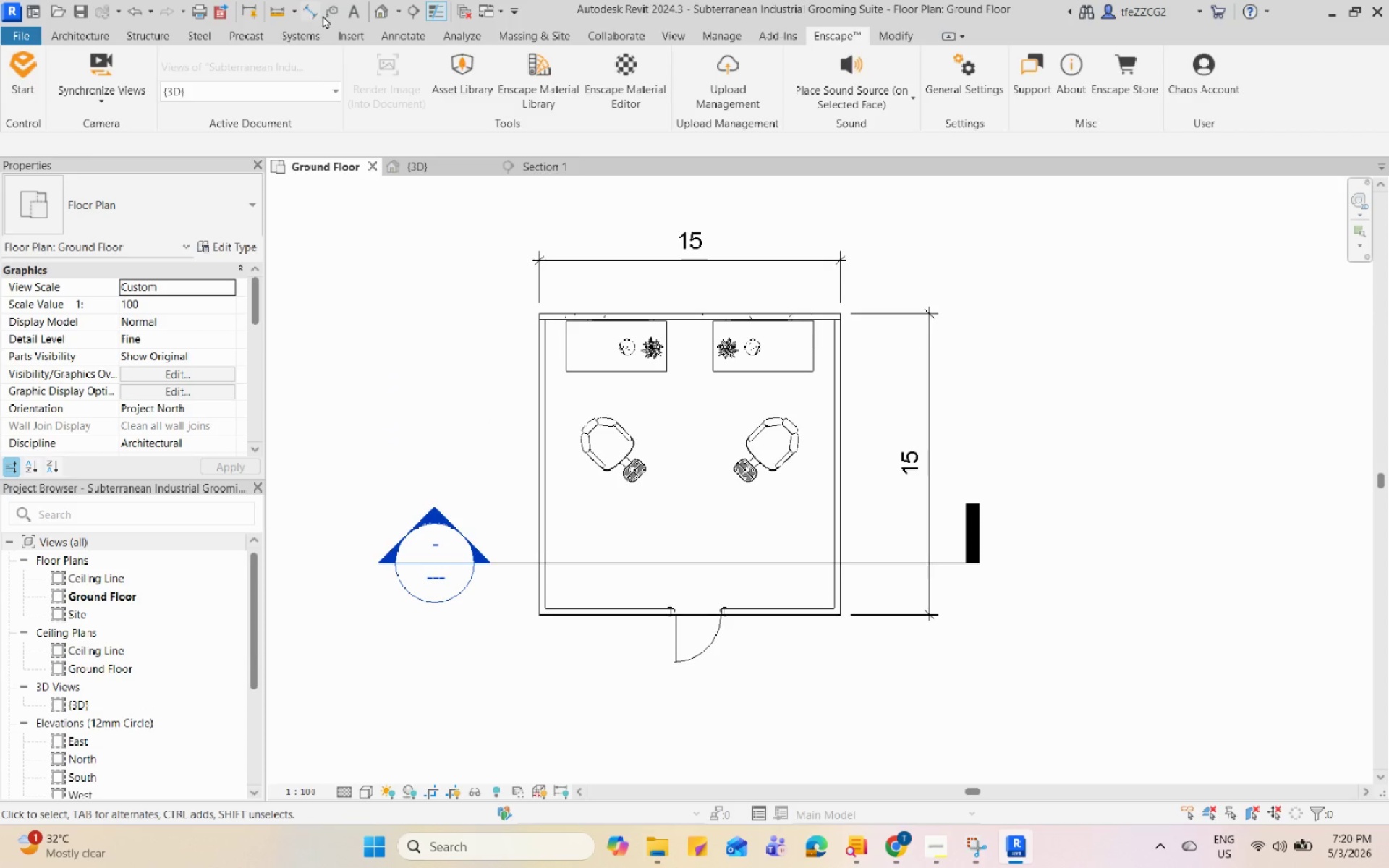 
left_click([401, 15])
 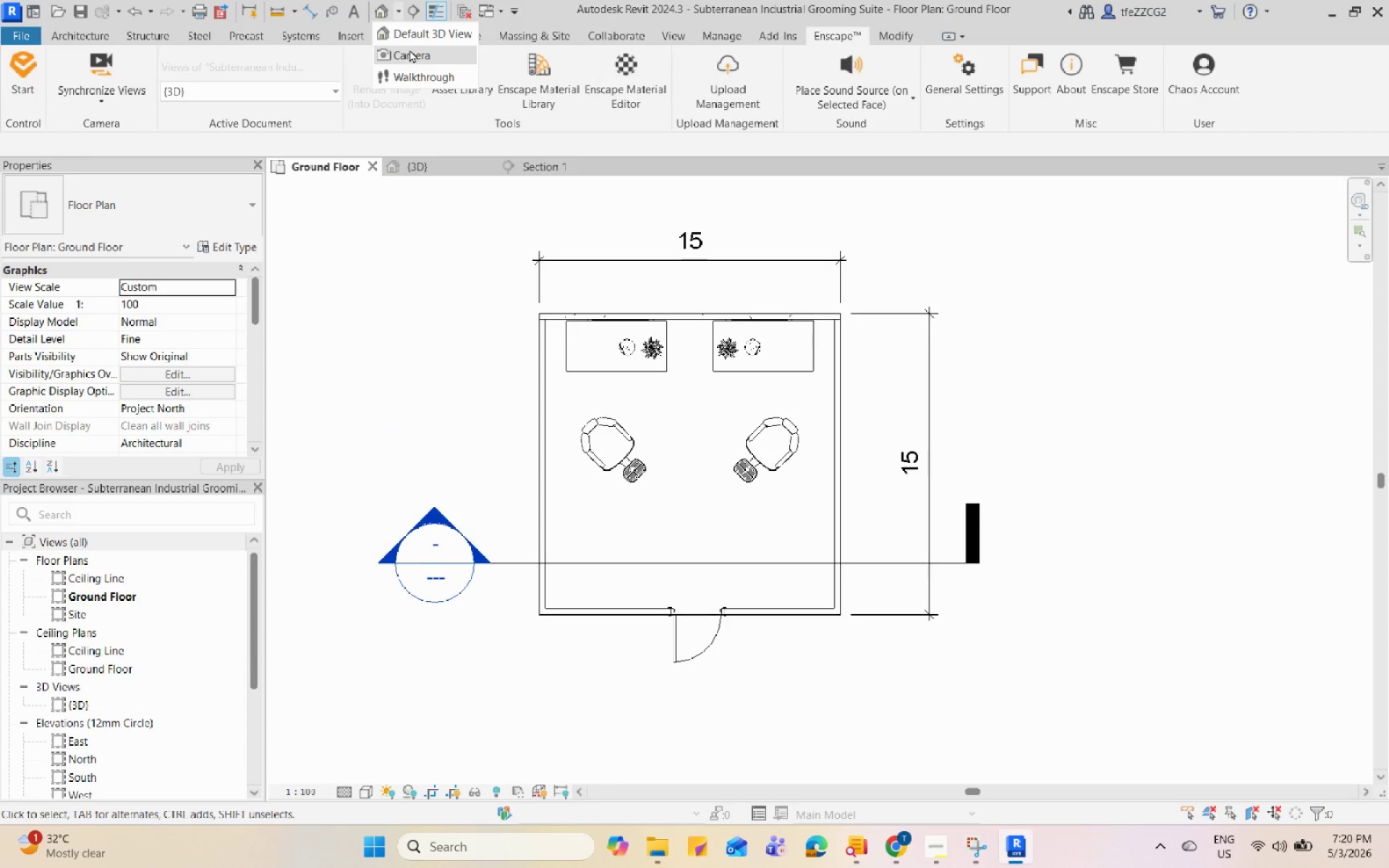 
left_click([409, 49])
 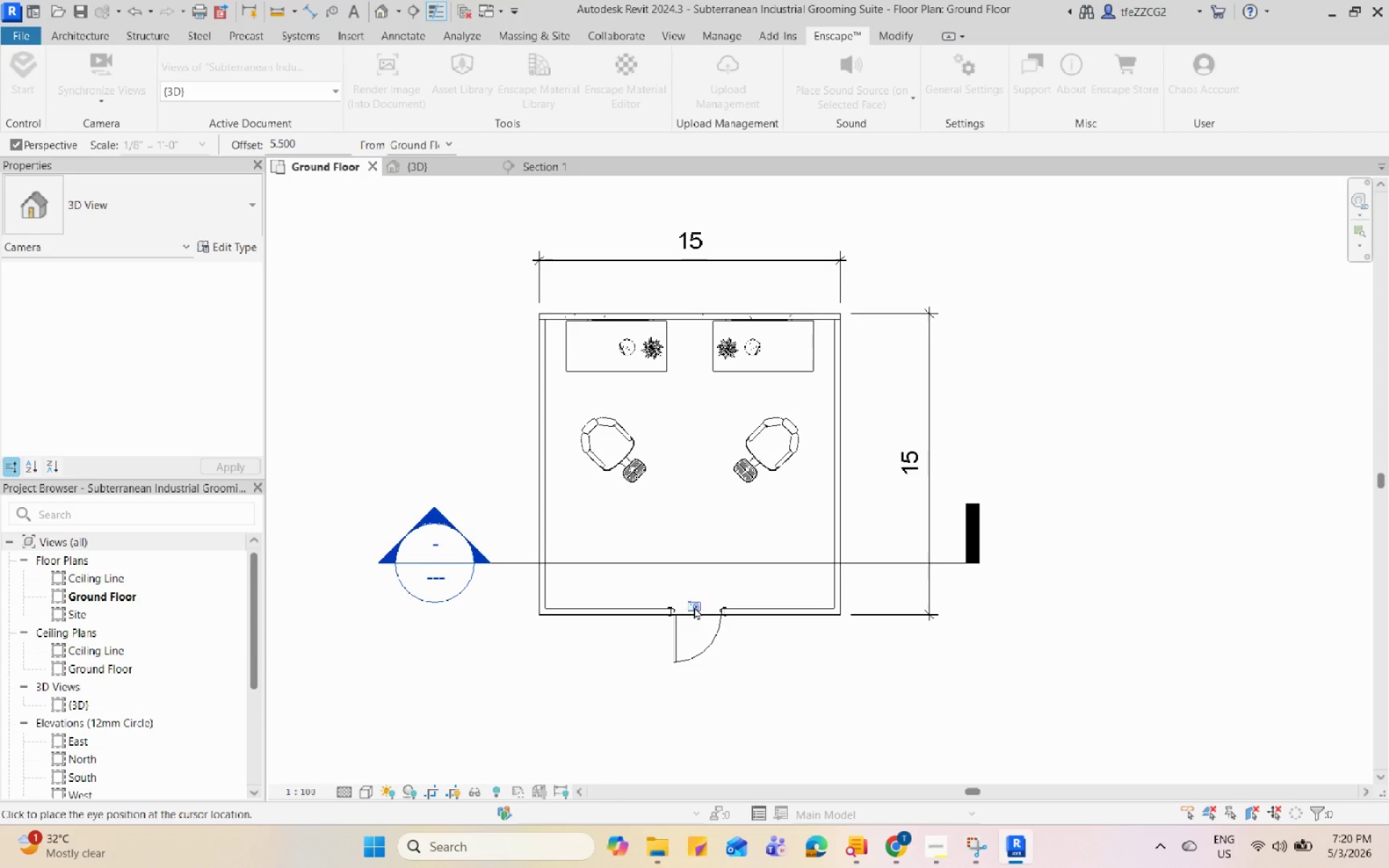 
left_click([695, 607])
 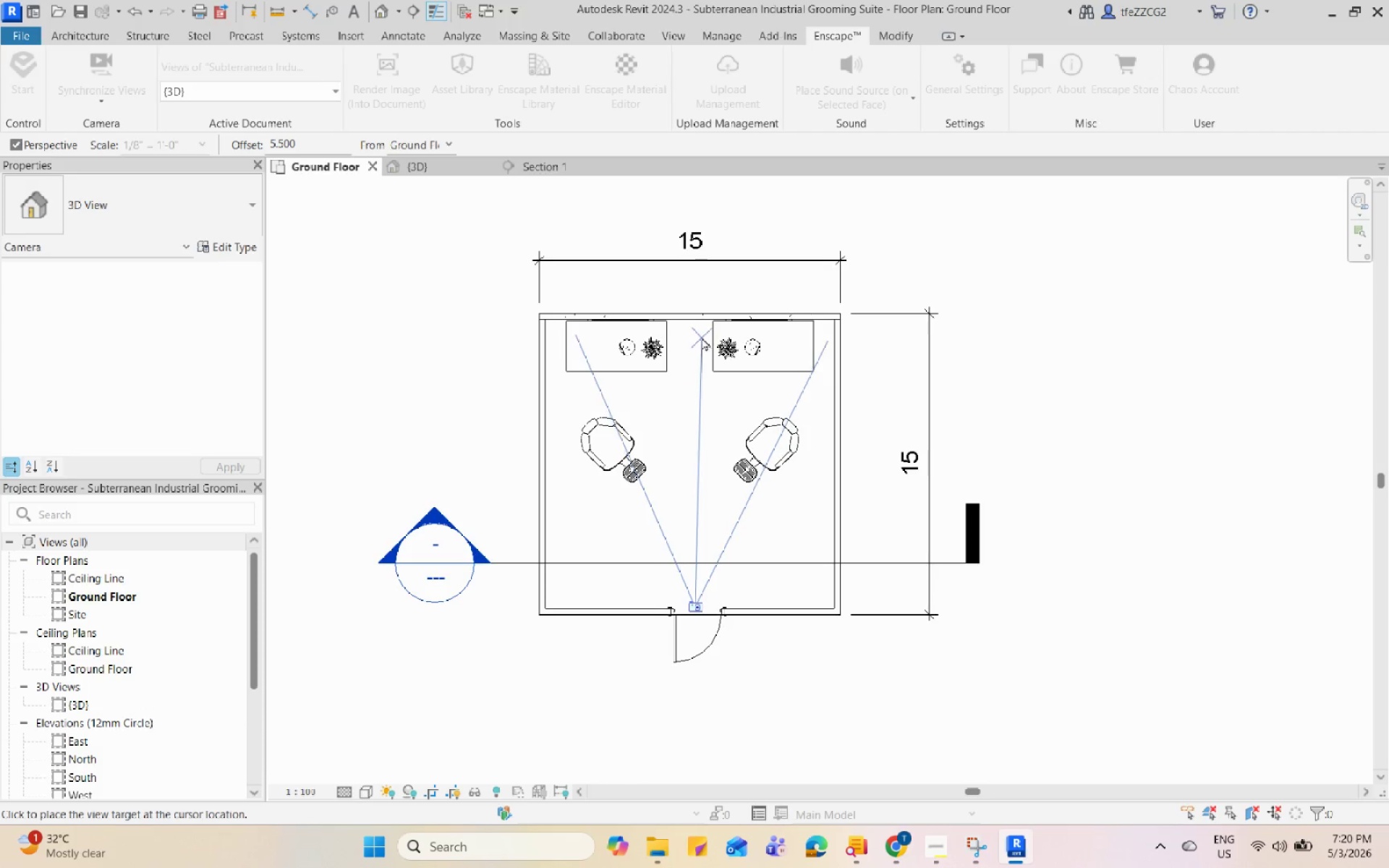 
left_click([692, 326])
 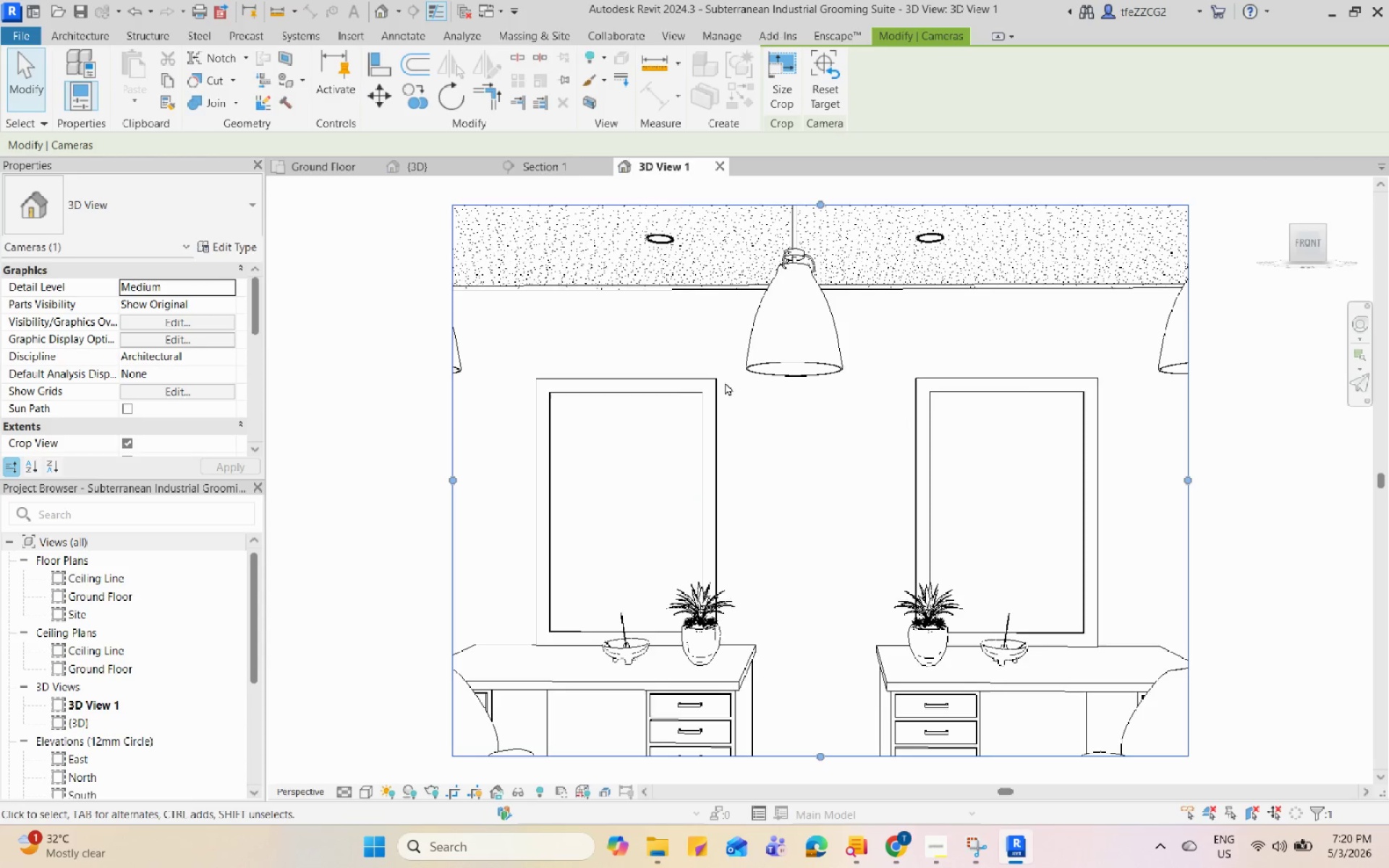 
scroll: coordinate [736, 396], scroll_direction: down, amount: 7.0
 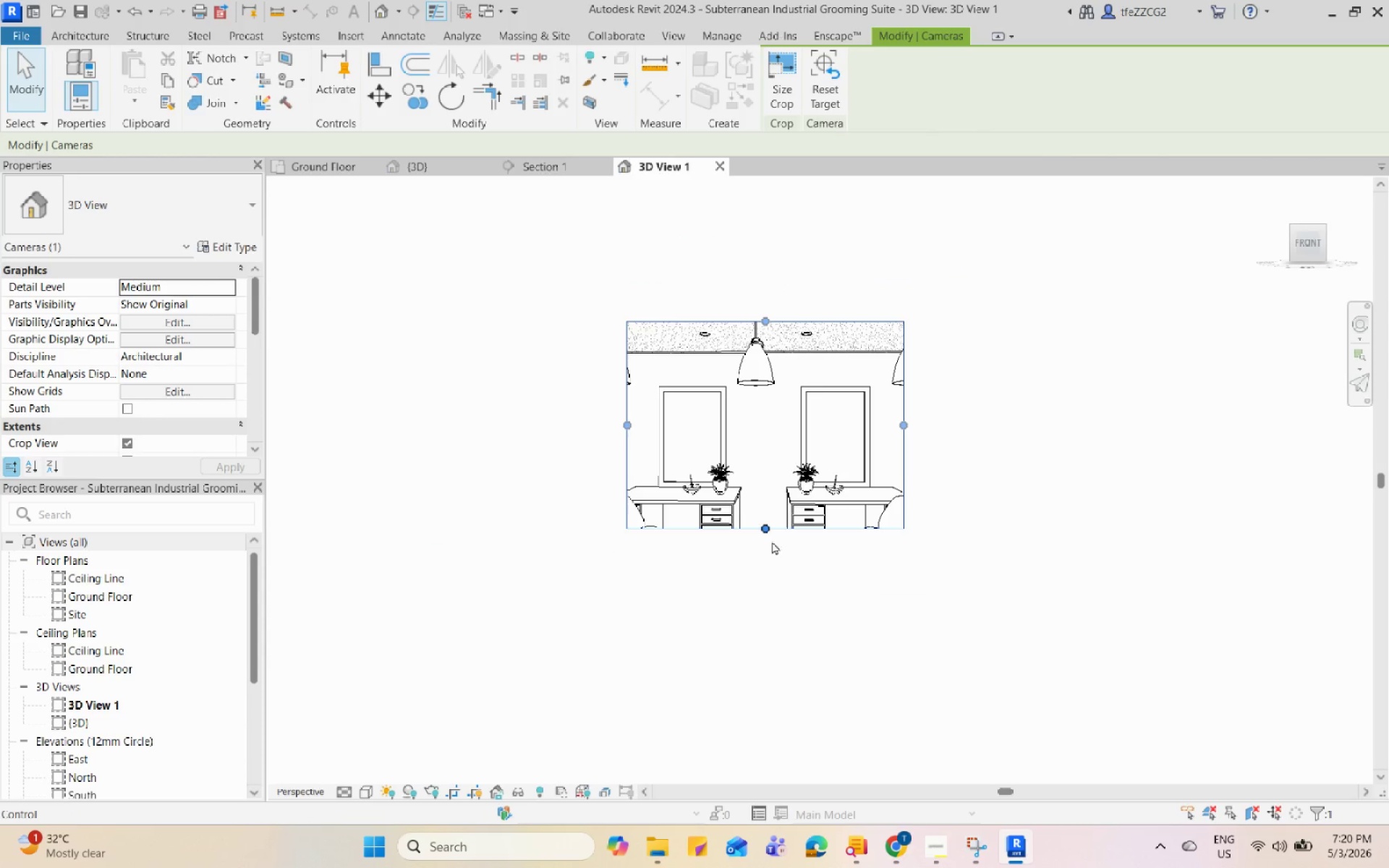 
left_click_drag(start_coordinate=[765, 528], to_coordinate=[777, 643])
 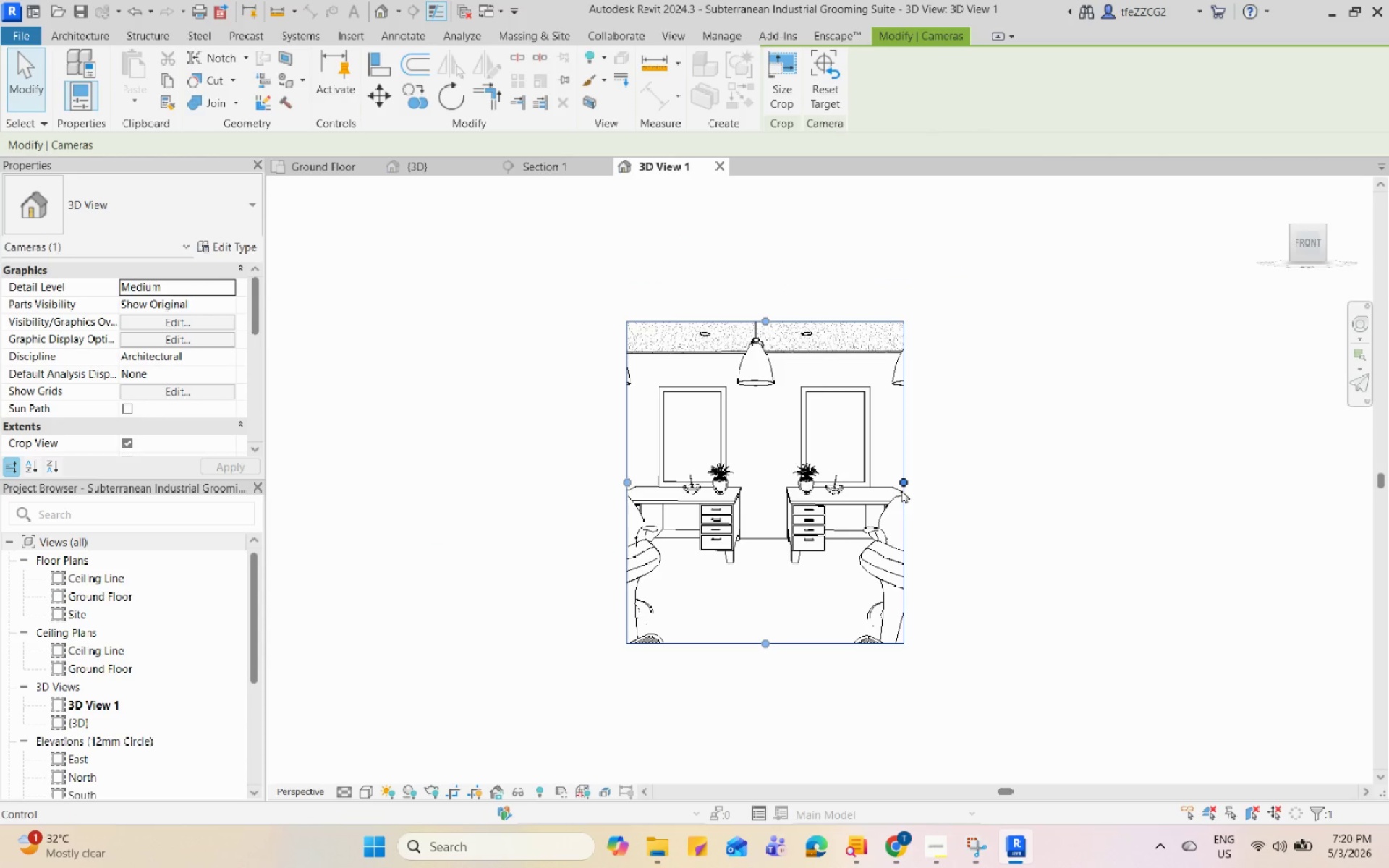 
left_click_drag(start_coordinate=[905, 482], to_coordinate=[1038, 495])
 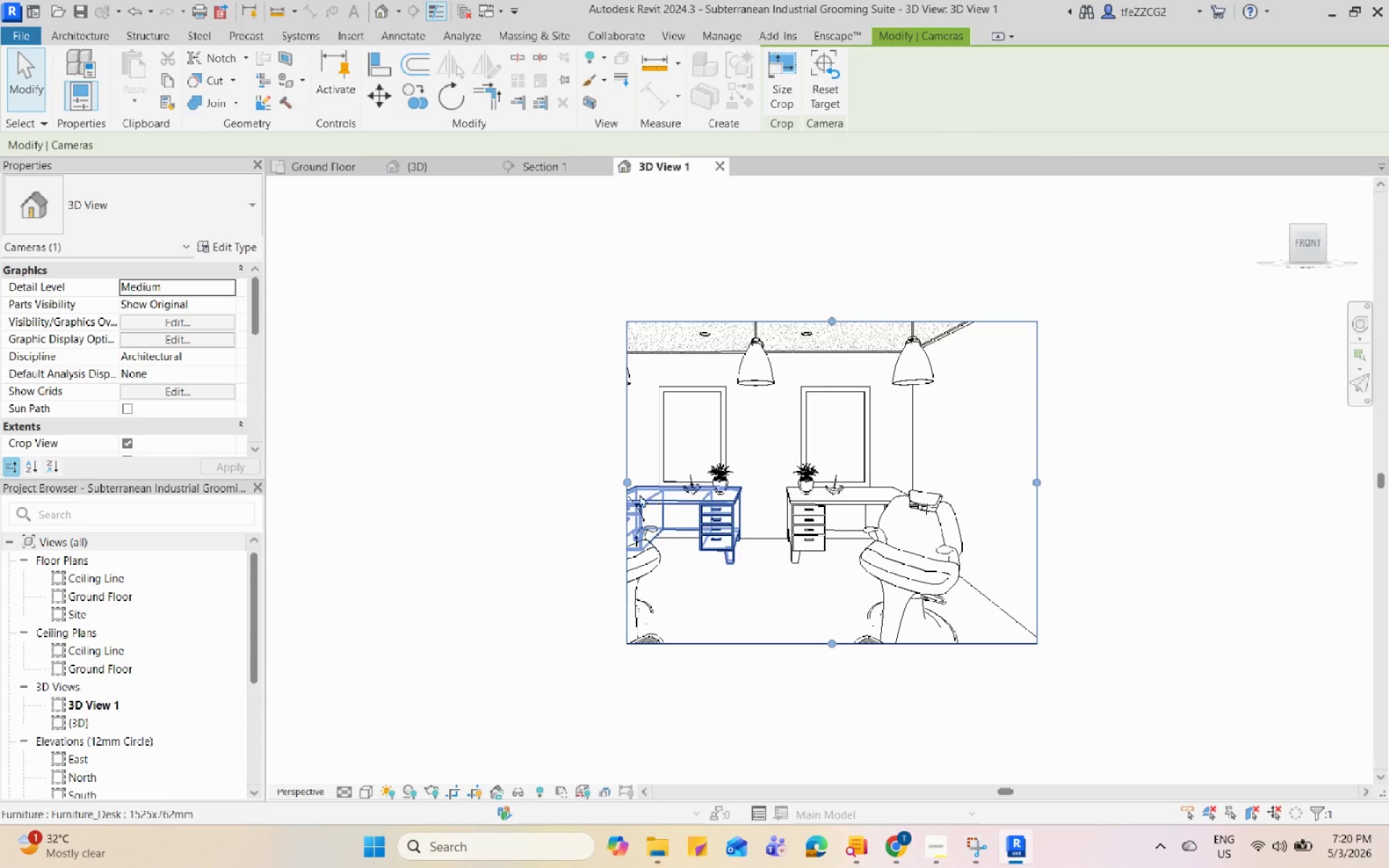 
left_click_drag(start_coordinate=[627, 480], to_coordinate=[517, 488])
 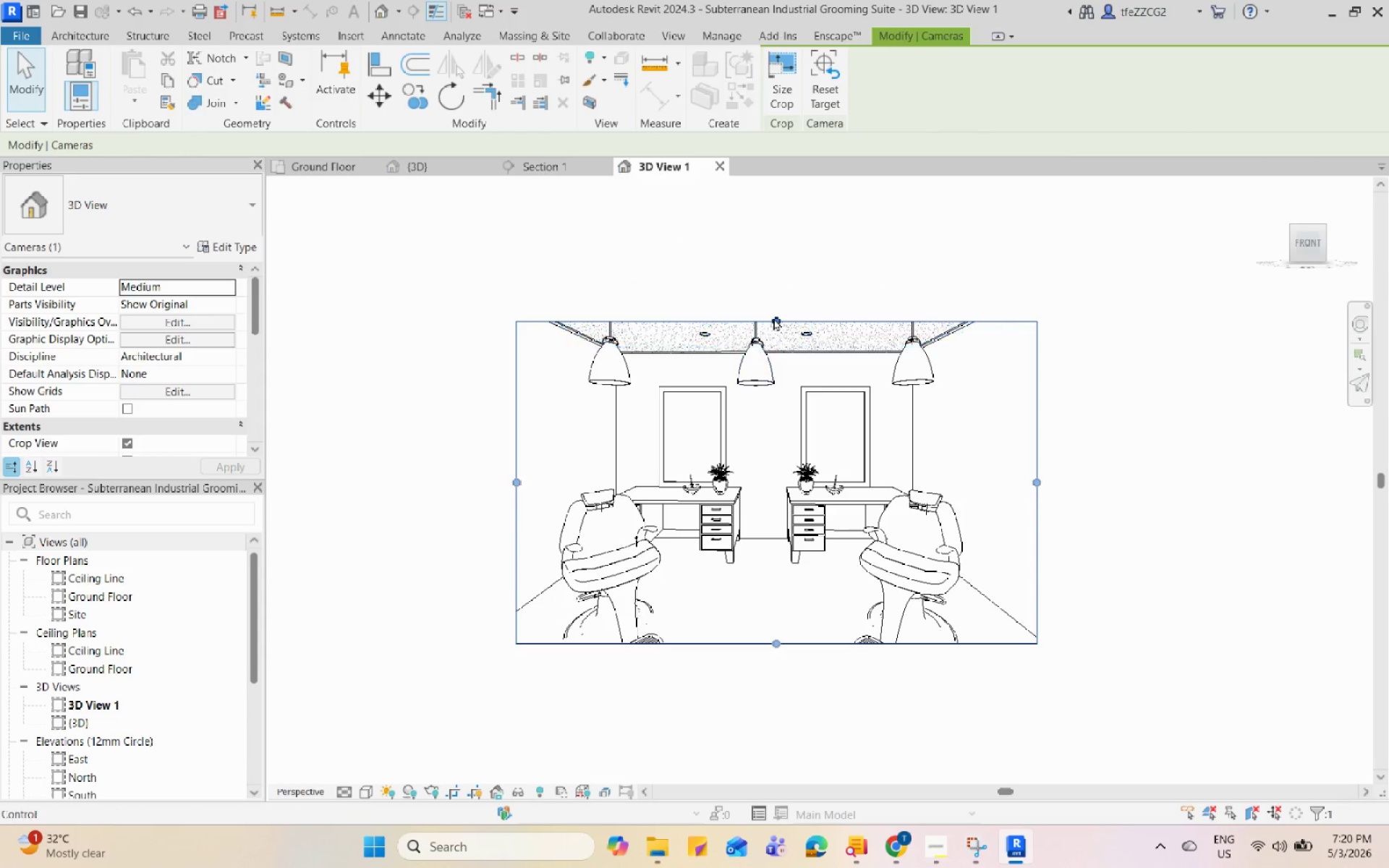 
left_click_drag(start_coordinate=[775, 318], to_coordinate=[774, 307])
 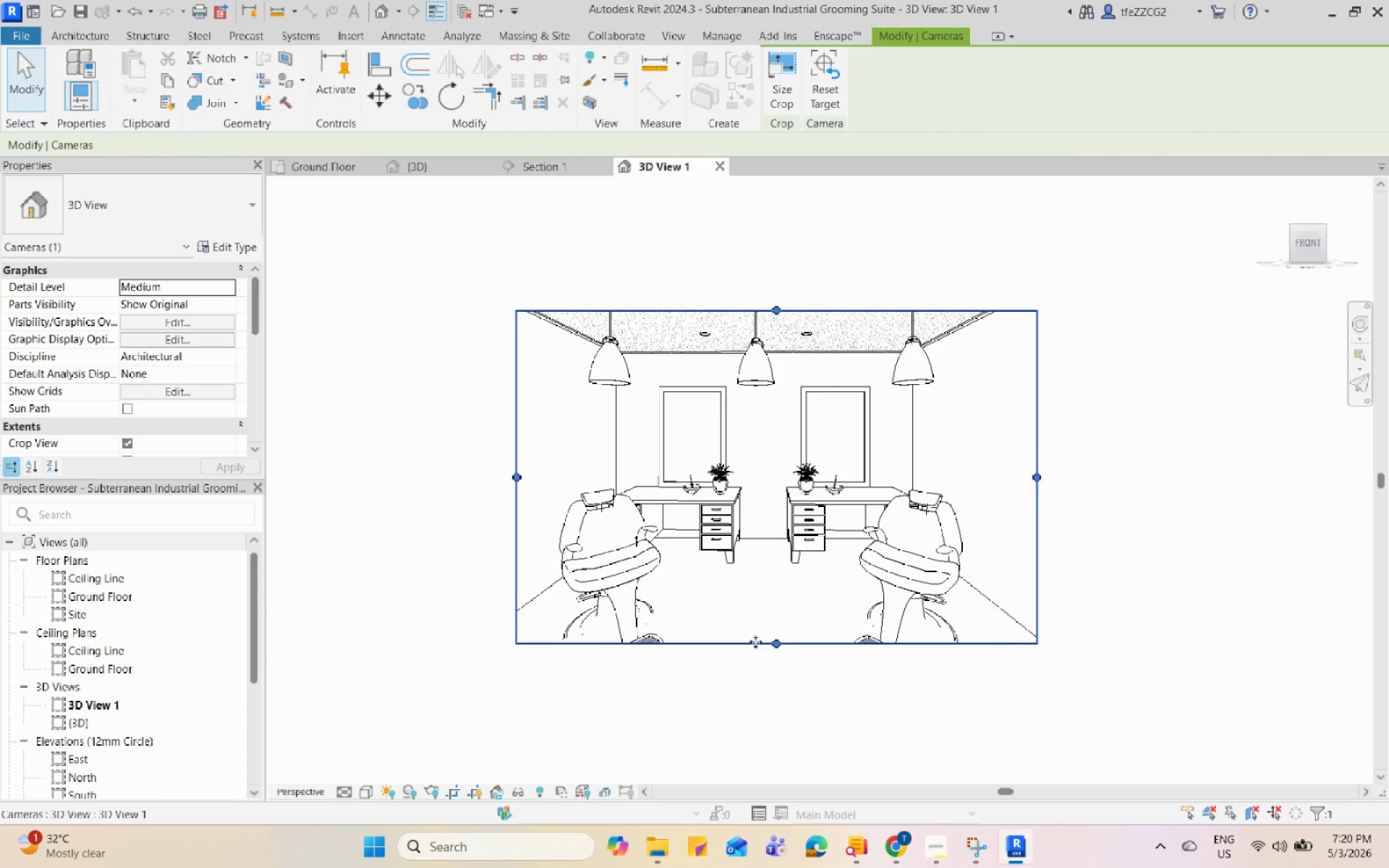 
left_click_drag(start_coordinate=[766, 644], to_coordinate=[773, 717])
 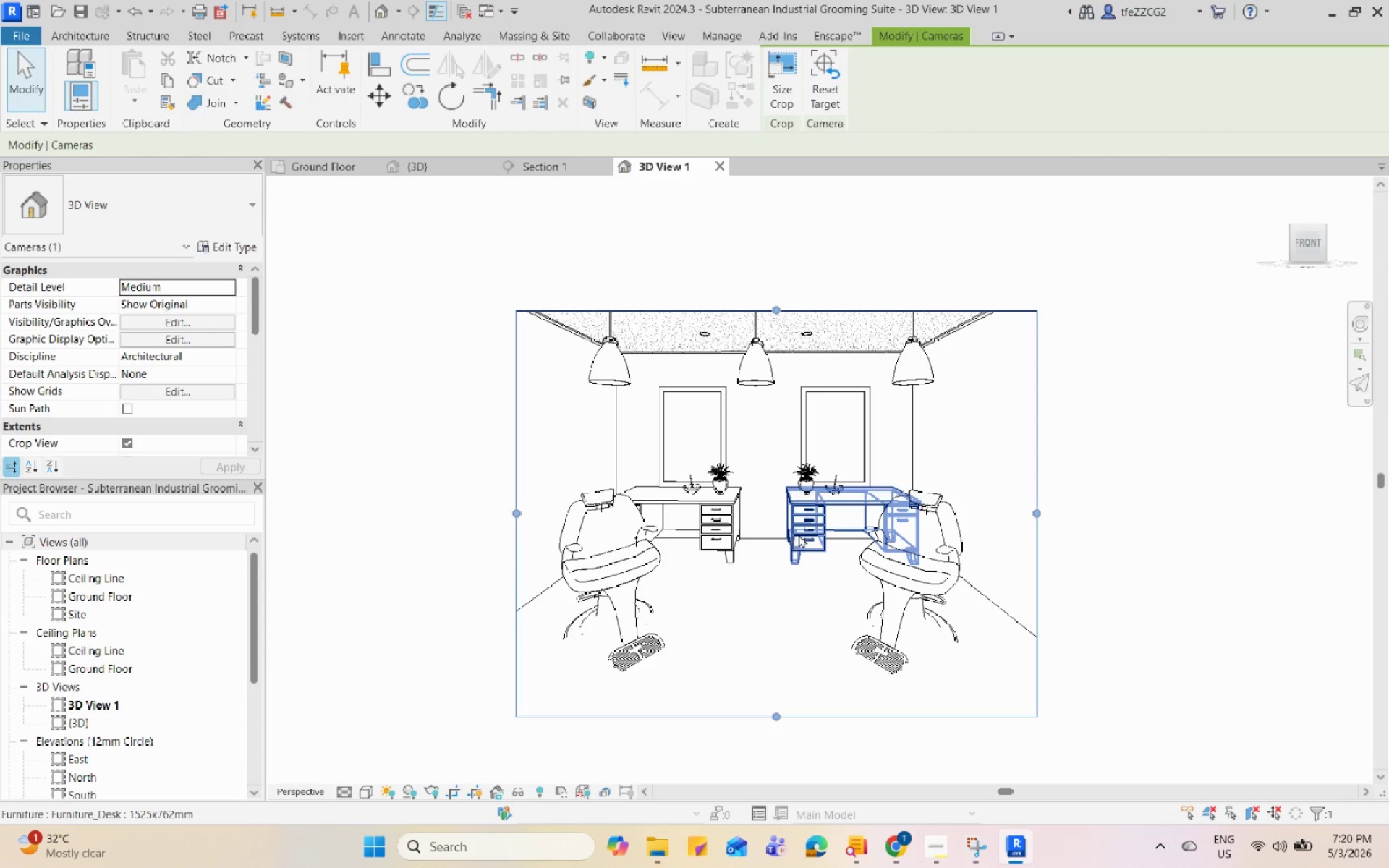 
scroll: coordinate [808, 540], scroll_direction: down, amount: 2.0
 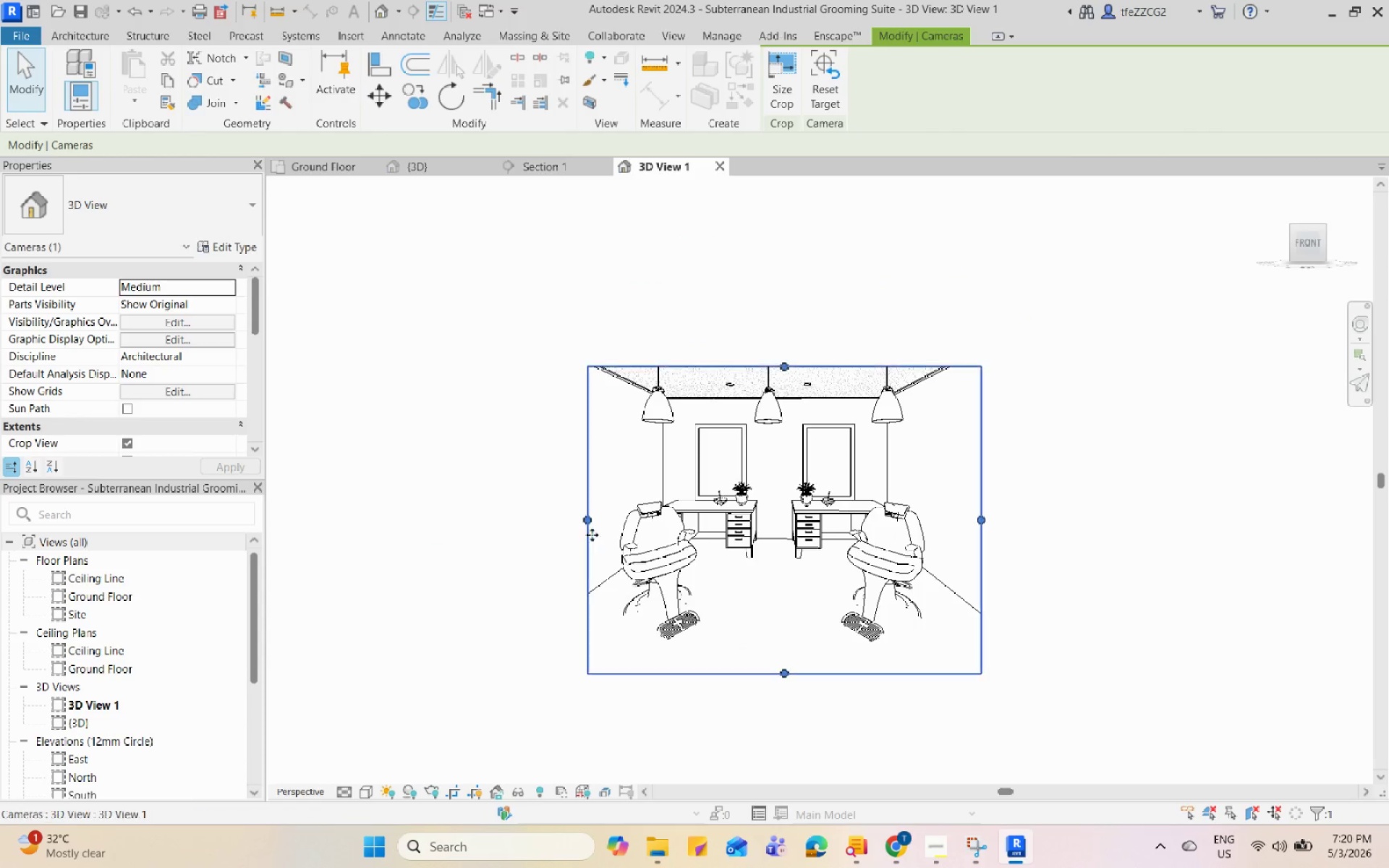 
left_click_drag(start_coordinate=[589, 524], to_coordinate=[572, 526])
 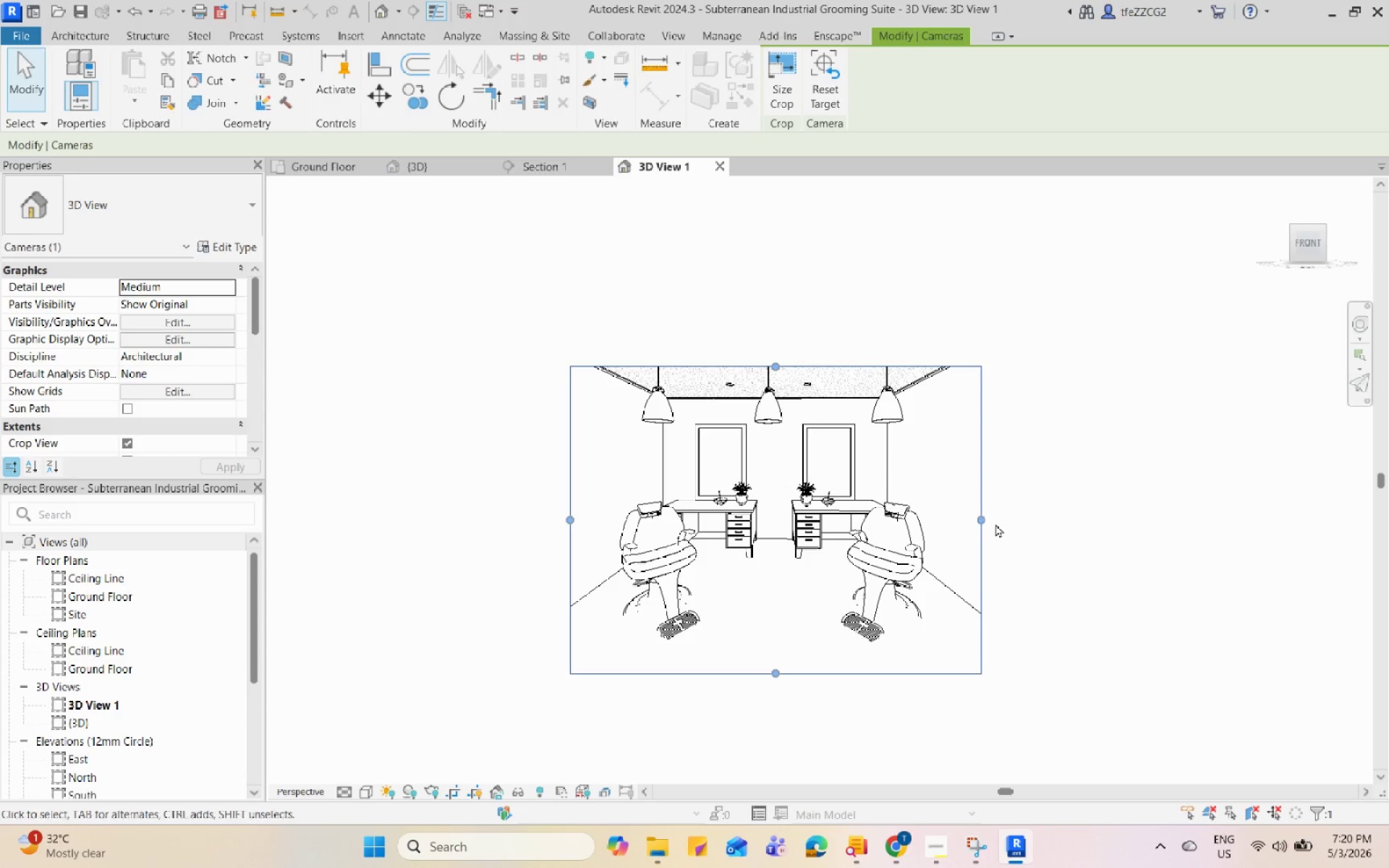 
left_click_drag(start_coordinate=[977, 519], to_coordinate=[994, 515])
 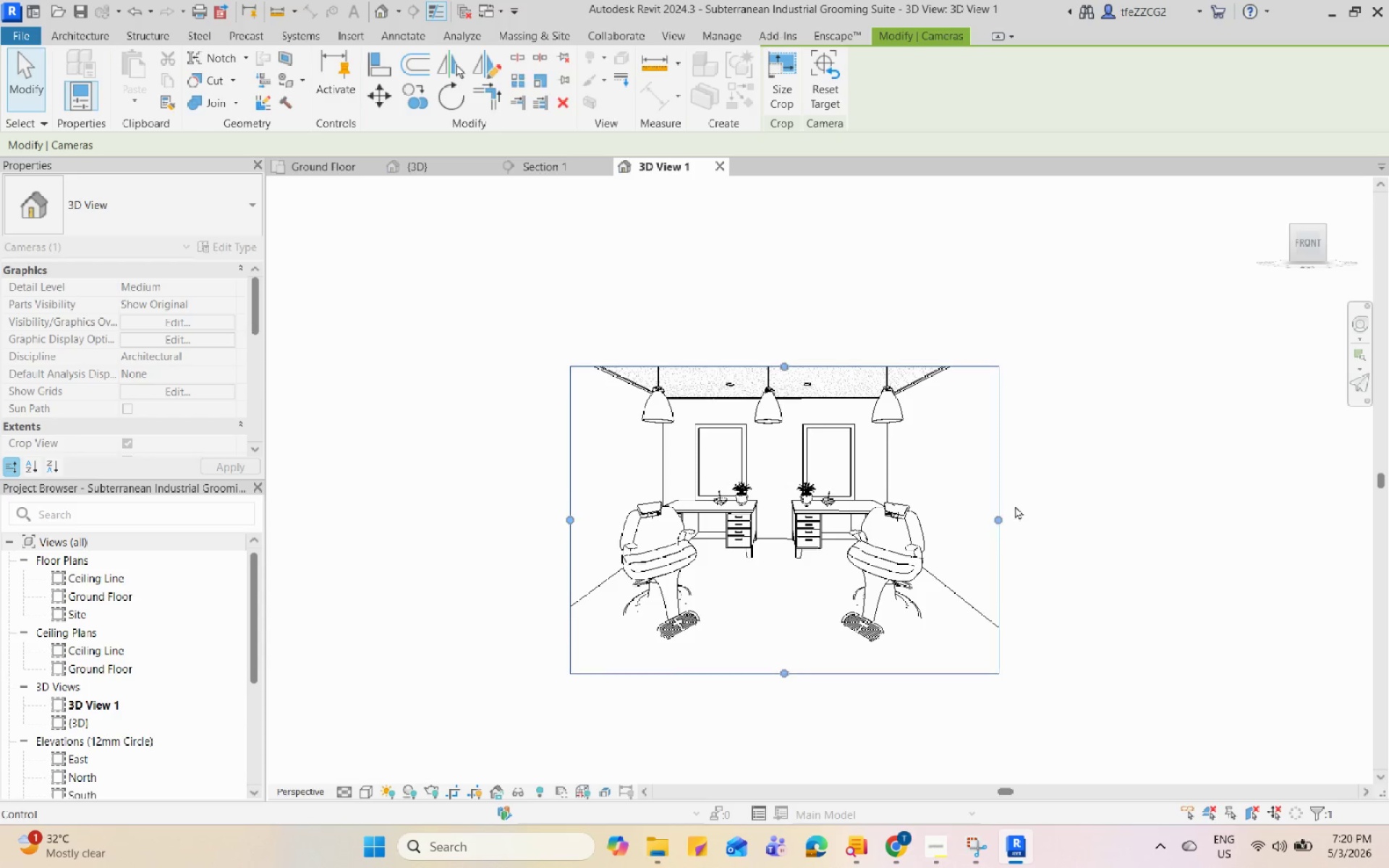 
double_click([1065, 475])
 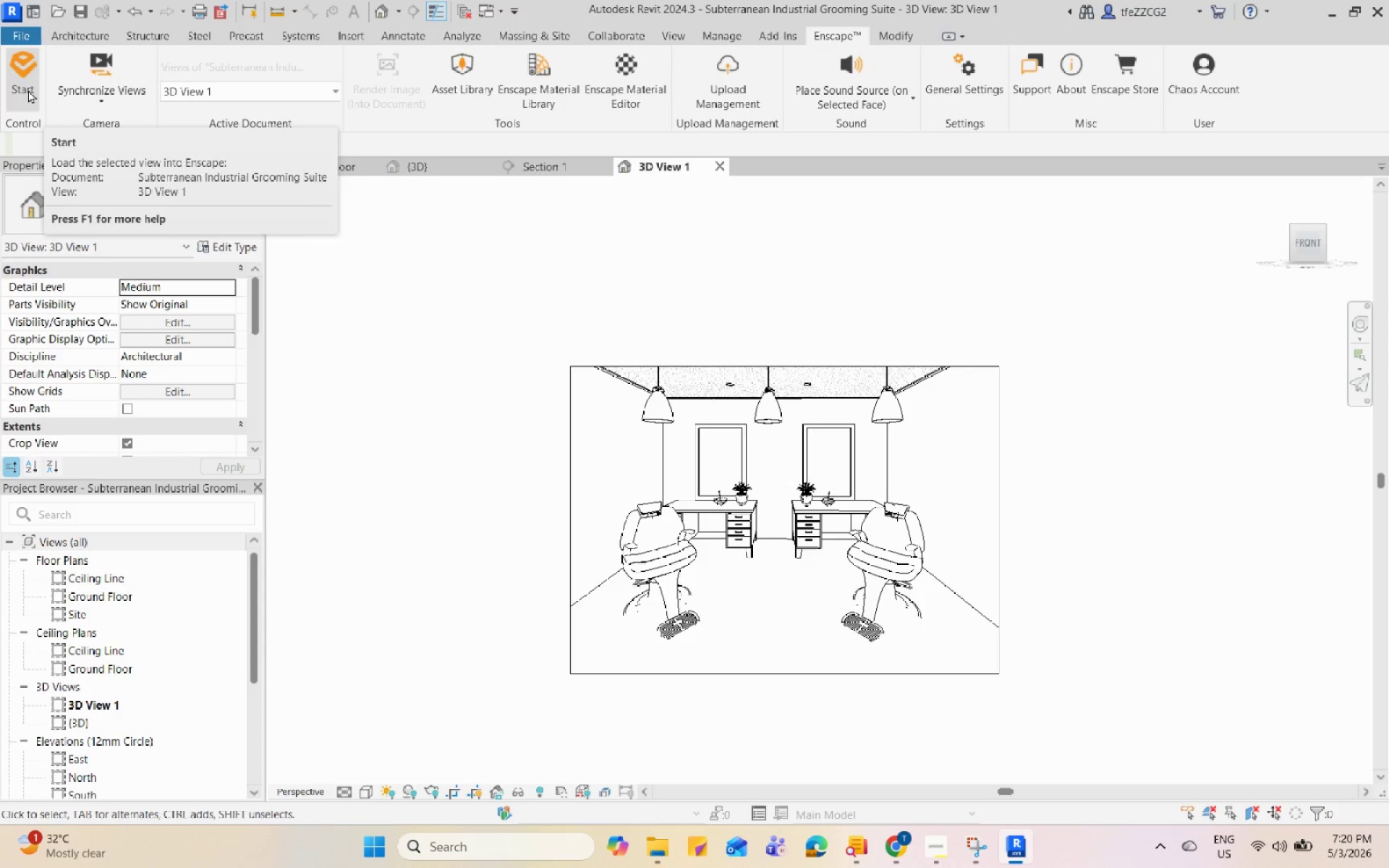 
wait(12.94)
 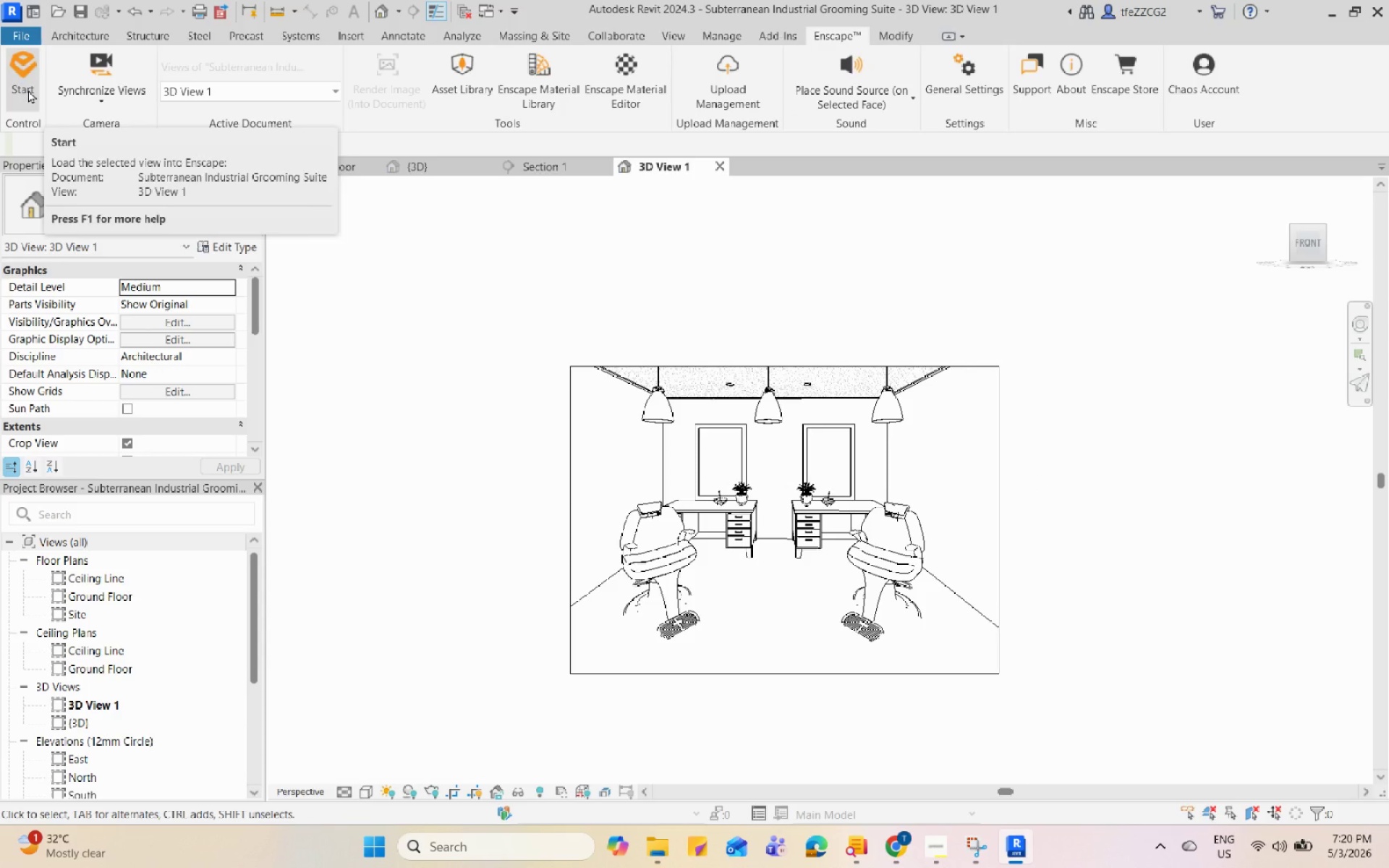 
left_click([13, 56])
 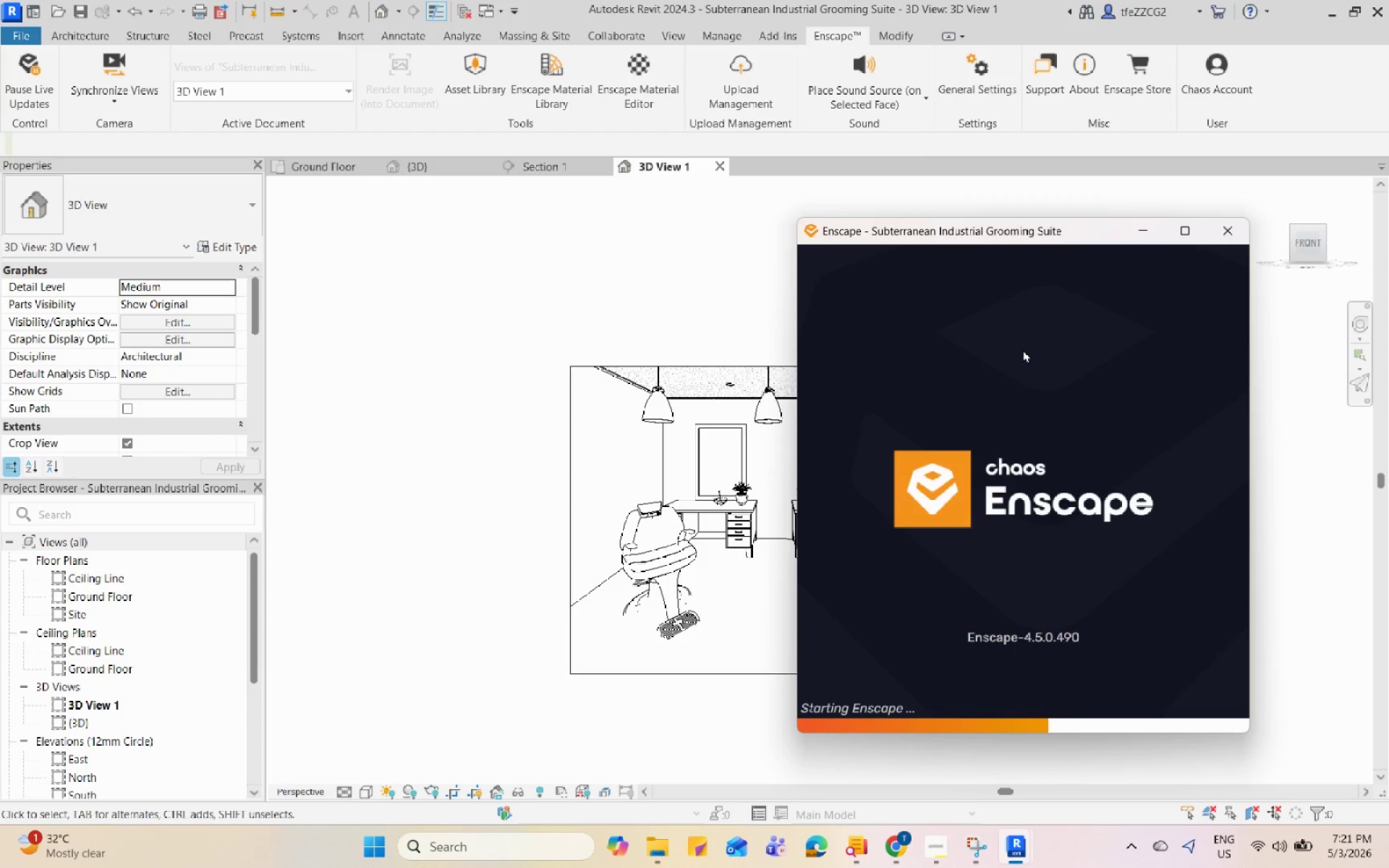 
wait(22.59)
 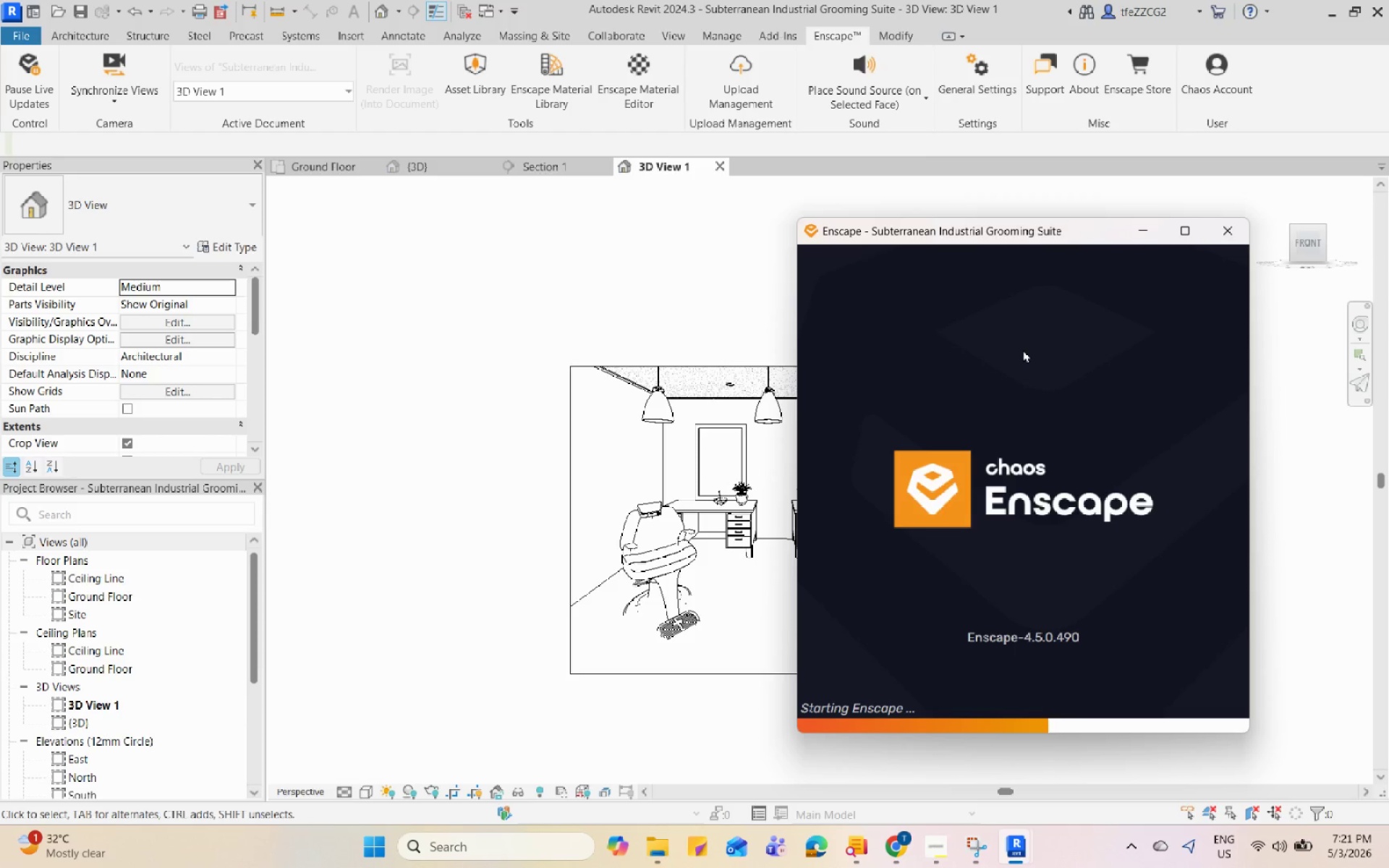 
left_click([1145, 260])
 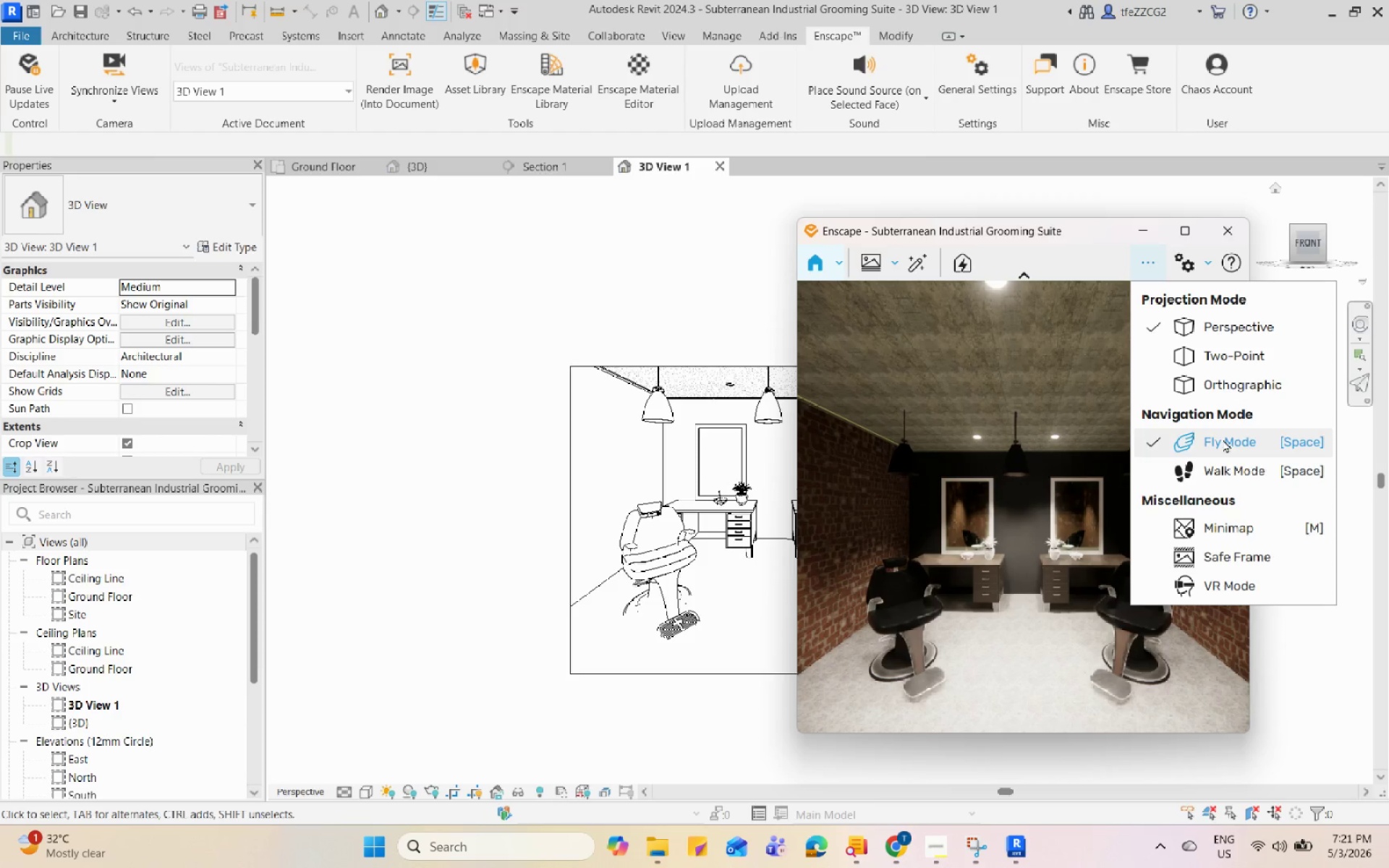 
left_click([1226, 557])
 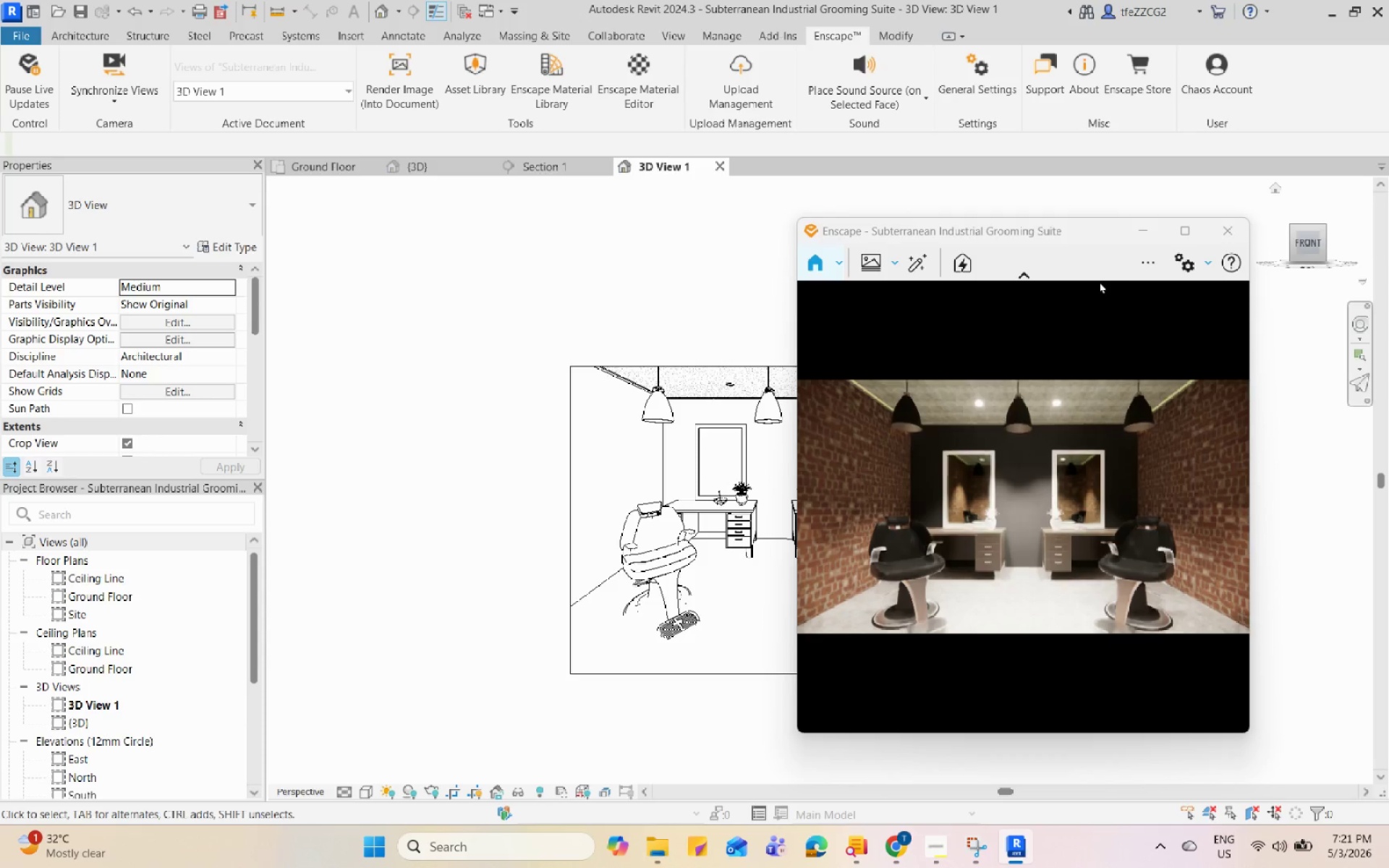 
scroll: coordinate [1048, 498], scroll_direction: none, amount: 0.0
 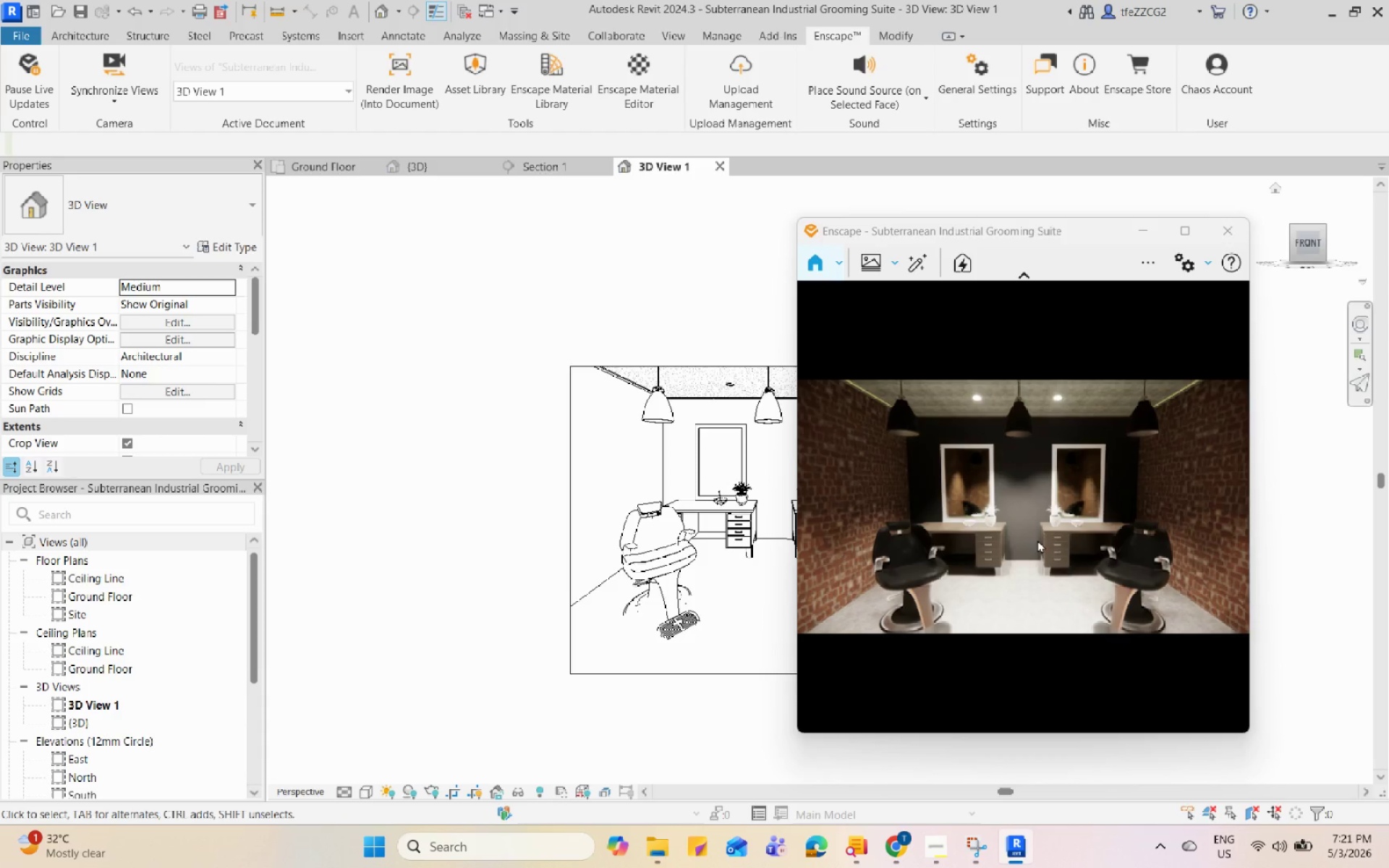 
wait(6.5)
 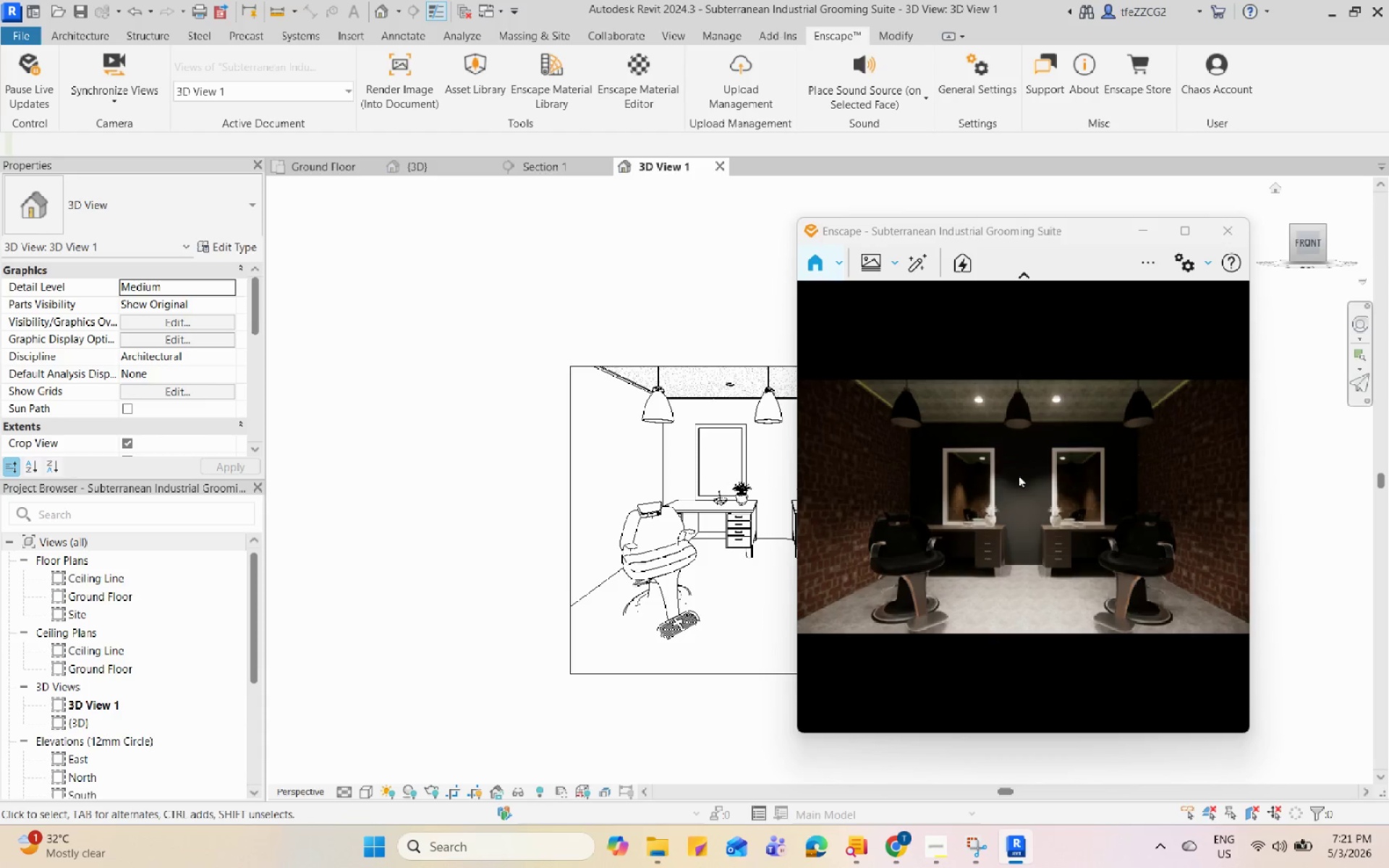 
left_click([1171, 257])
 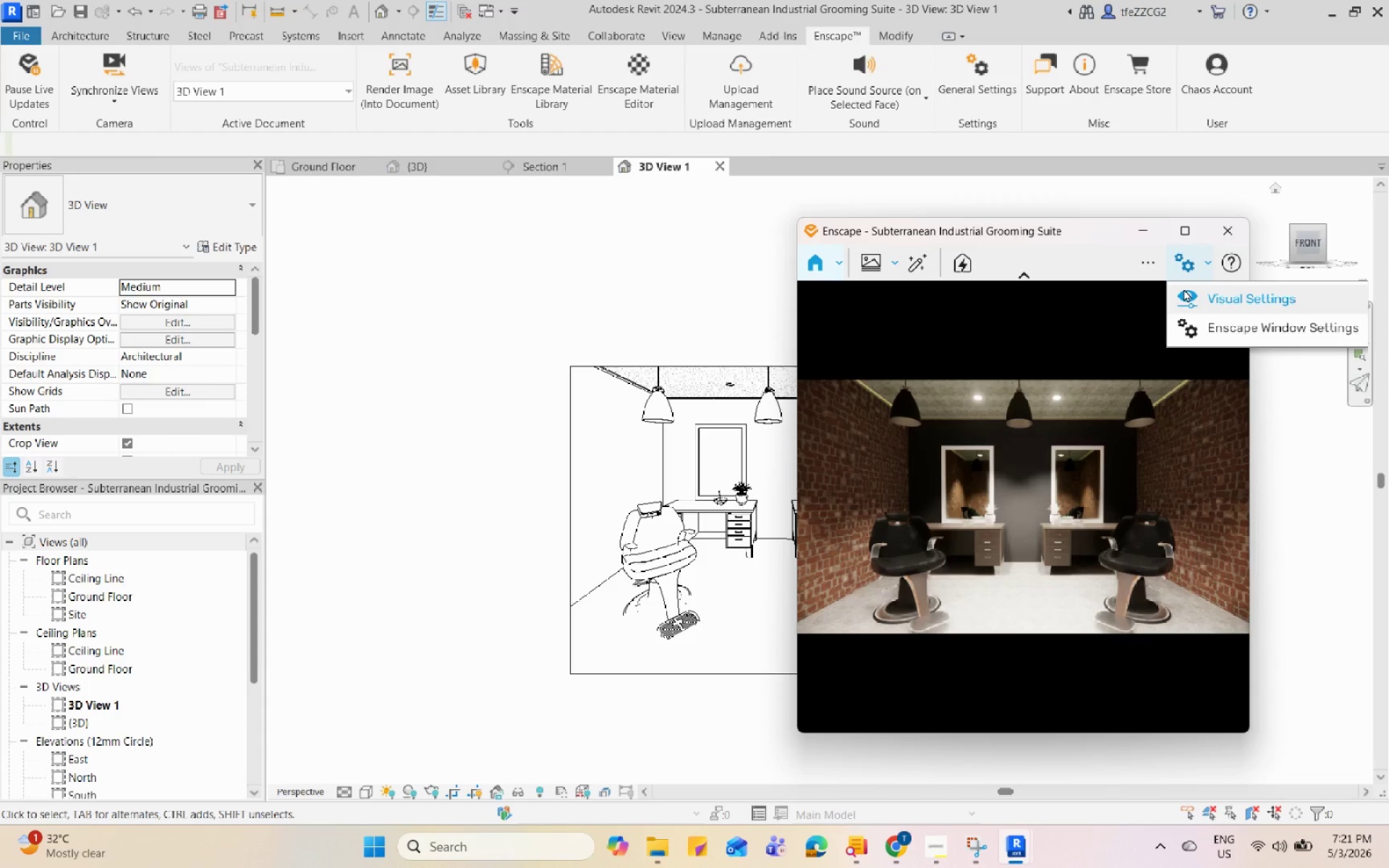 
left_click([1184, 289])
 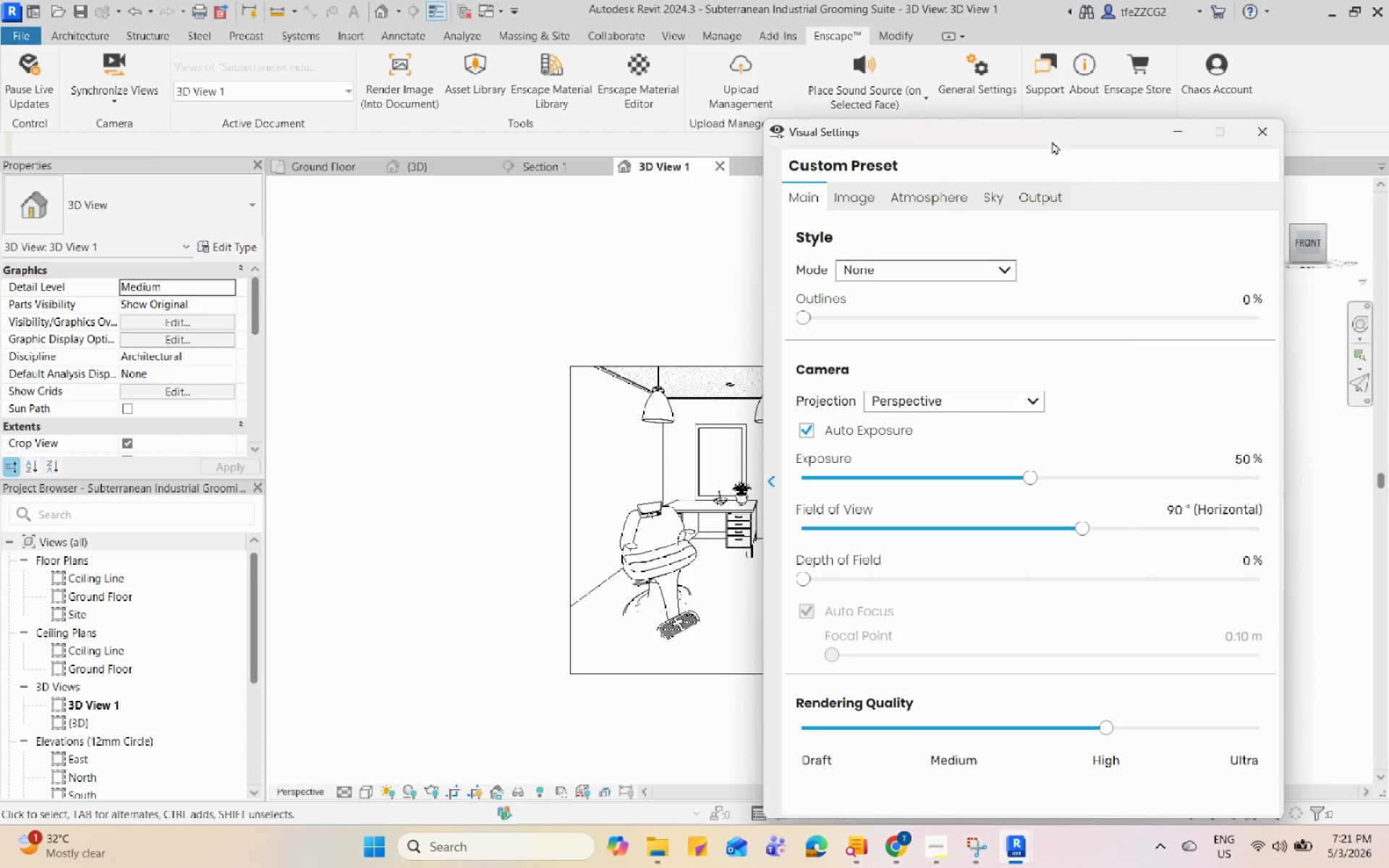 
left_click_drag(start_coordinate=[1057, 127], to_coordinate=[328, 111])
 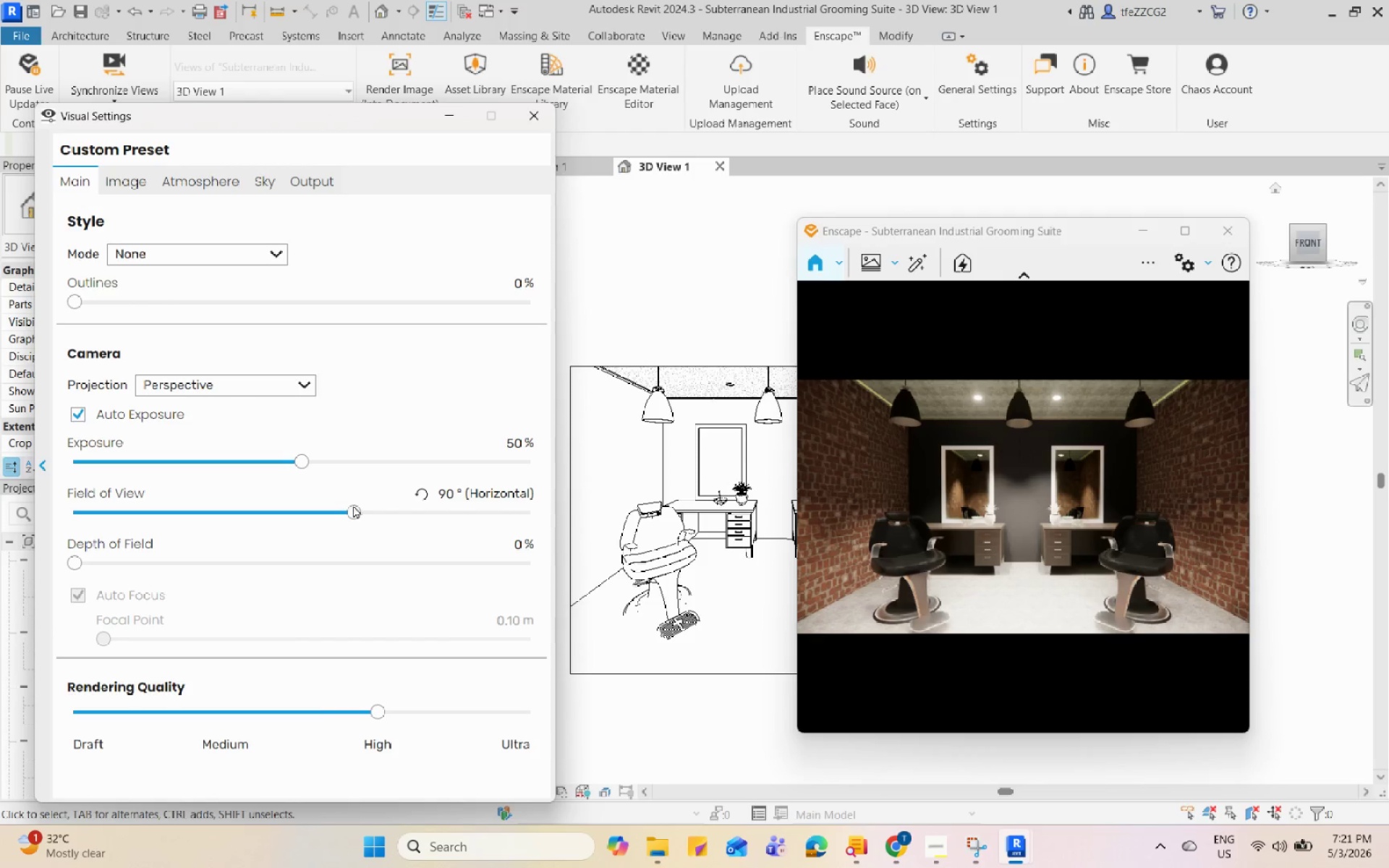 
left_click_drag(start_coordinate=[354, 507], to_coordinate=[419, 516])
 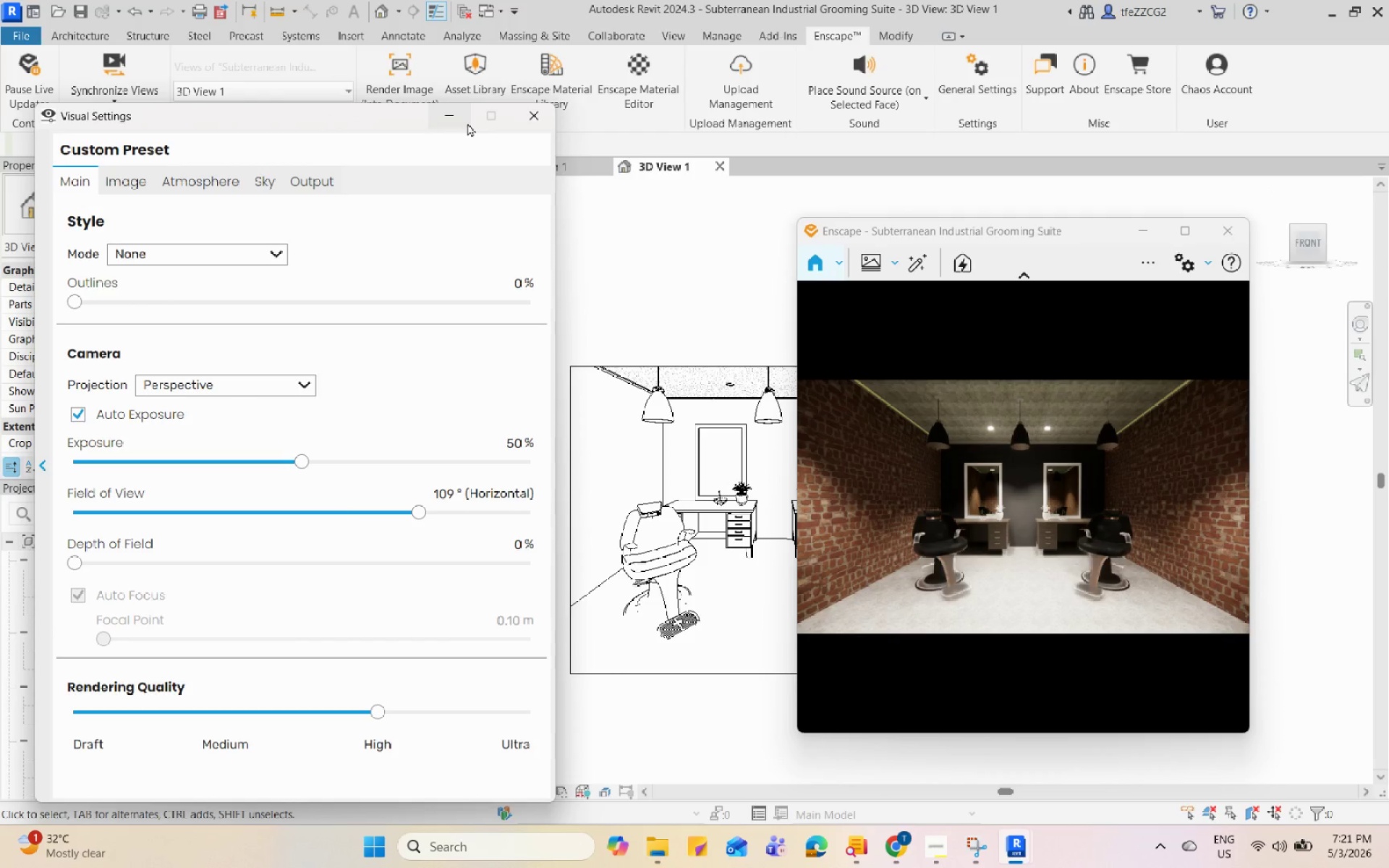 
wait(10.17)
 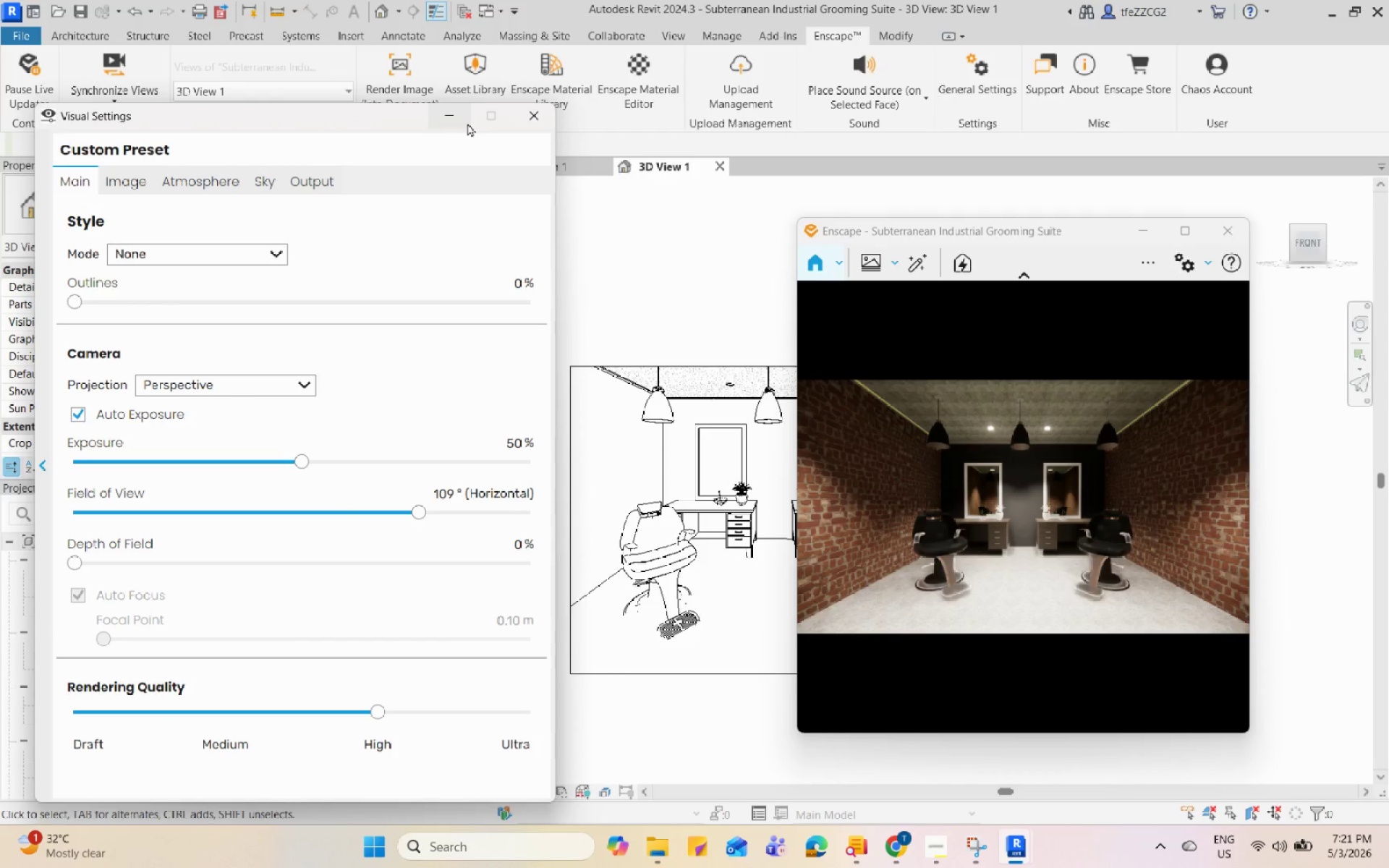 
left_click([467, 123])
 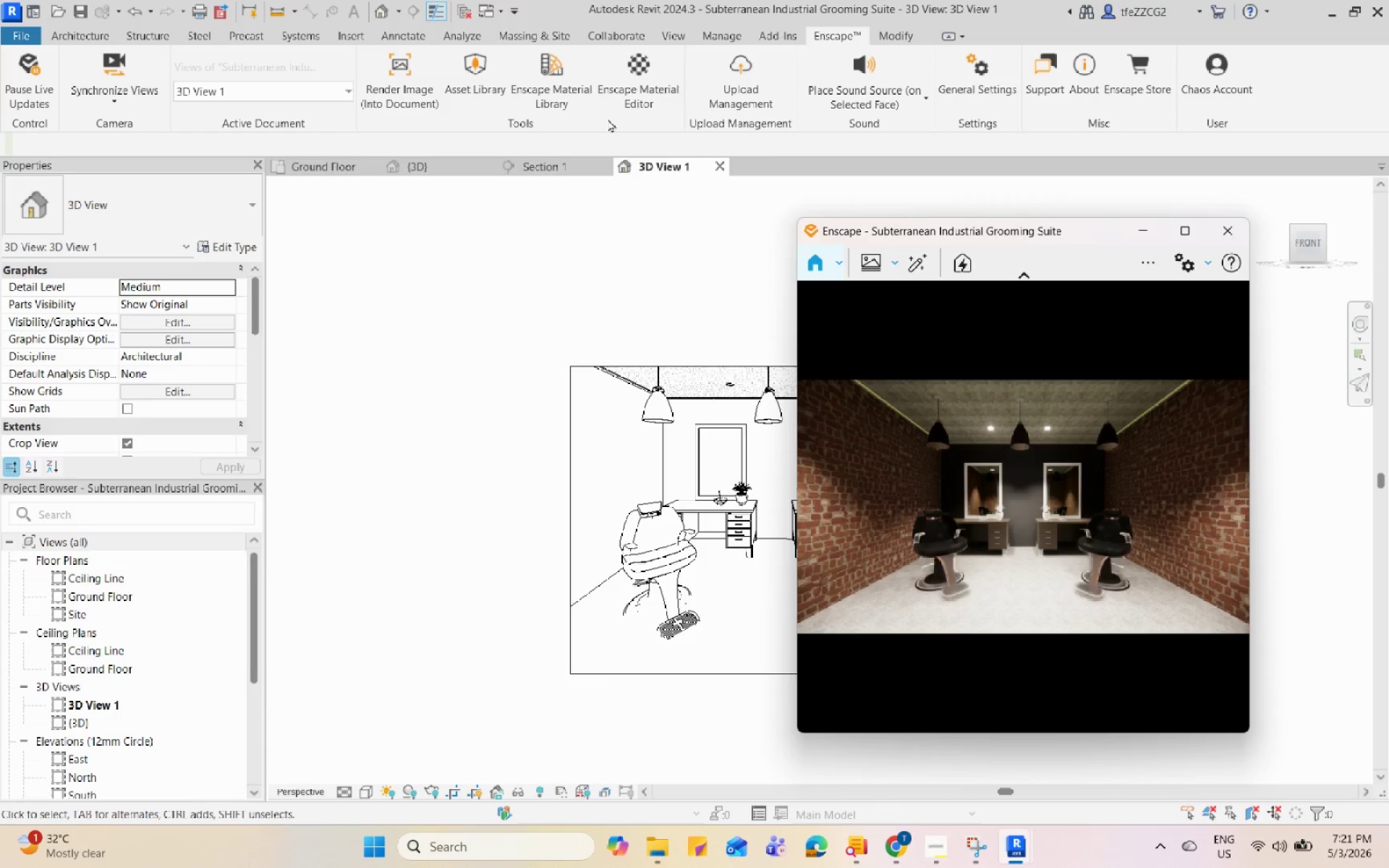 
left_click([632, 100])
 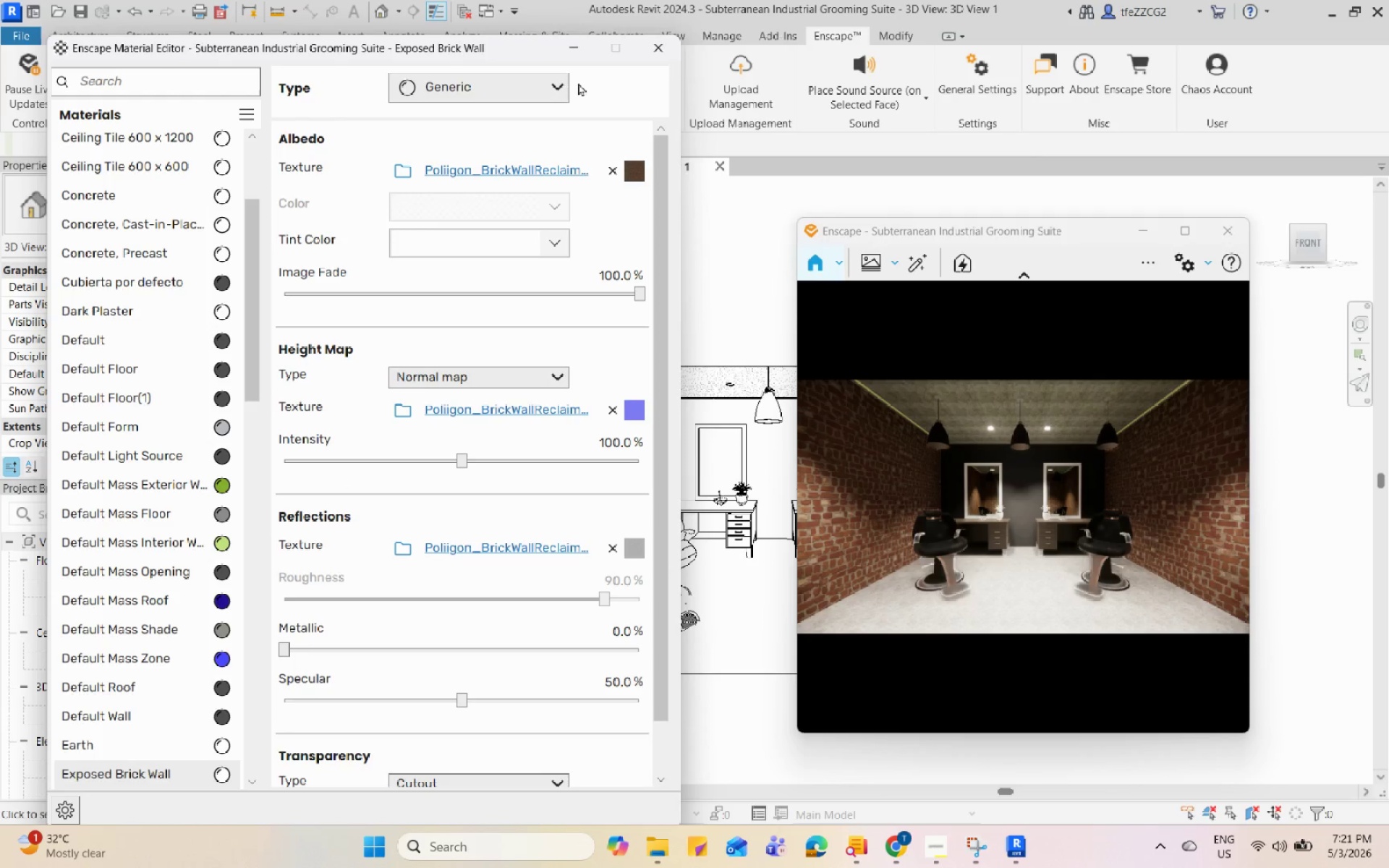 
left_click([566, 57])
 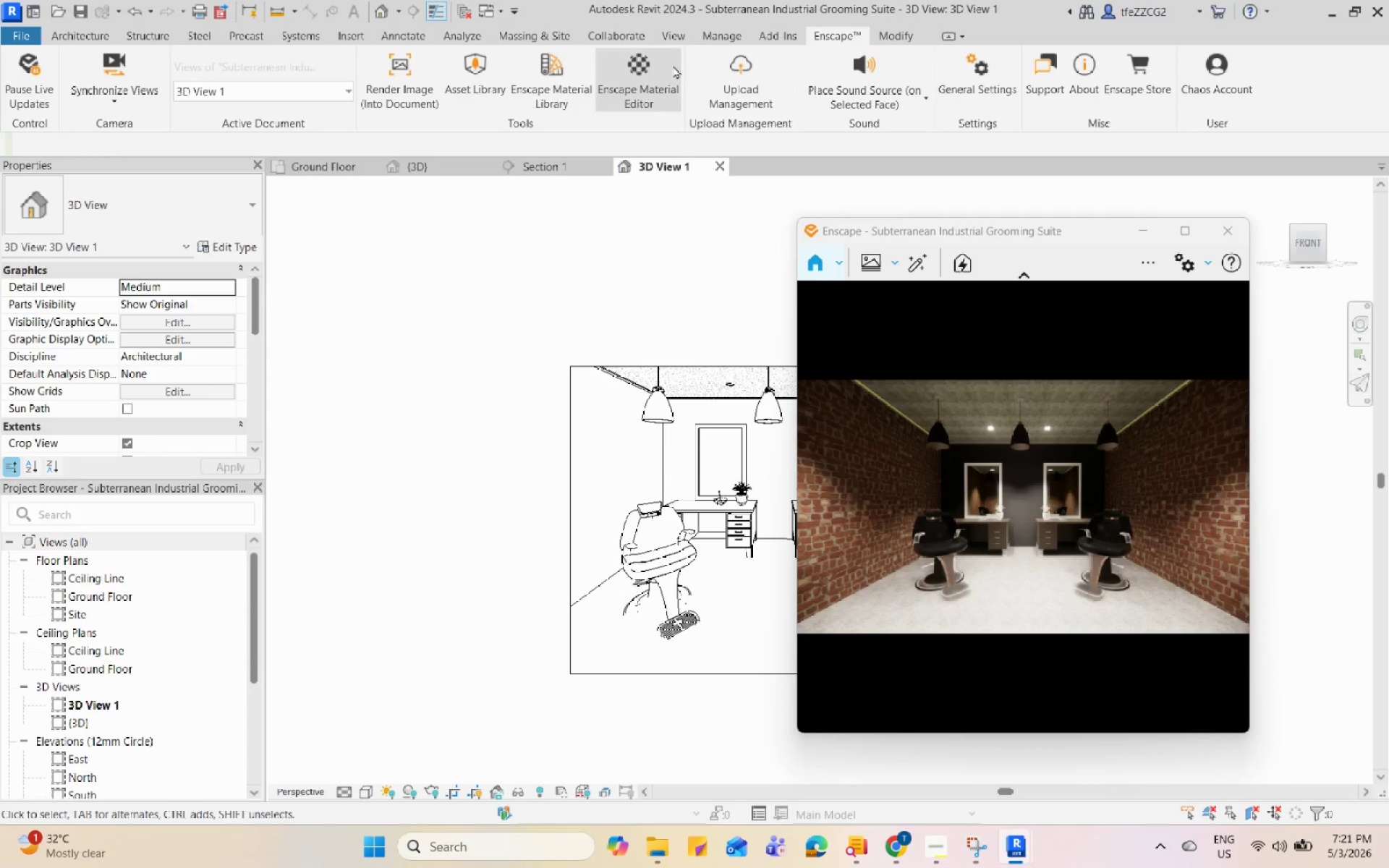 
left_click([666, 80])
 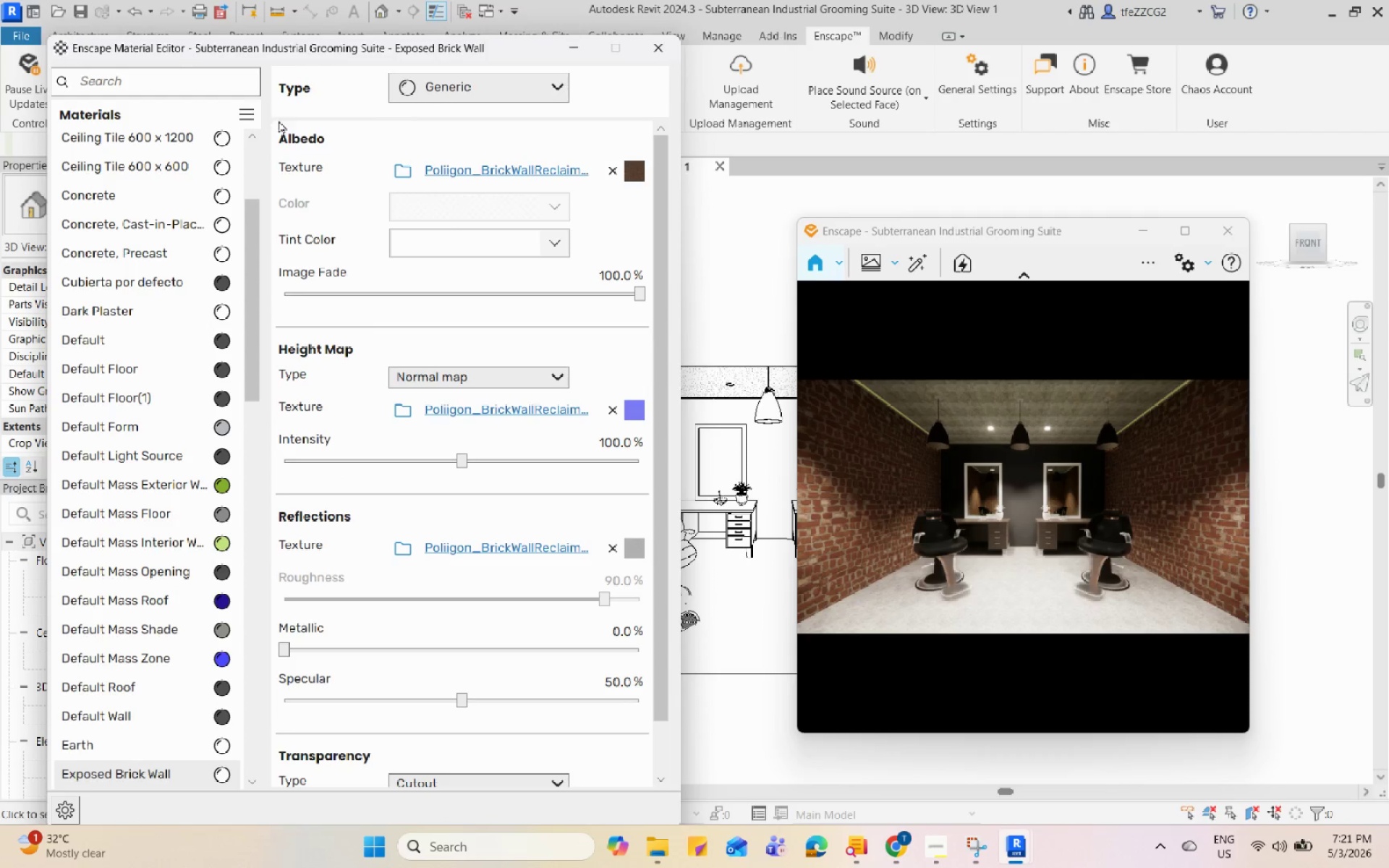 
left_click([191, 75])
 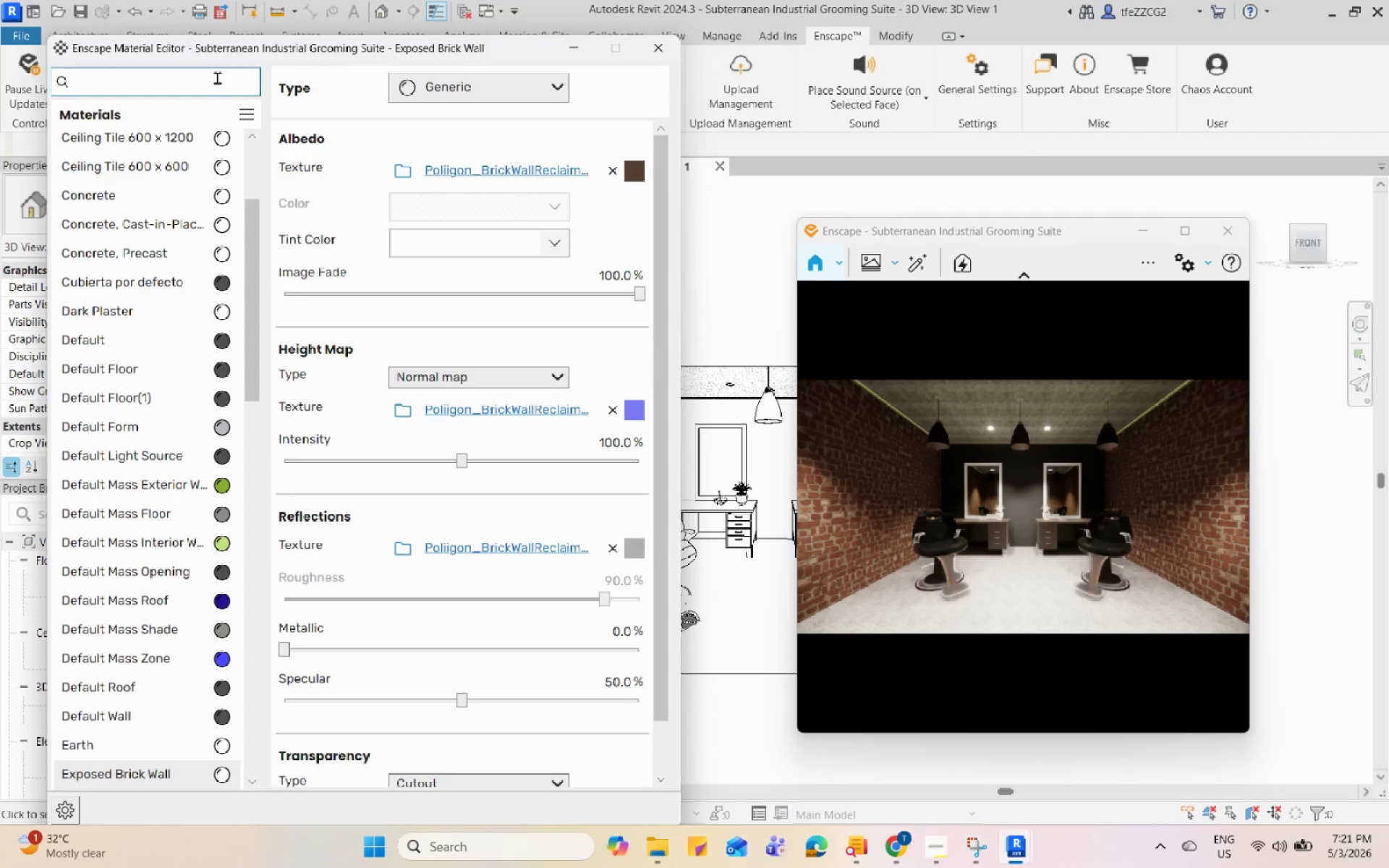 
type(led)
 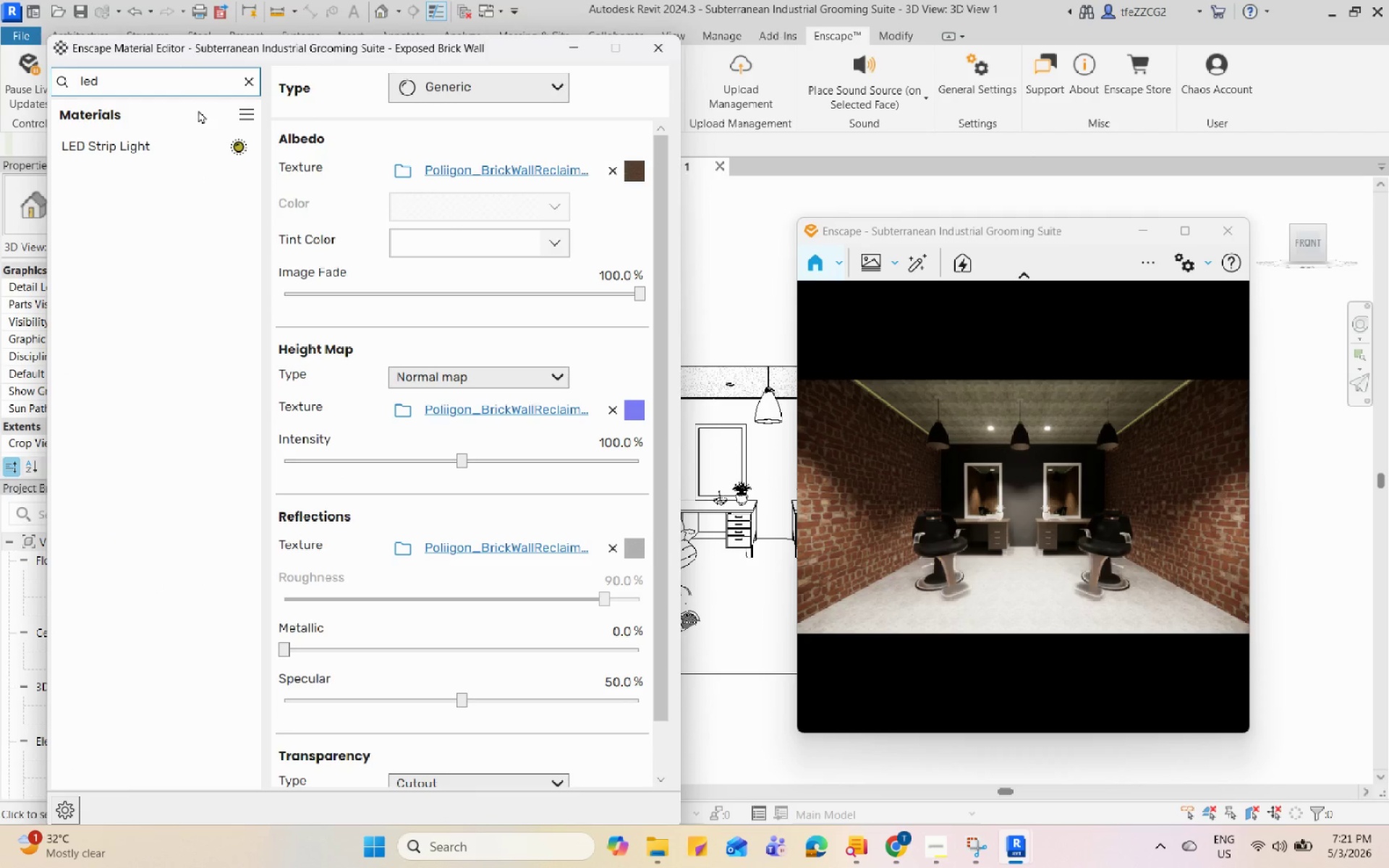 
left_click([178, 144])
 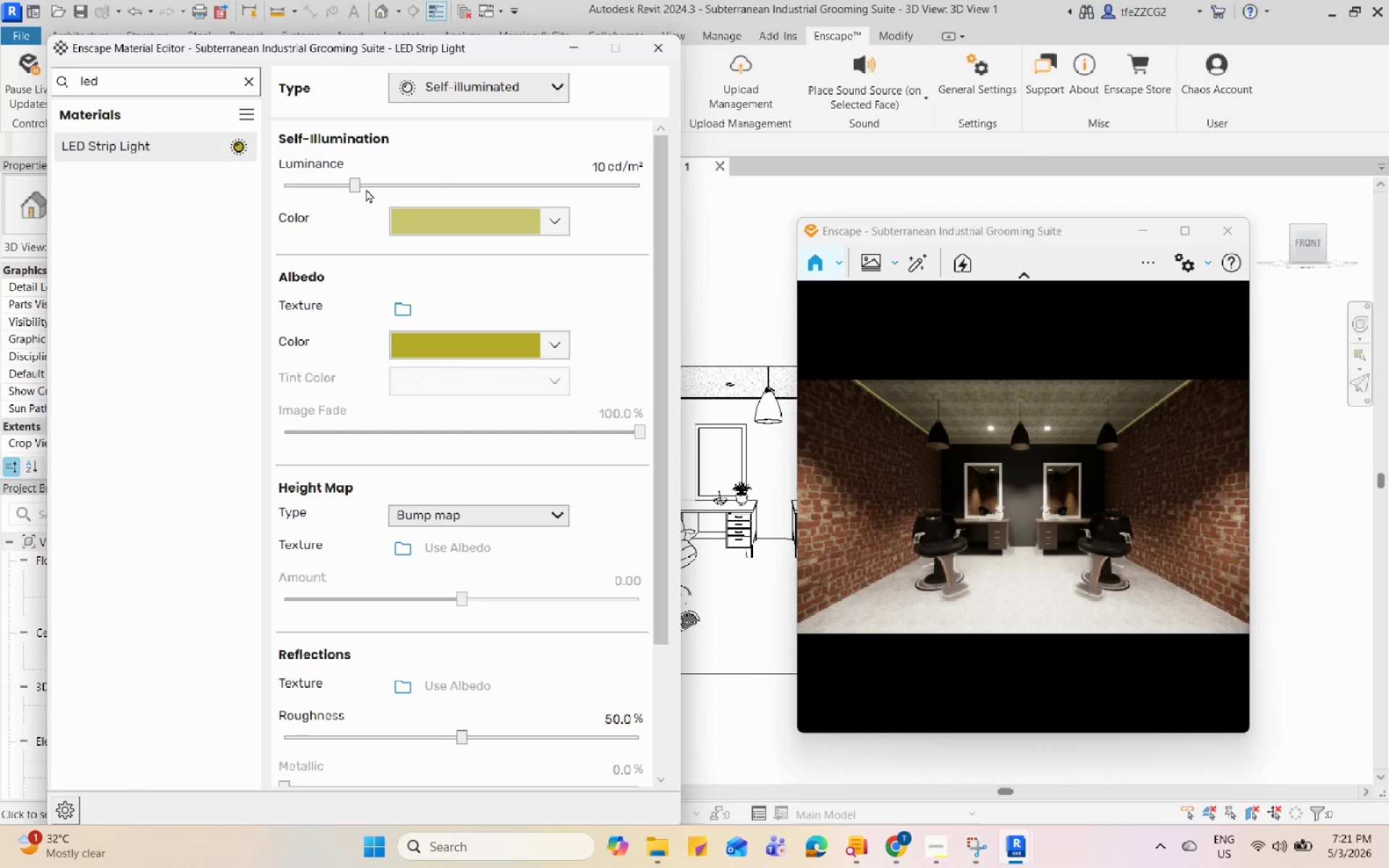 
left_click_drag(start_coordinate=[357, 186], to_coordinate=[485, 188])
 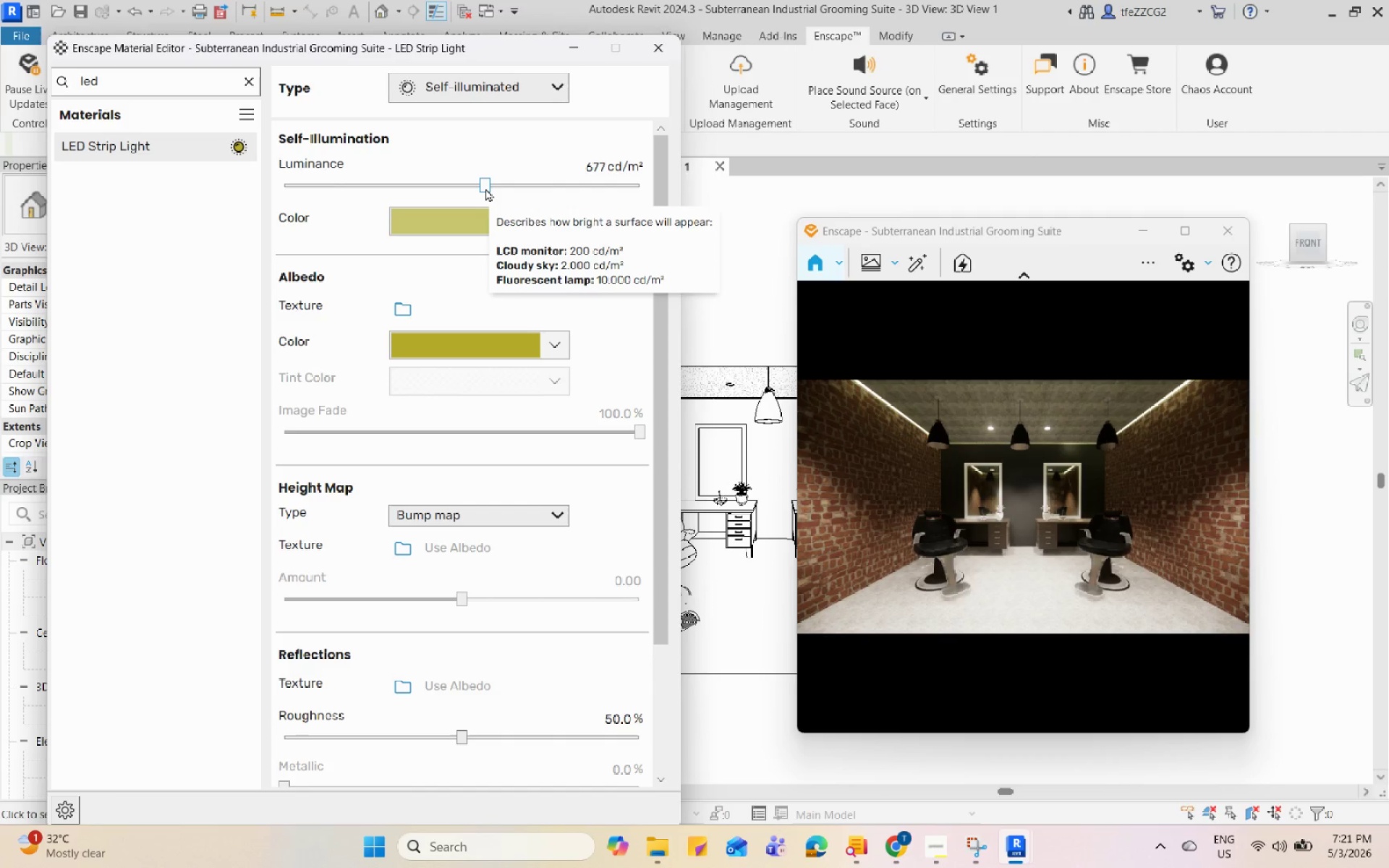 
left_click_drag(start_coordinate=[485, 188], to_coordinate=[493, 191])
 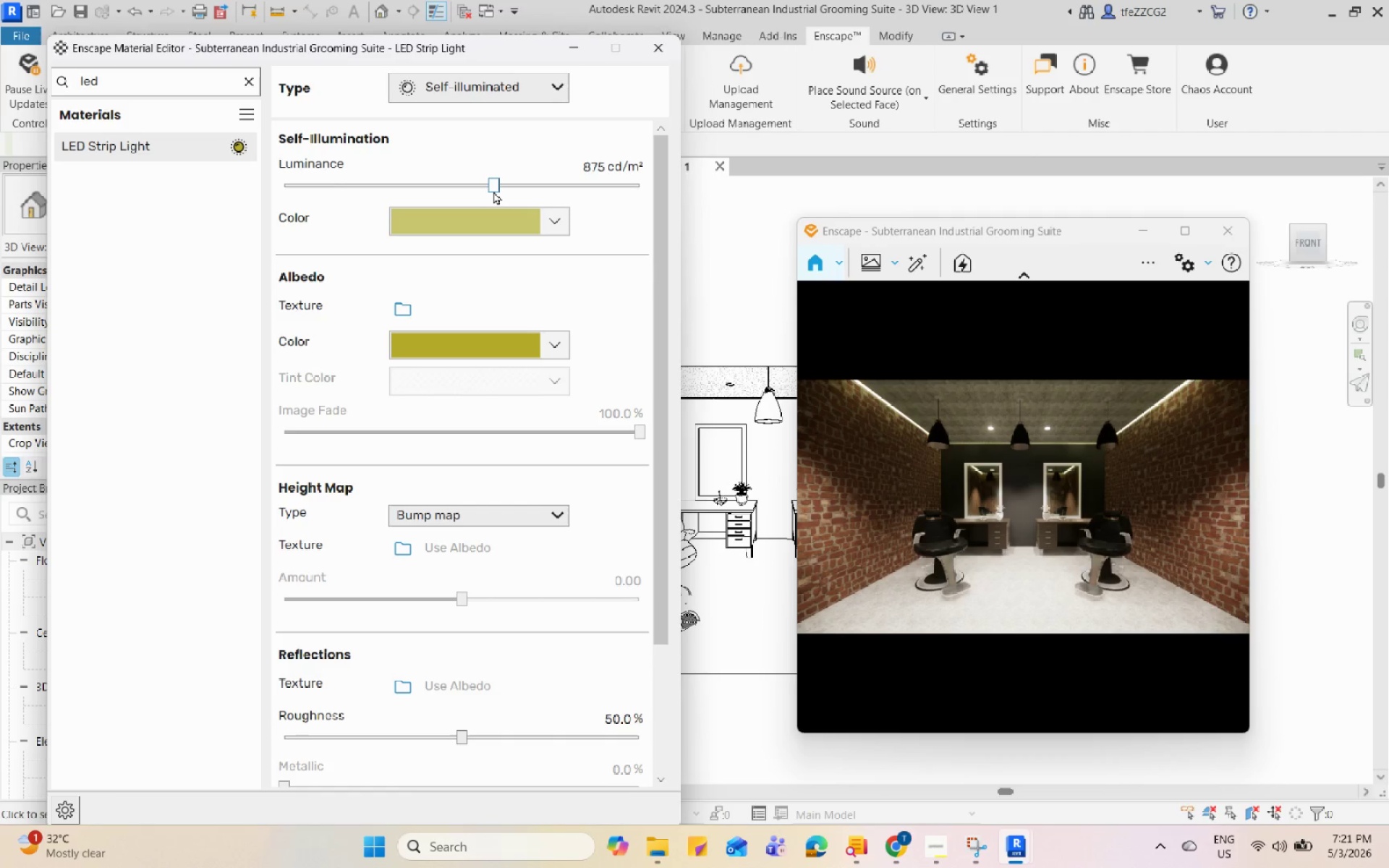 
left_click_drag(start_coordinate=[493, 191], to_coordinate=[497, 190])
 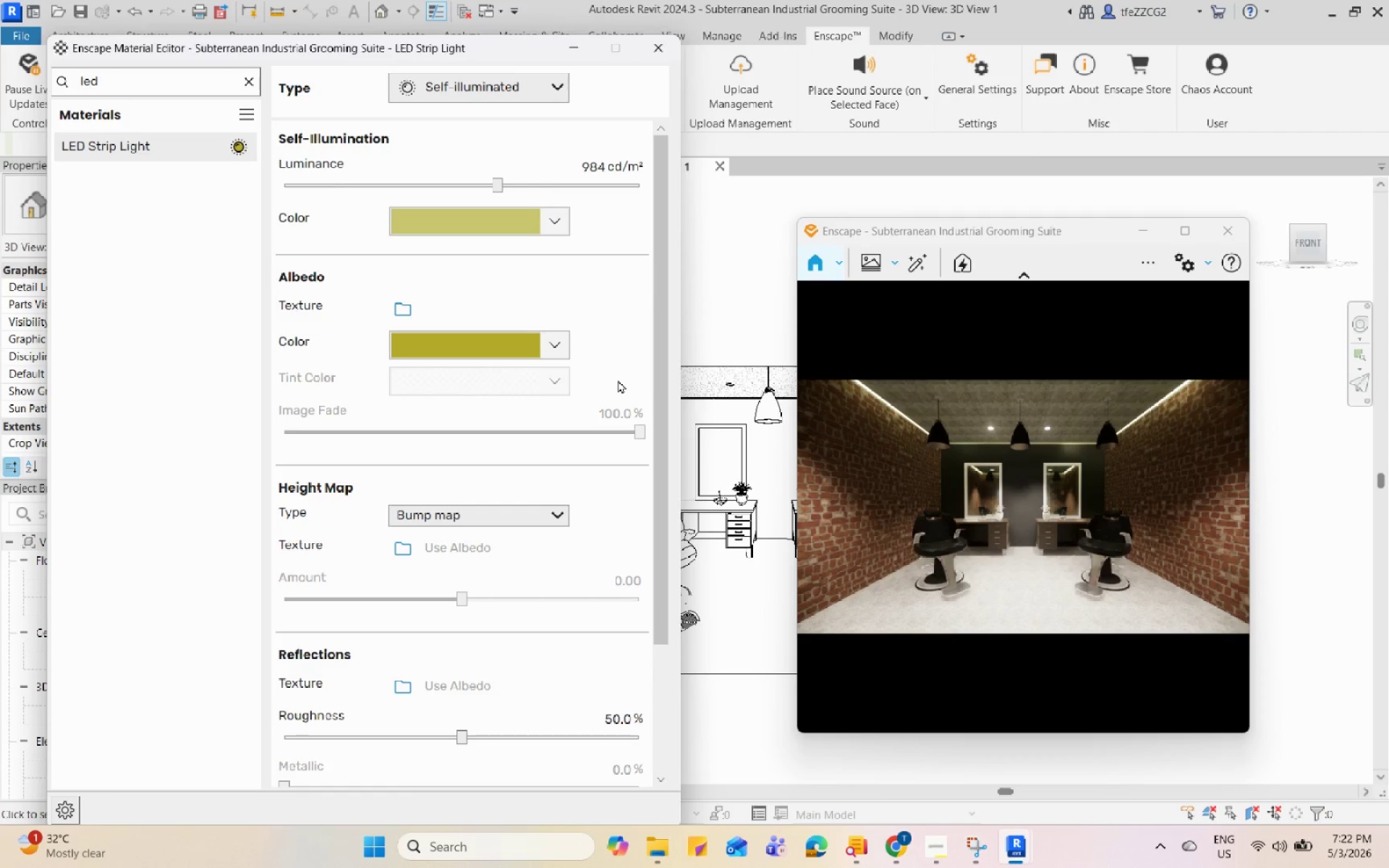 
wait(10.48)
 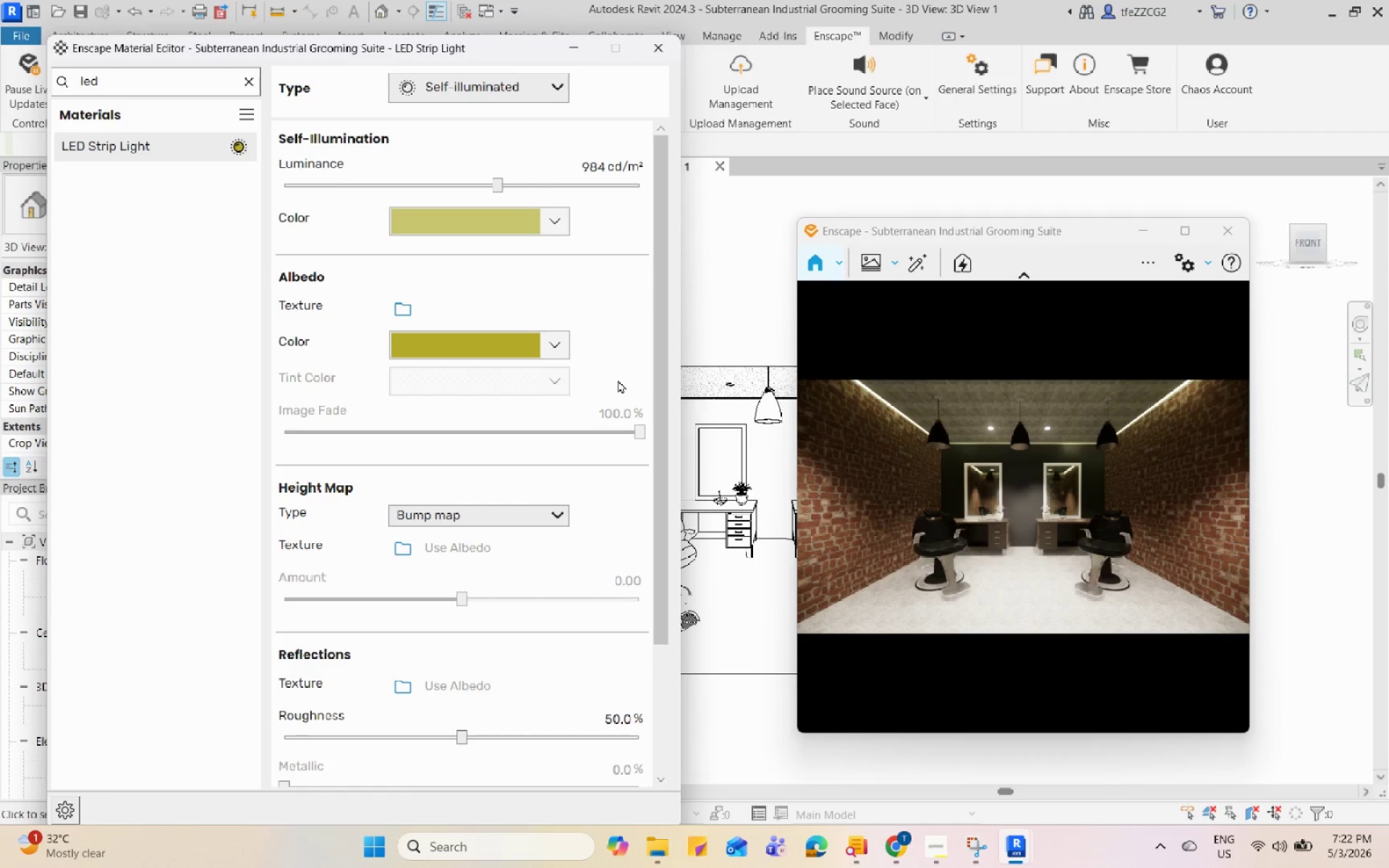 
left_click([659, 51])
 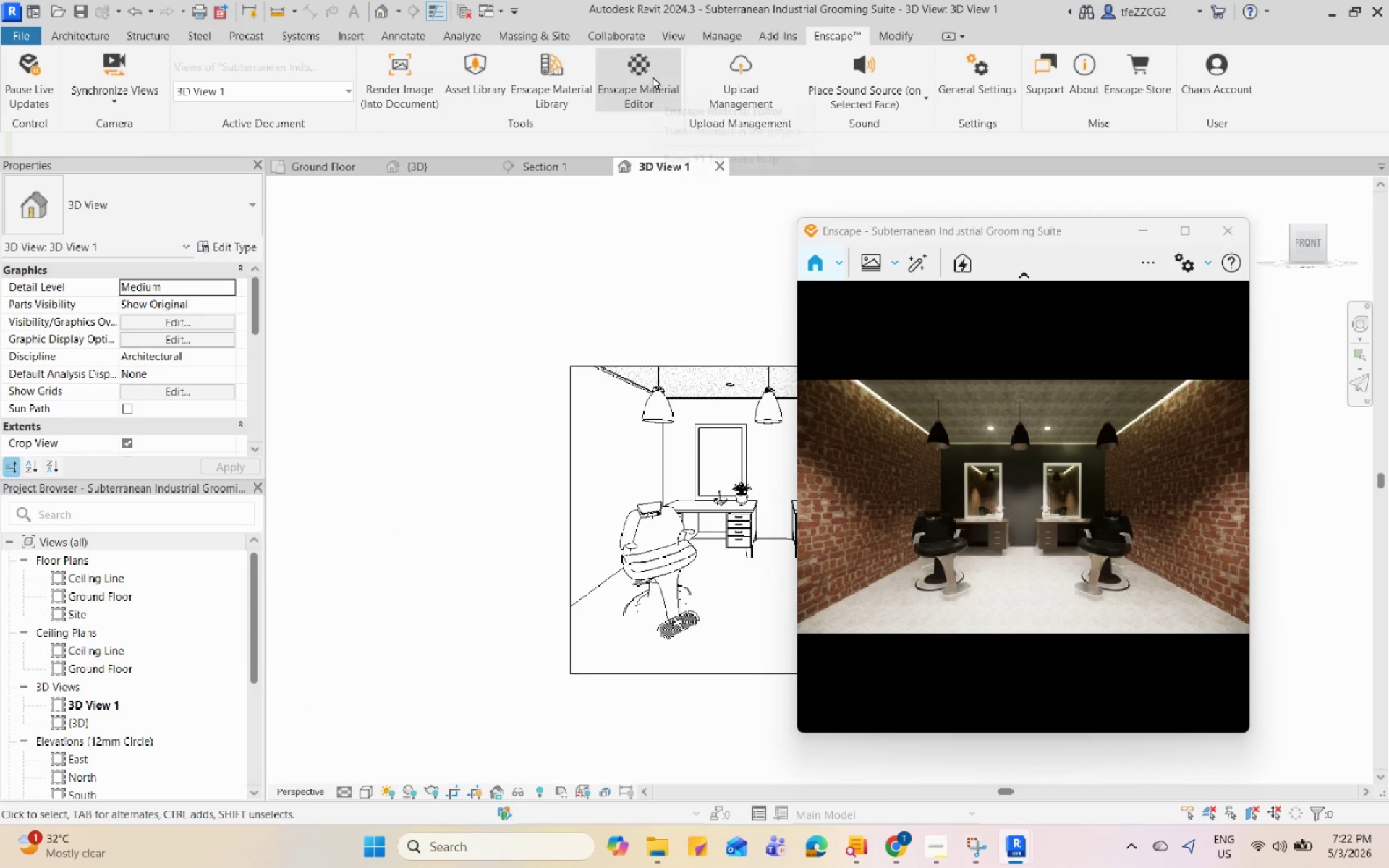 
left_click([653, 76])
 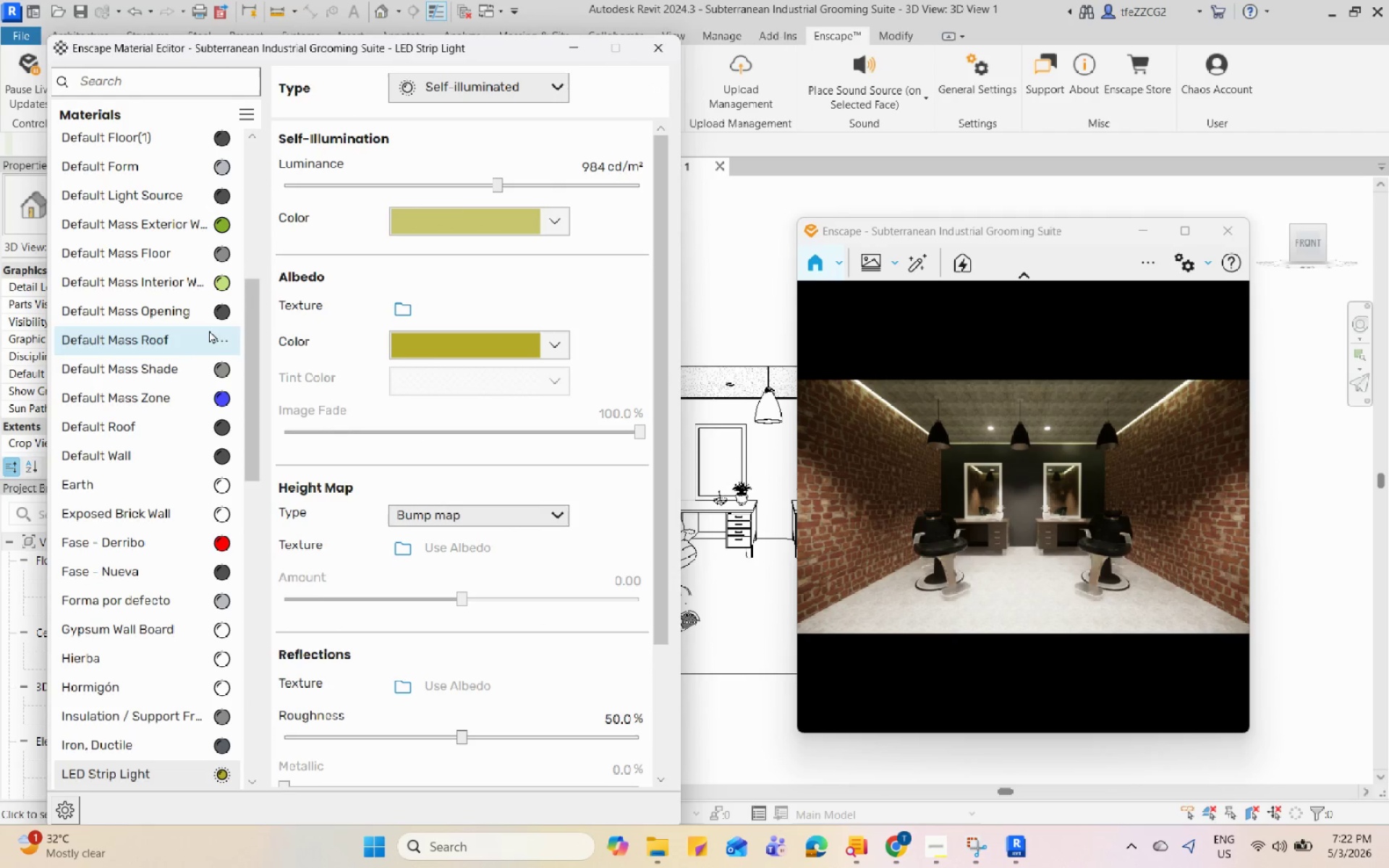 
left_click([153, 80])
 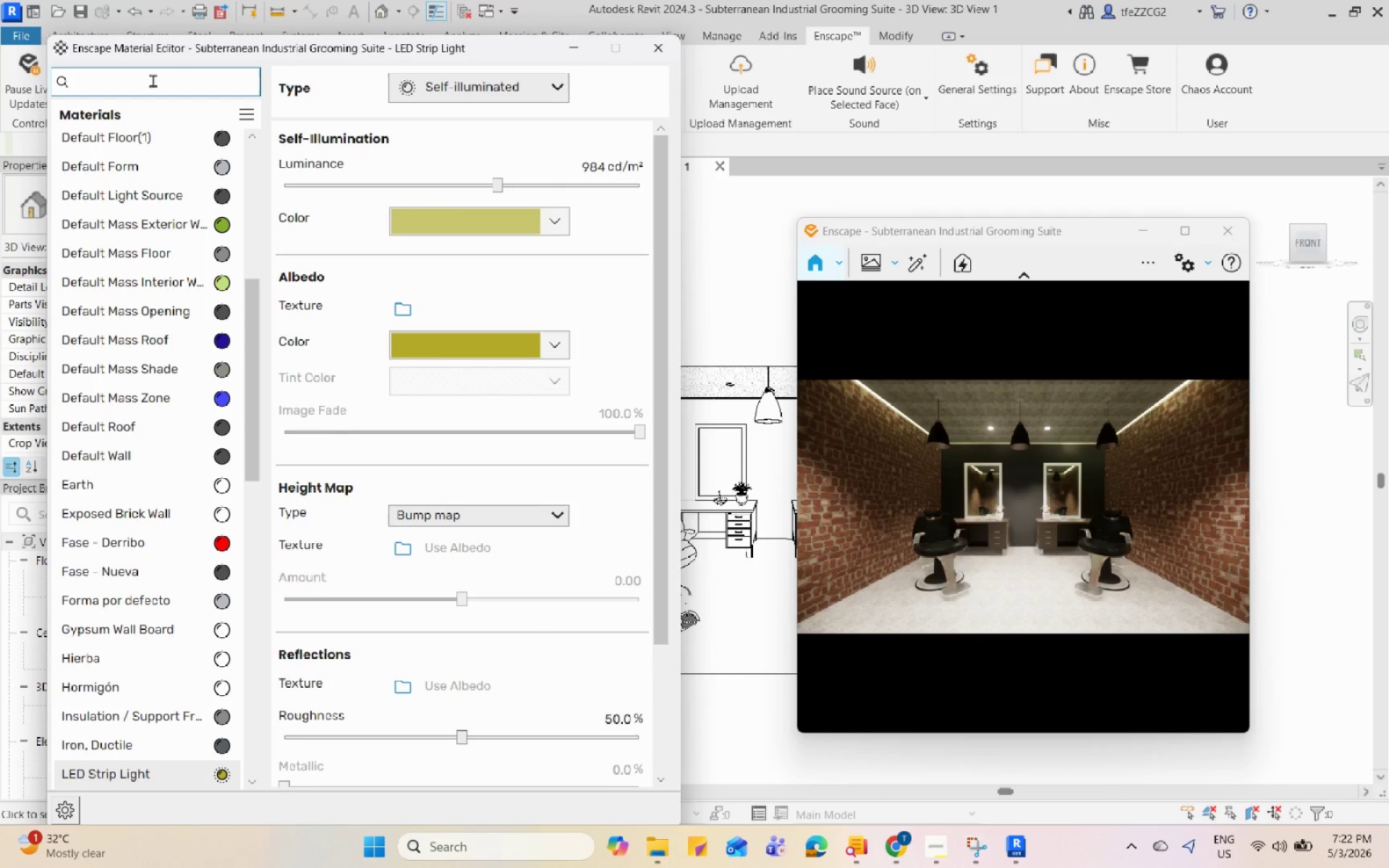 
type(pol)
 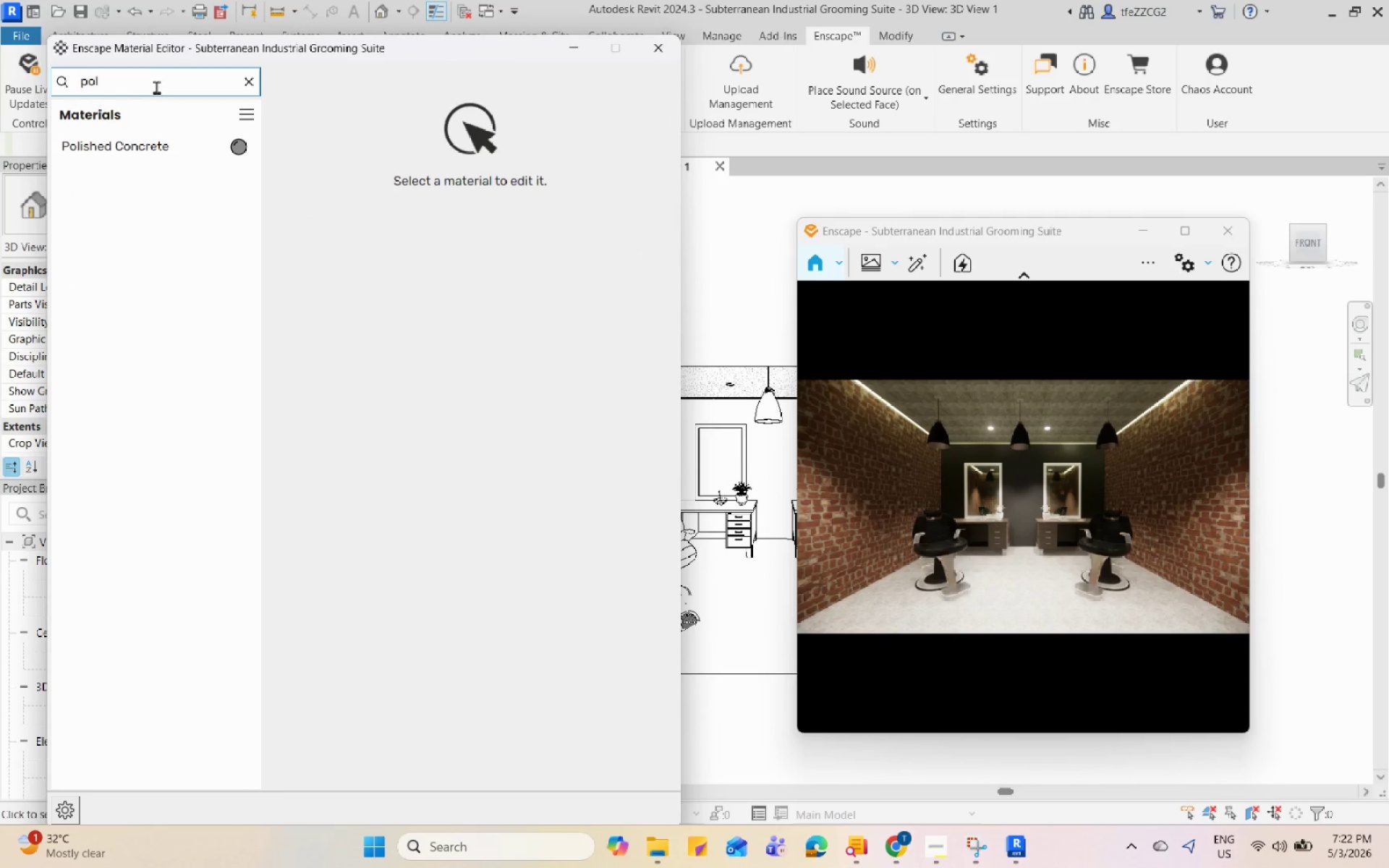 
left_click([159, 135])
 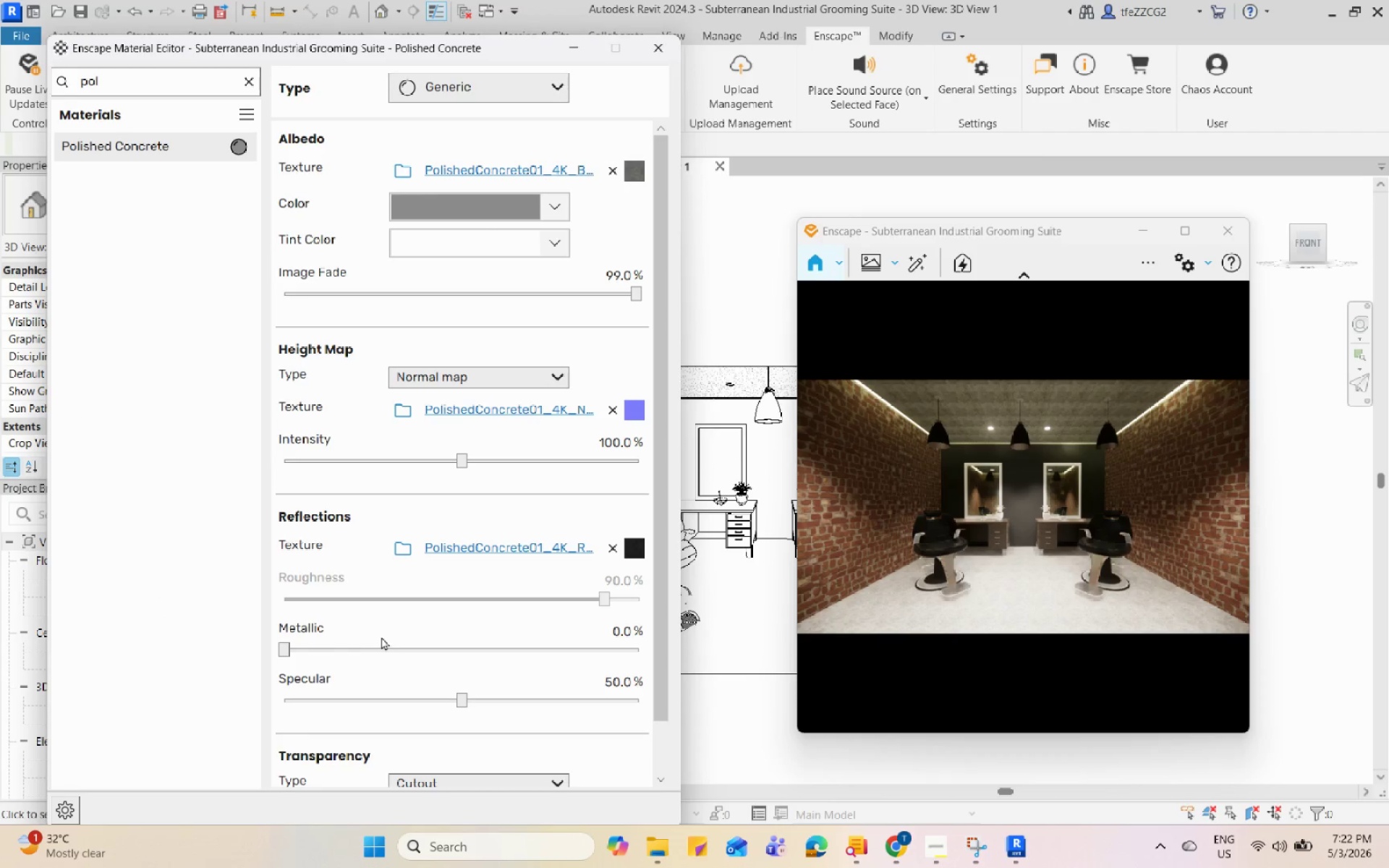 
left_click_drag(start_coordinate=[284, 646], to_coordinate=[315, 647])
 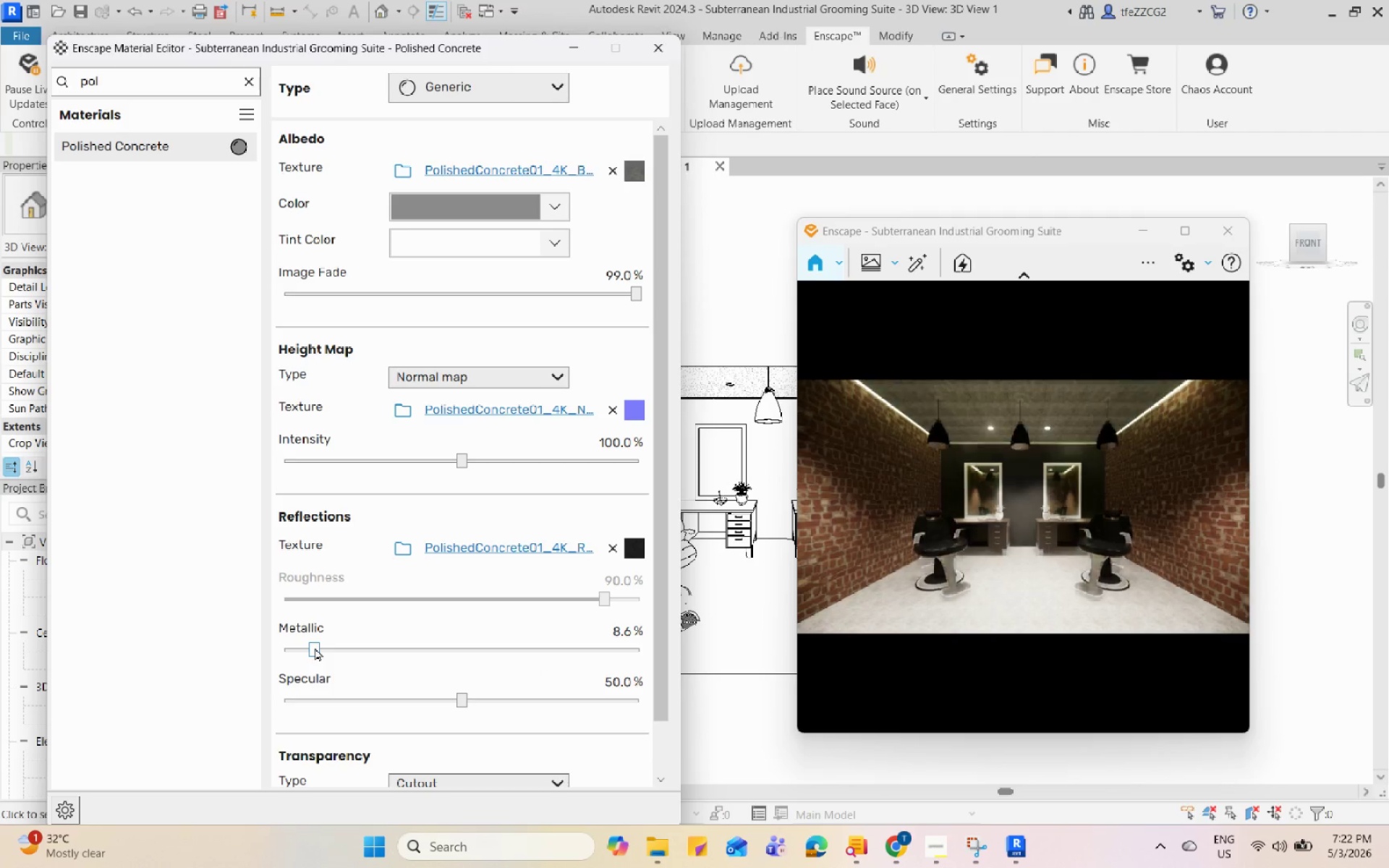 
left_click_drag(start_coordinate=[315, 647], to_coordinate=[336, 647])
 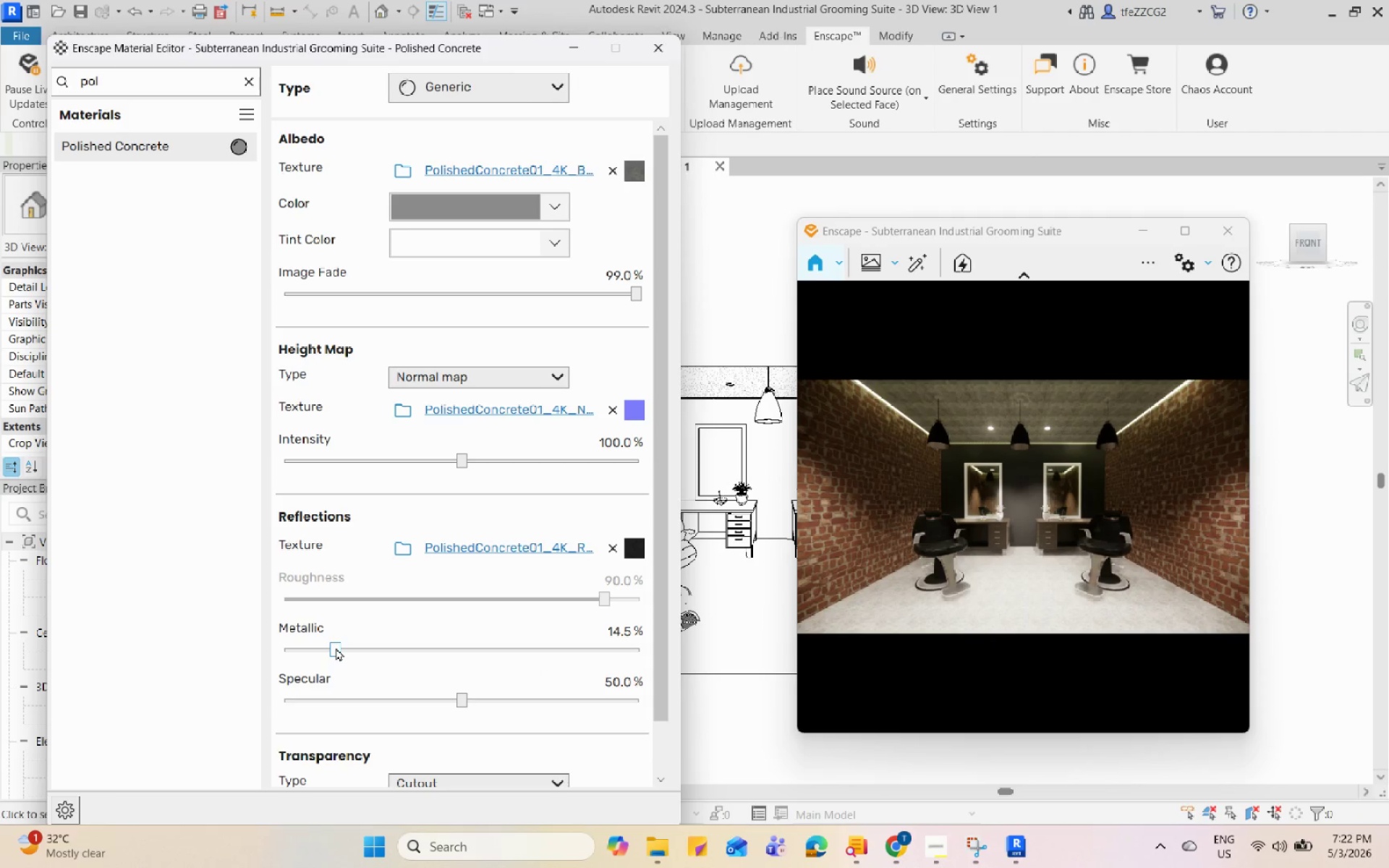 
left_click_drag(start_coordinate=[329, 645], to_coordinate=[292, 650])
 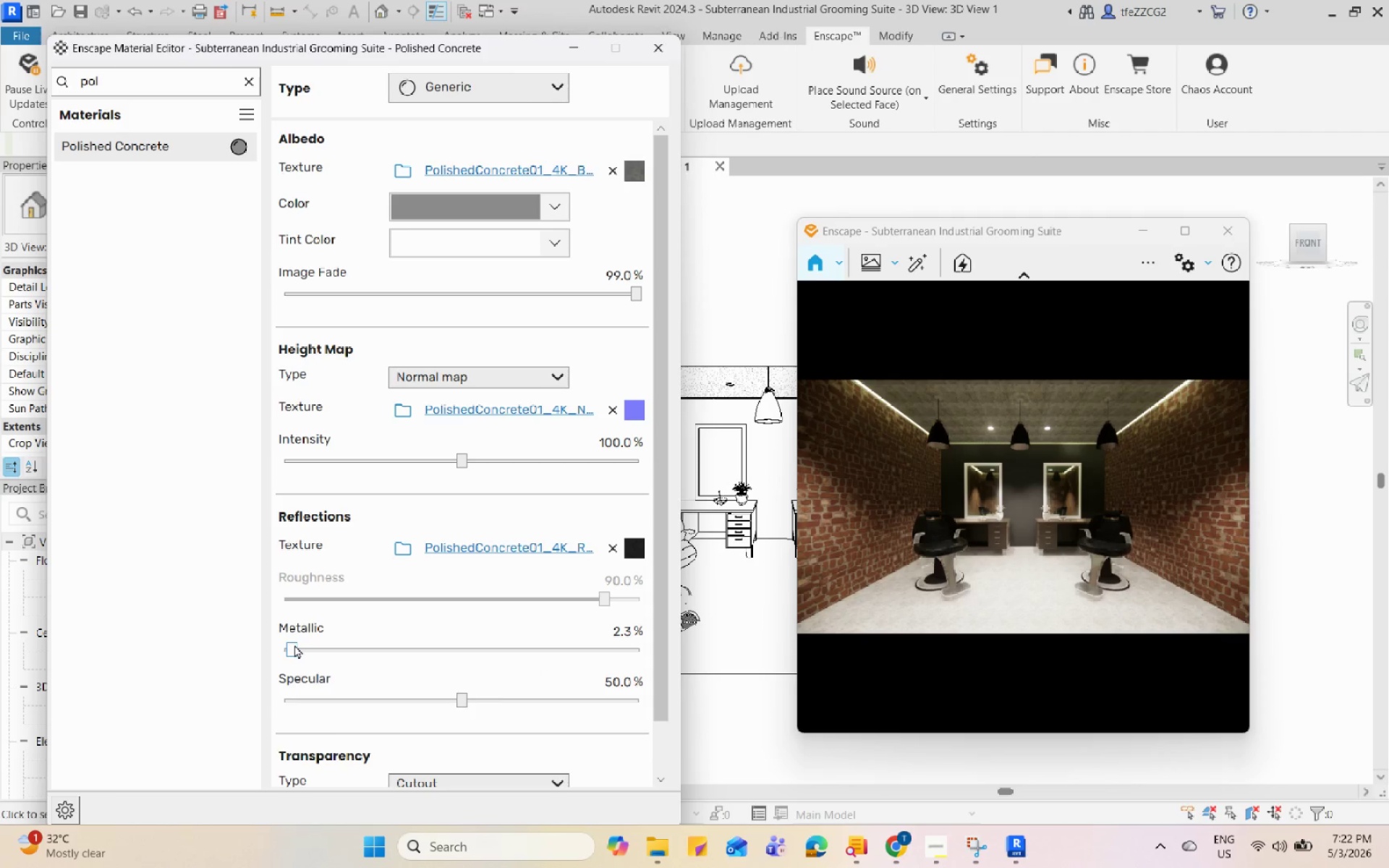 
left_click_drag(start_coordinate=[294, 644], to_coordinate=[299, 645])
 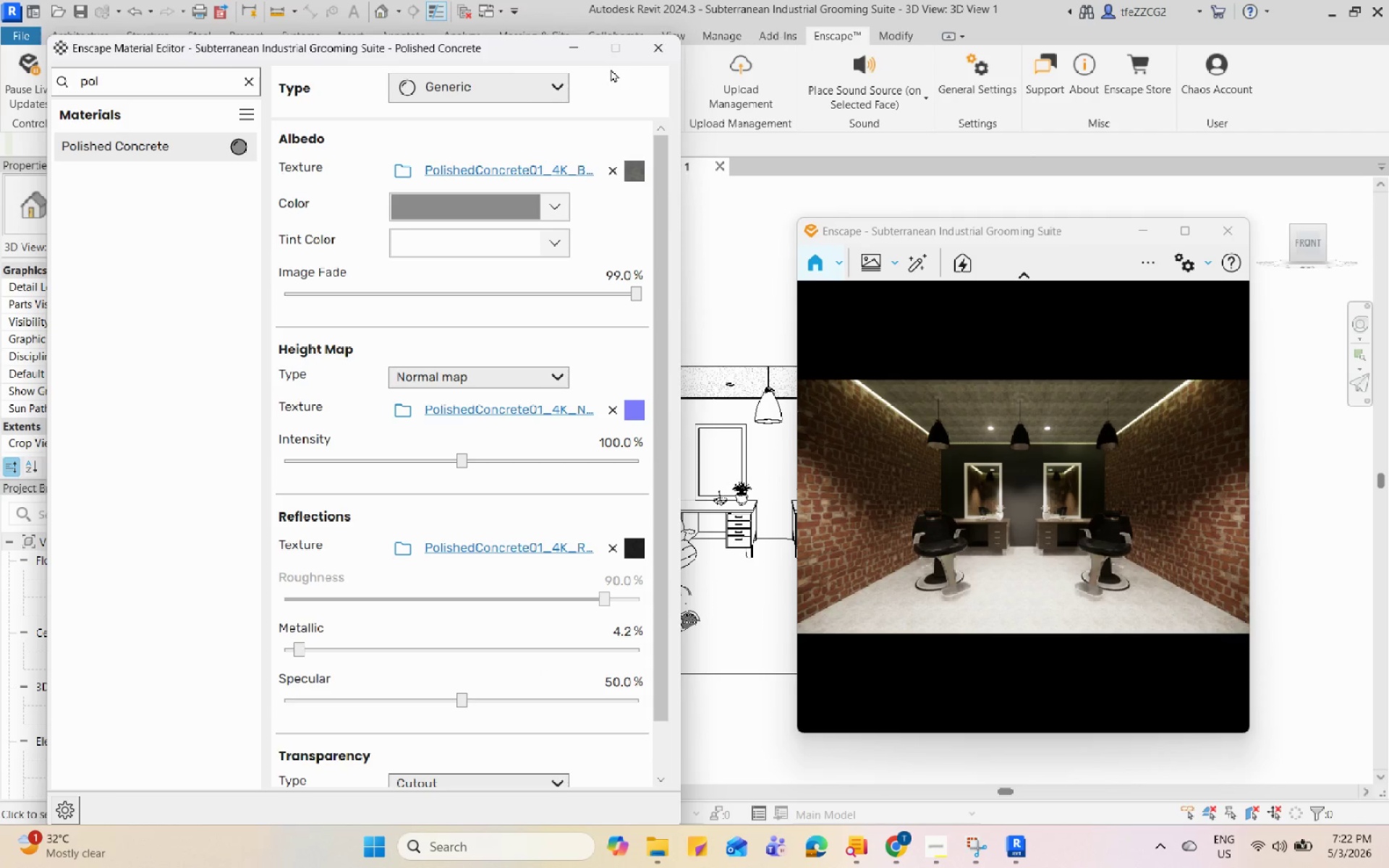 
left_click([577, 46])
 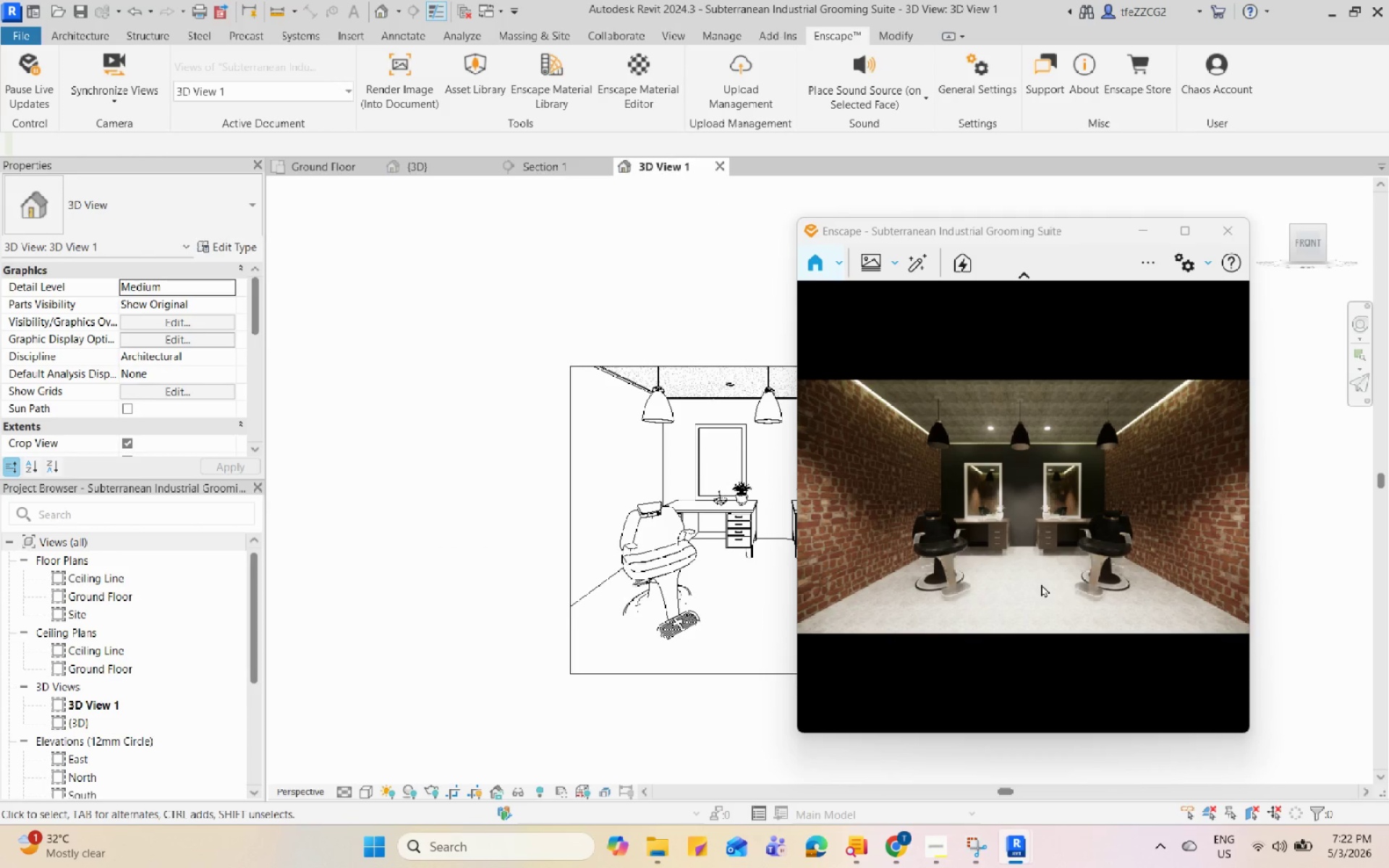 
left_click([971, 852])
 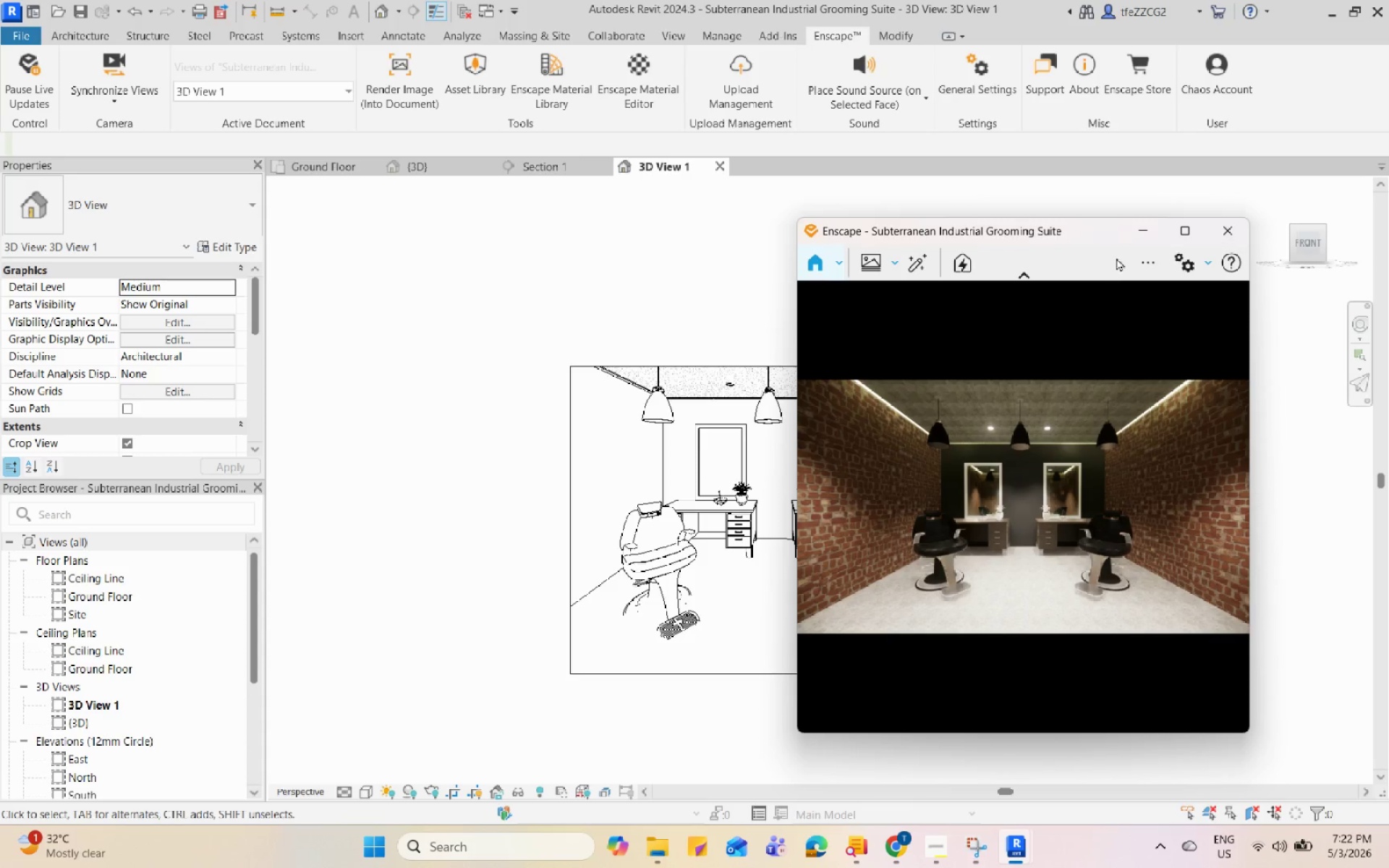 
left_click([977, 852])
 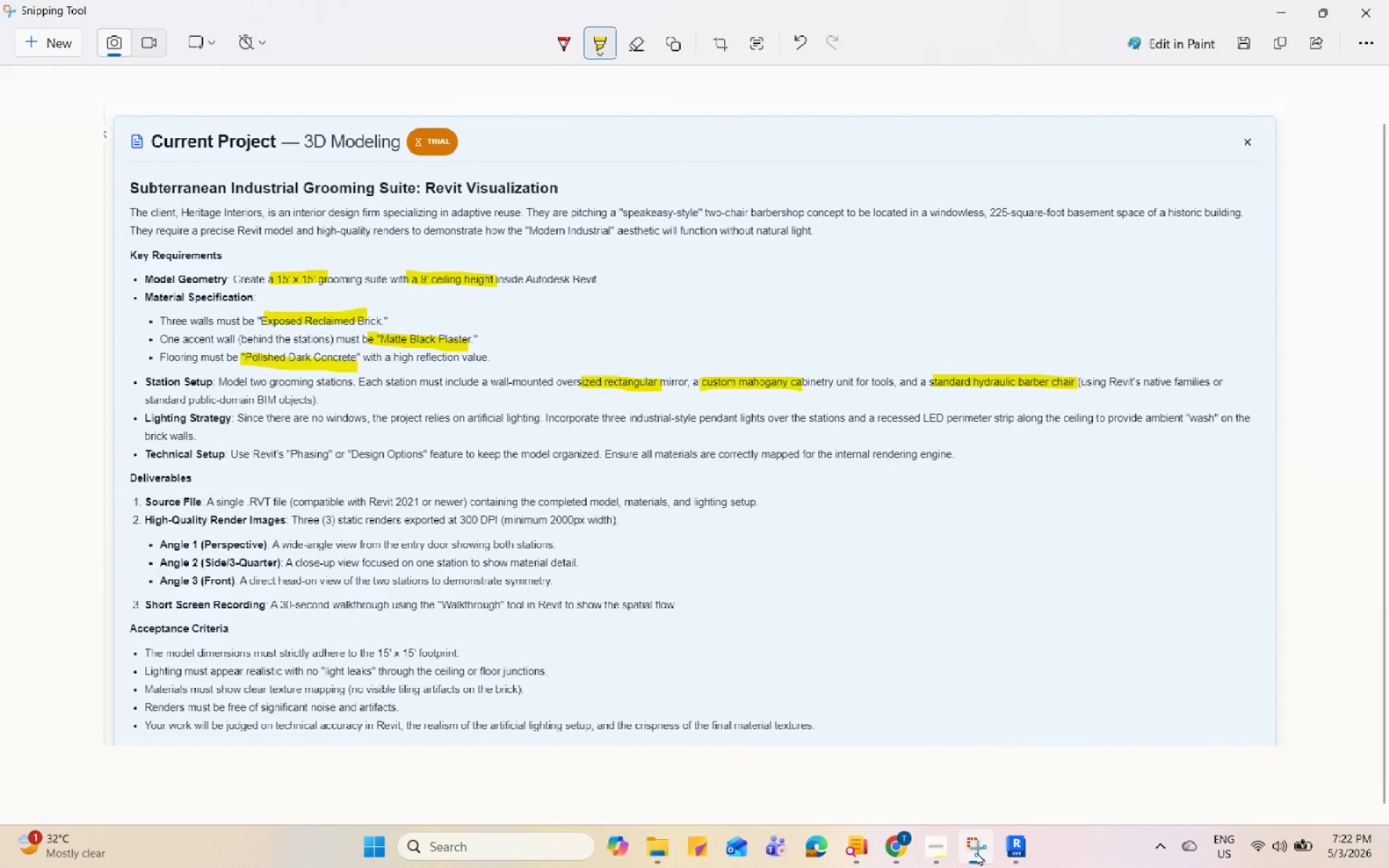 
left_click([977, 852])
 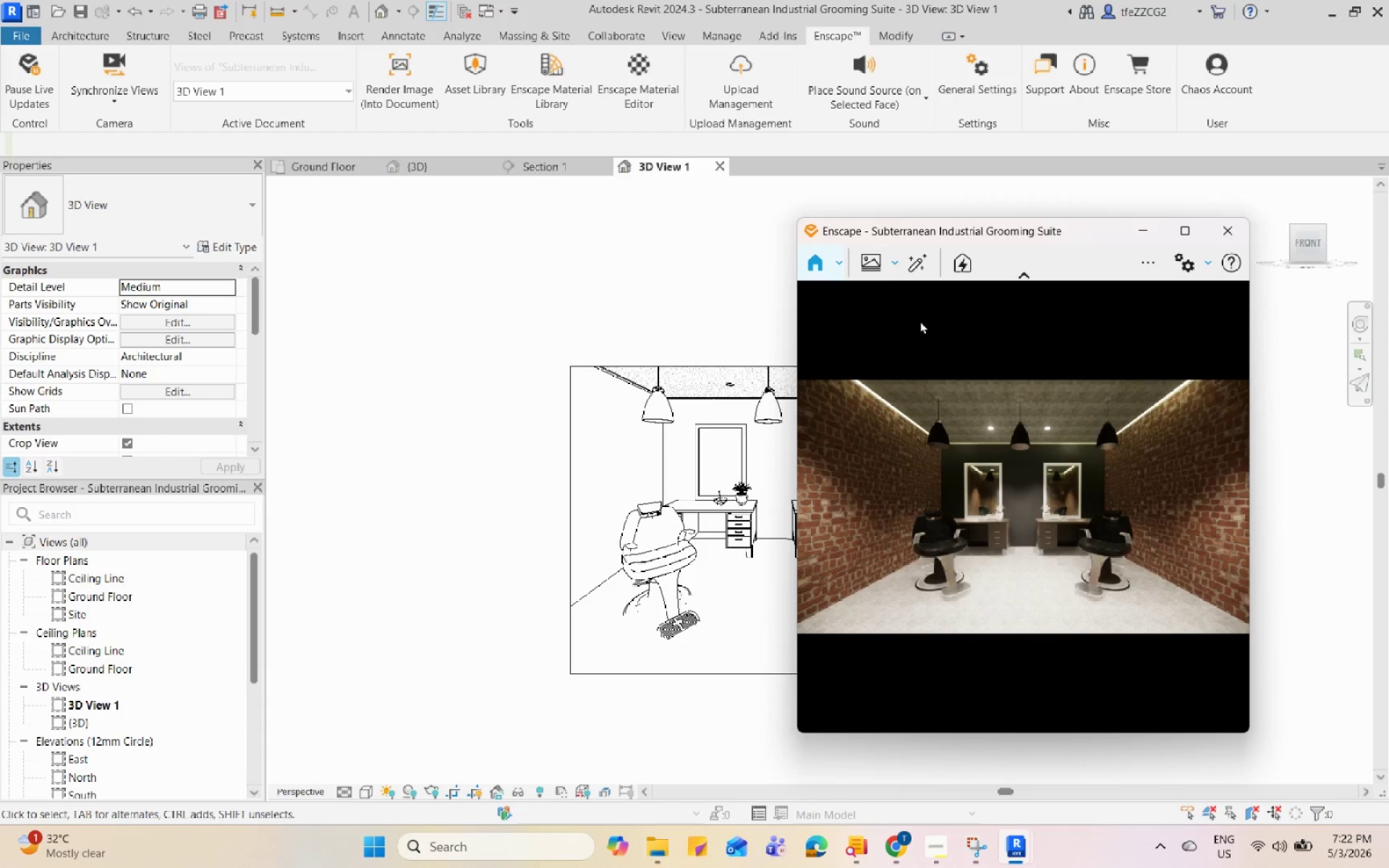 
left_click([878, 267])
 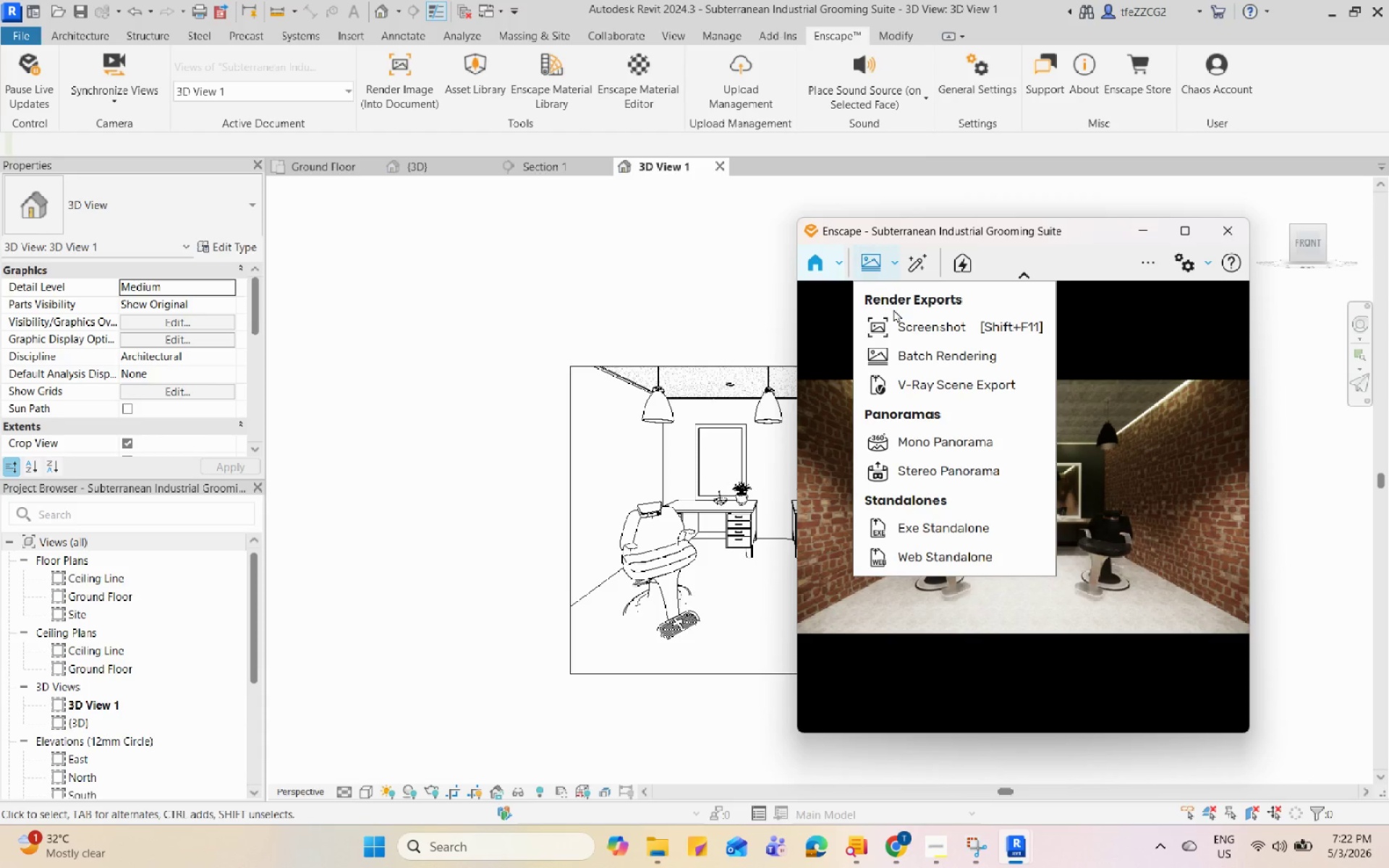 
left_click([904, 331])
 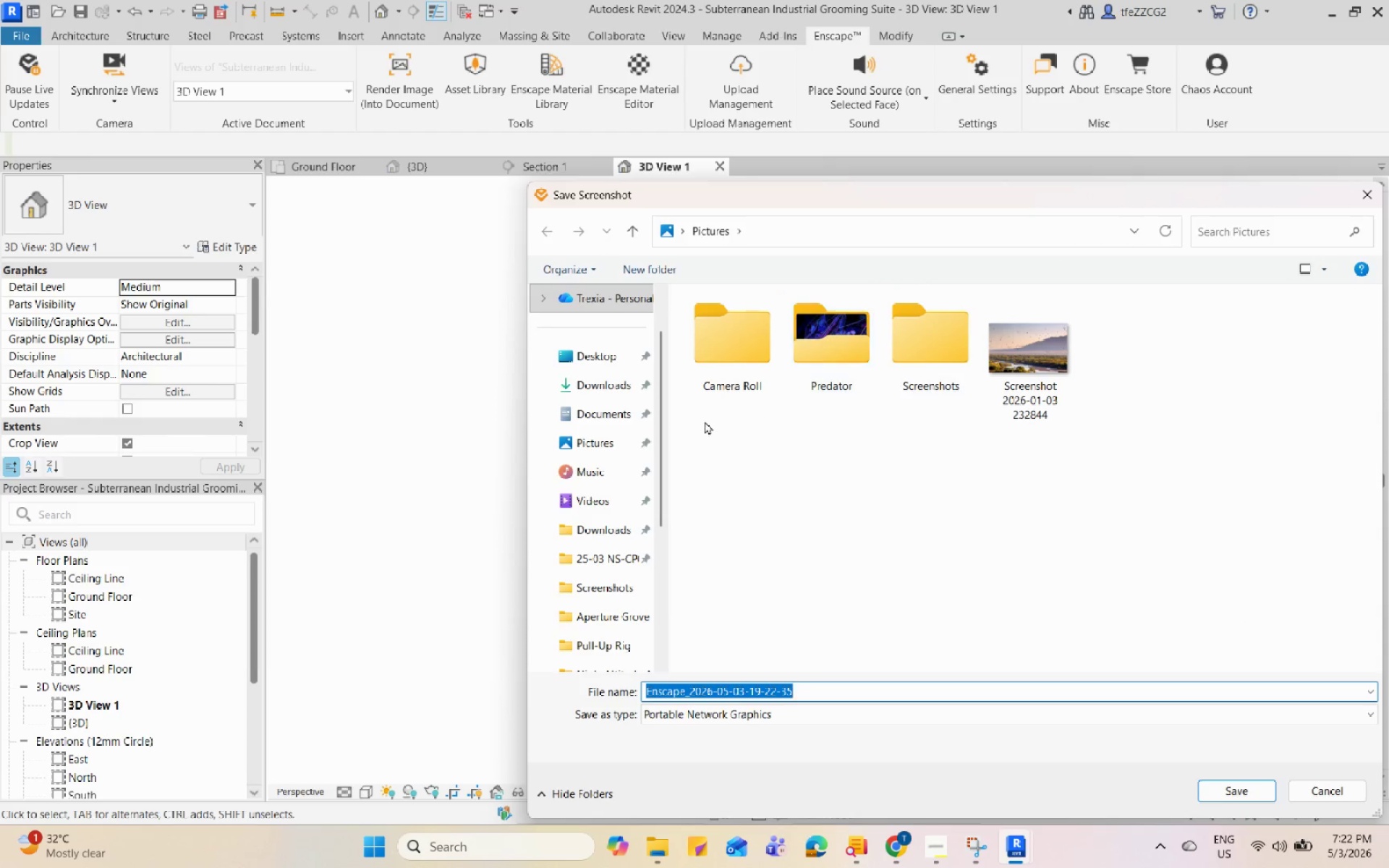 
scroll: coordinate [589, 548], scroll_direction: down, amount: 3.0
 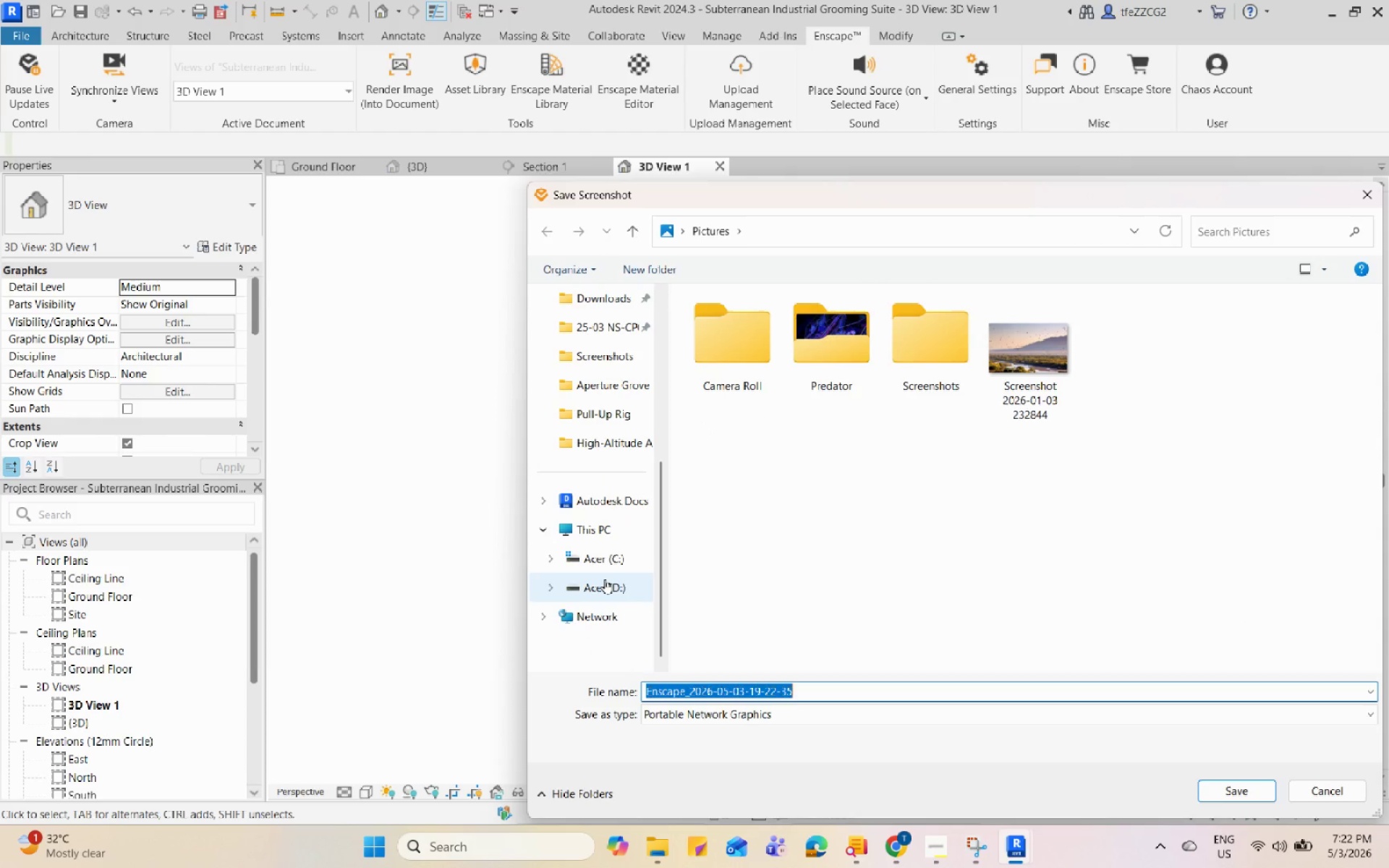 
left_click([605, 579])
 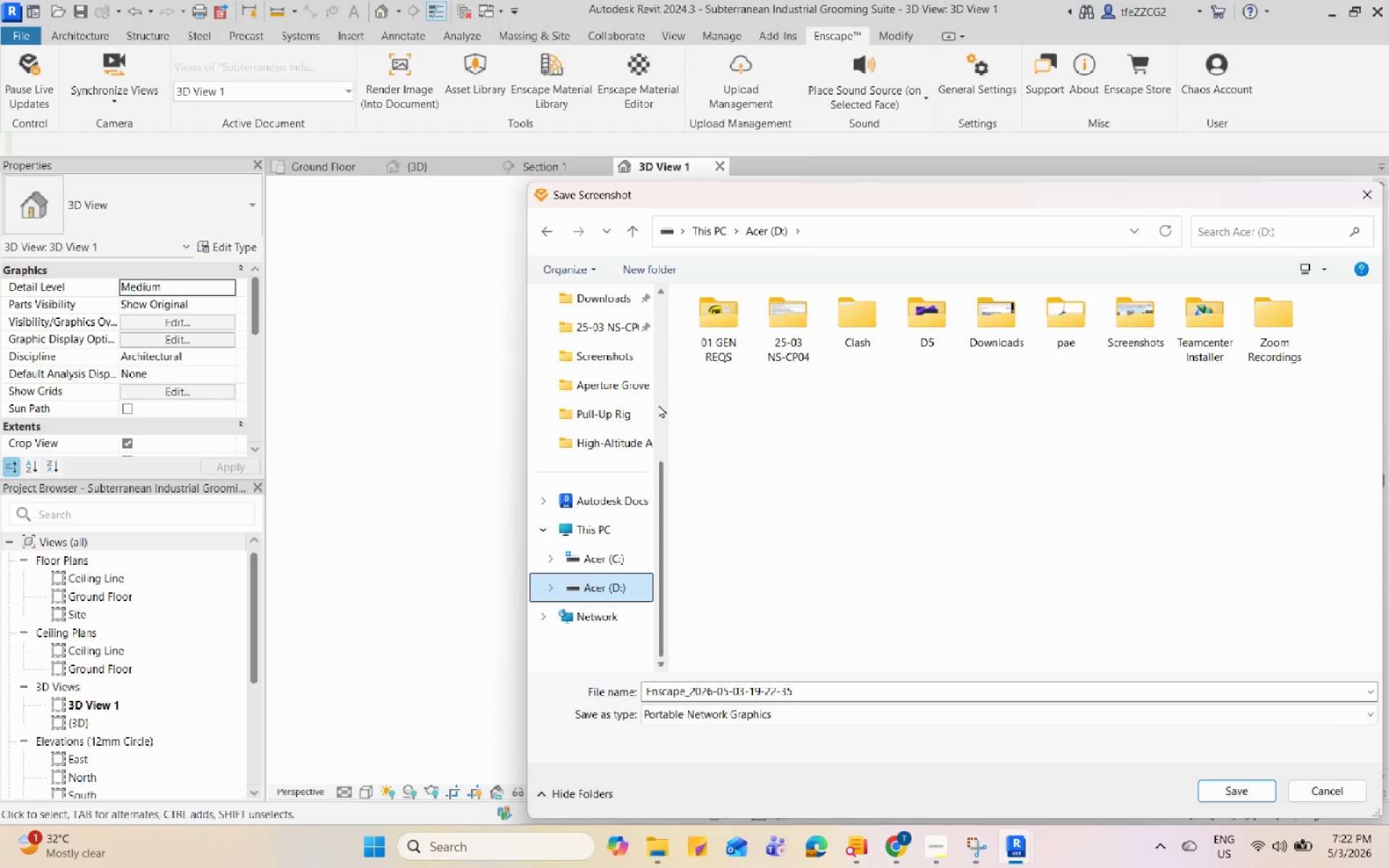 
scroll: coordinate [619, 553], scroll_direction: up, amount: 5.0
 